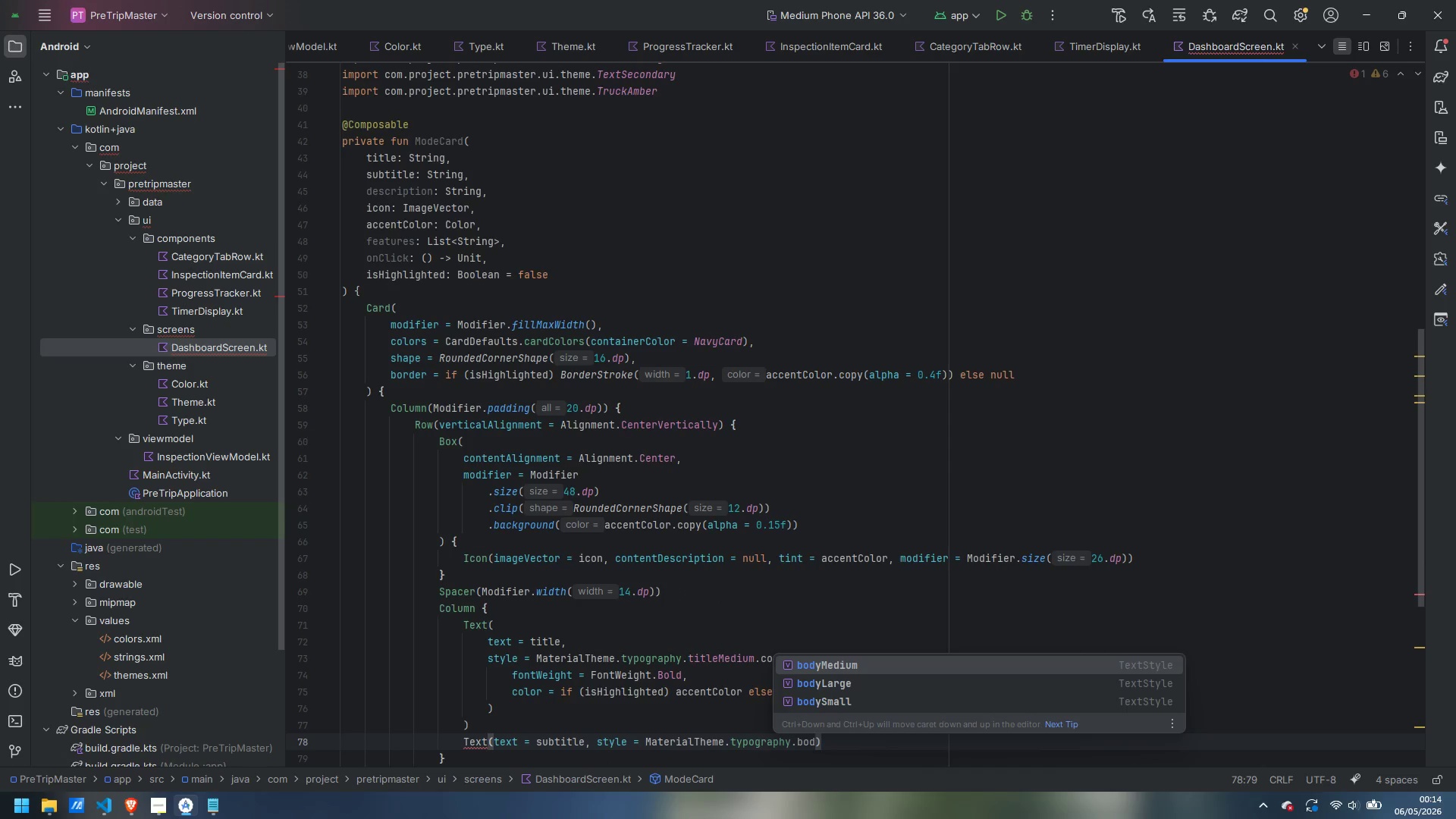 
key(ArrowDown)
 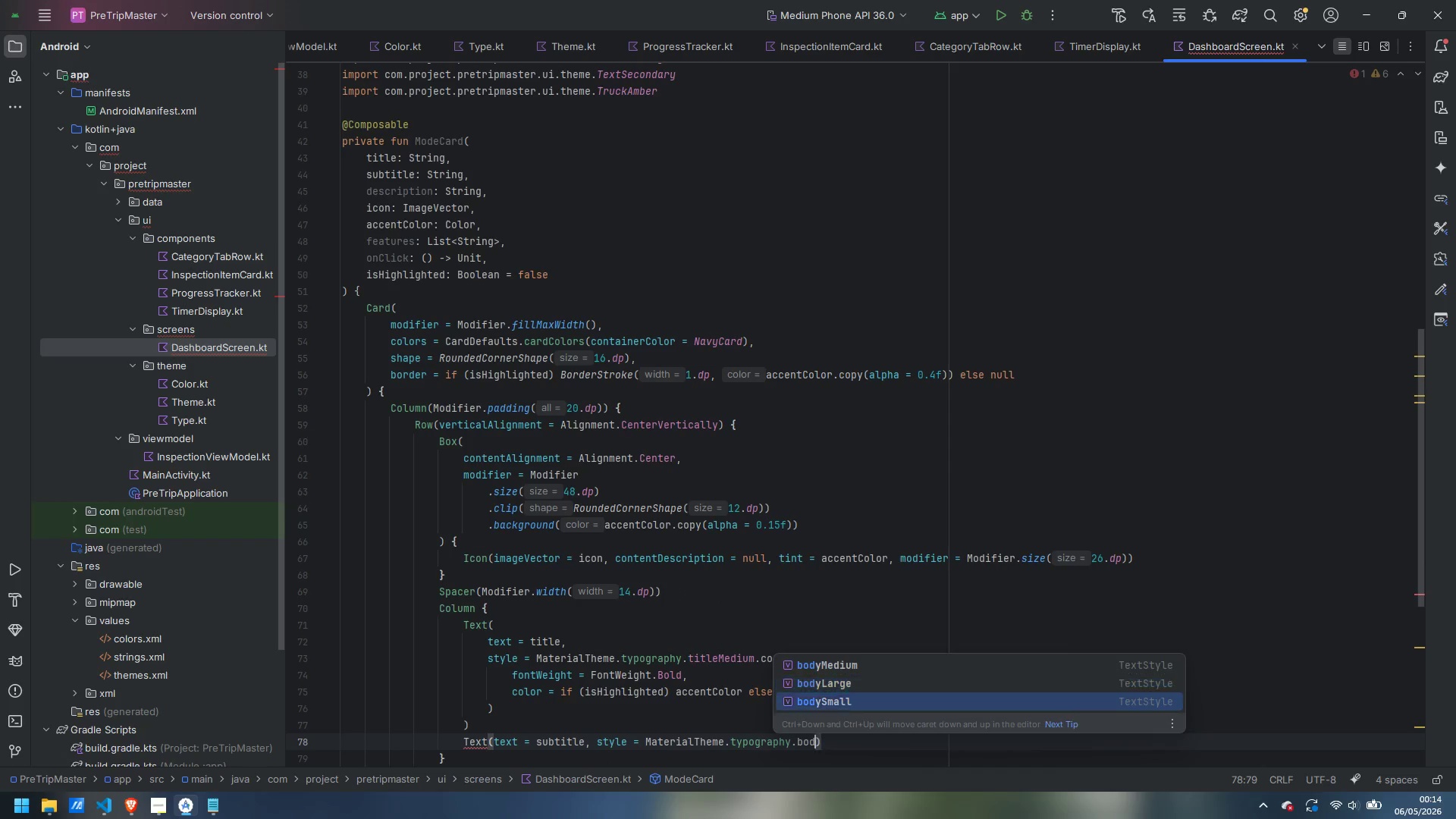 
key(ArrowDown)
 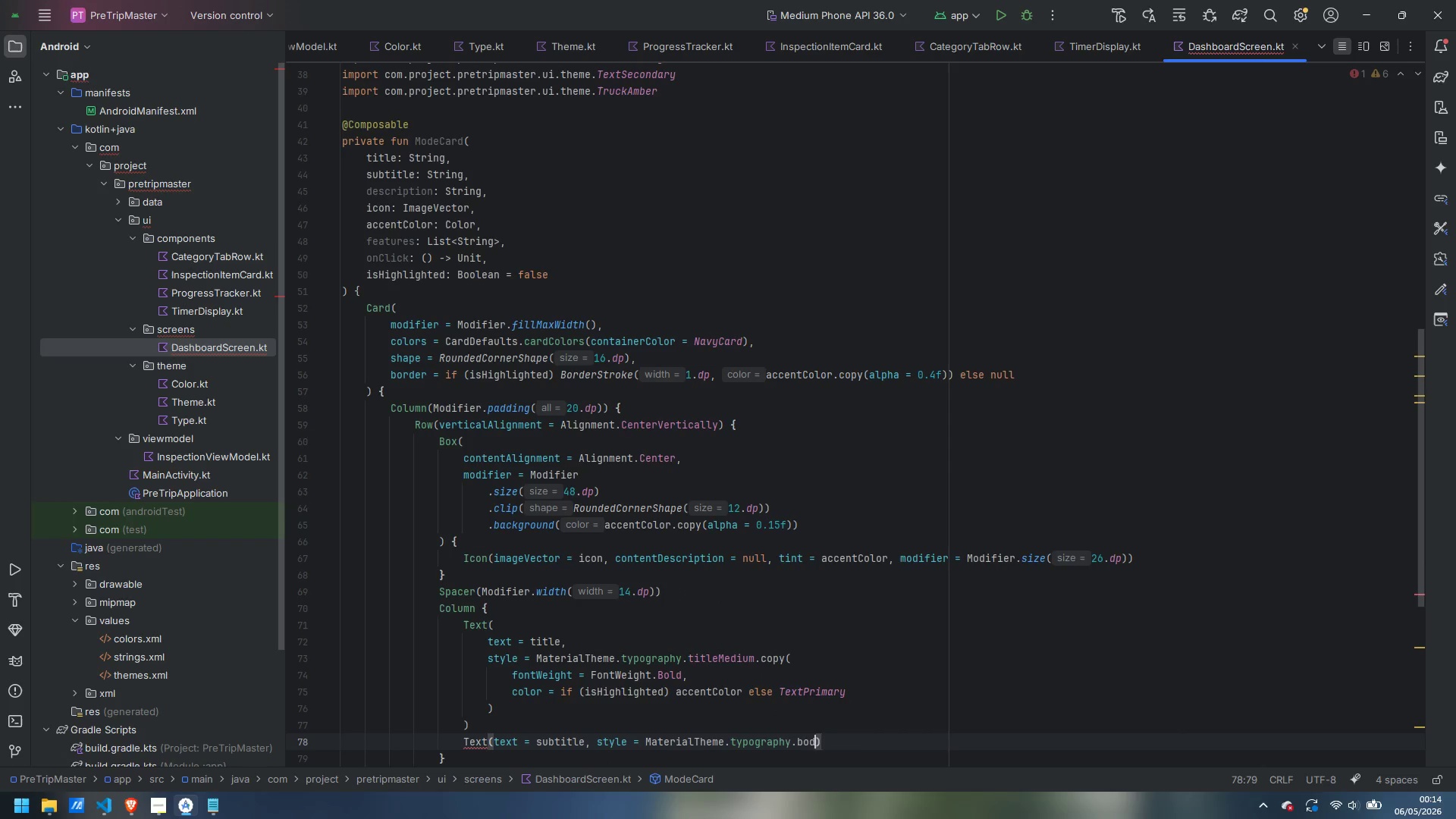 
key(Enter)
 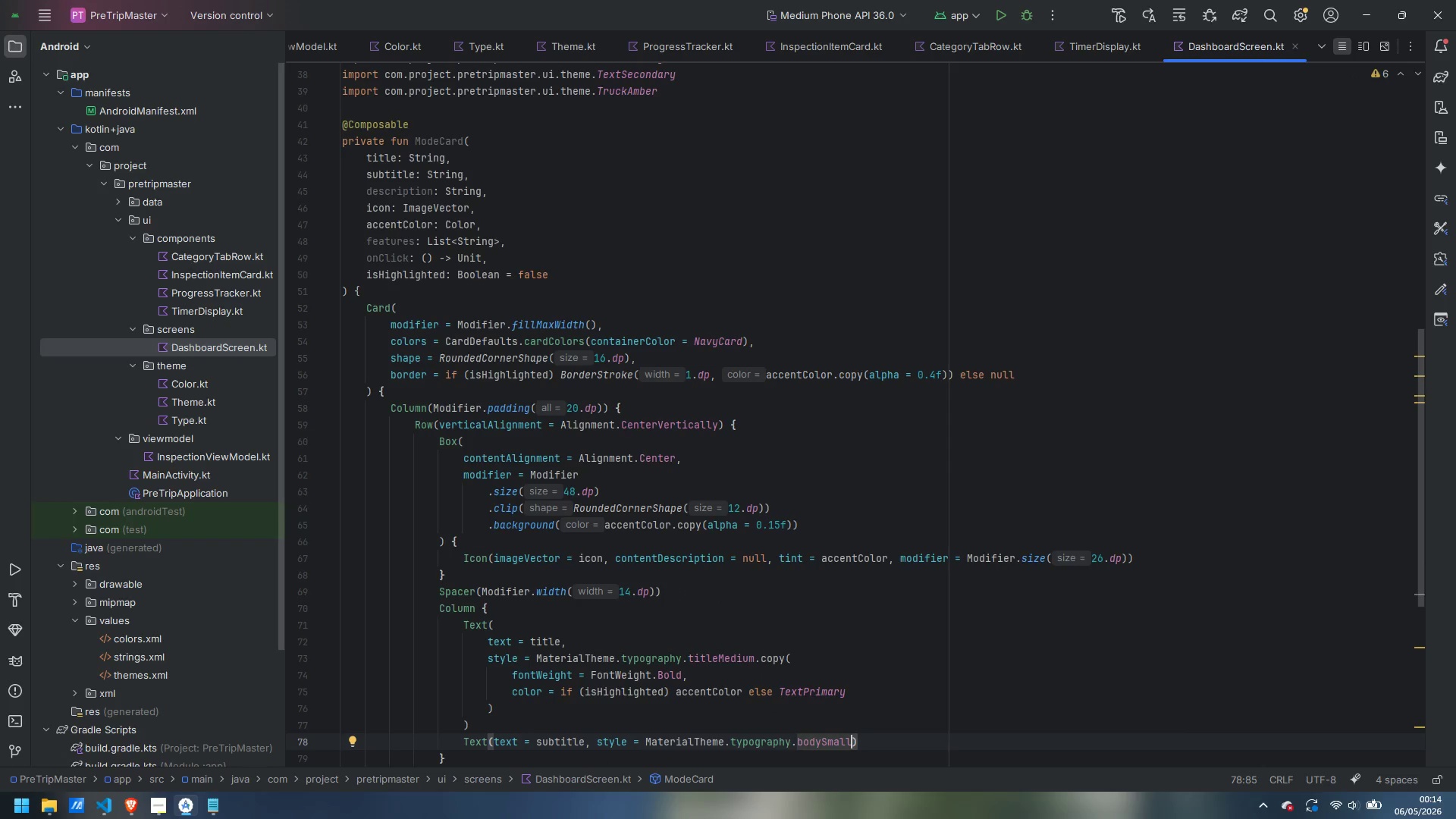 
key(ArrowDown)
 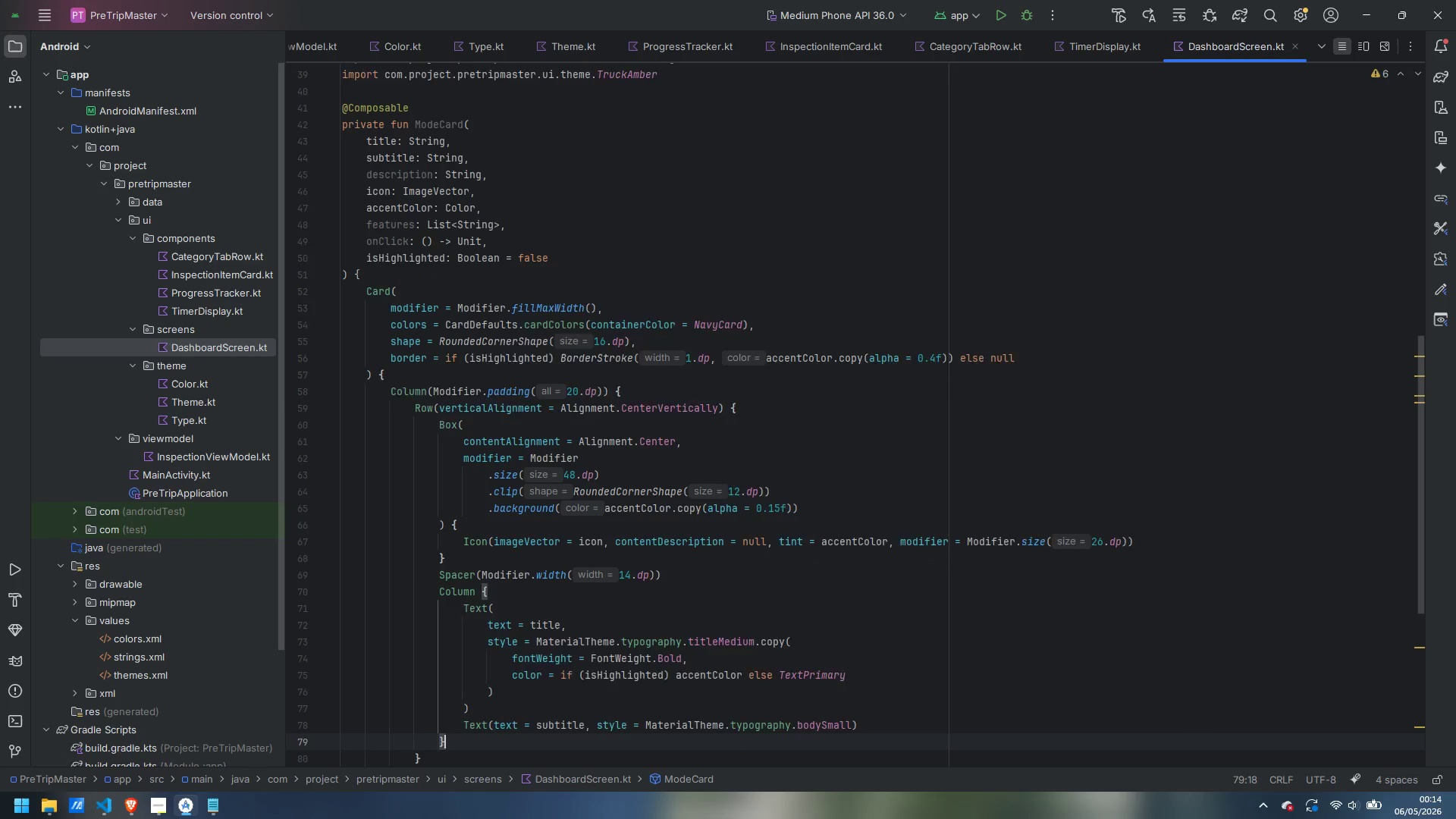 
key(ArrowDown)
 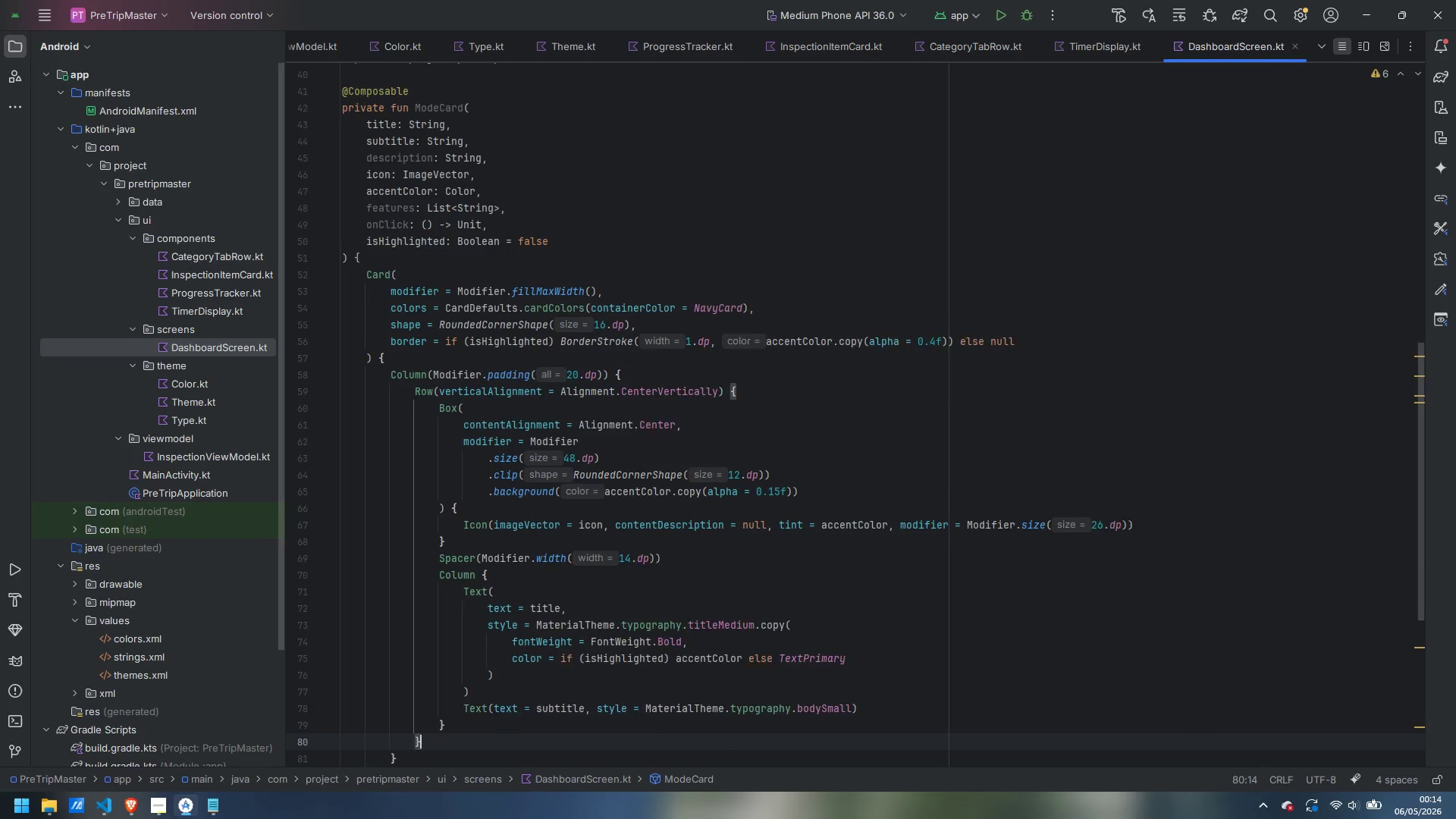 
key(Enter)
 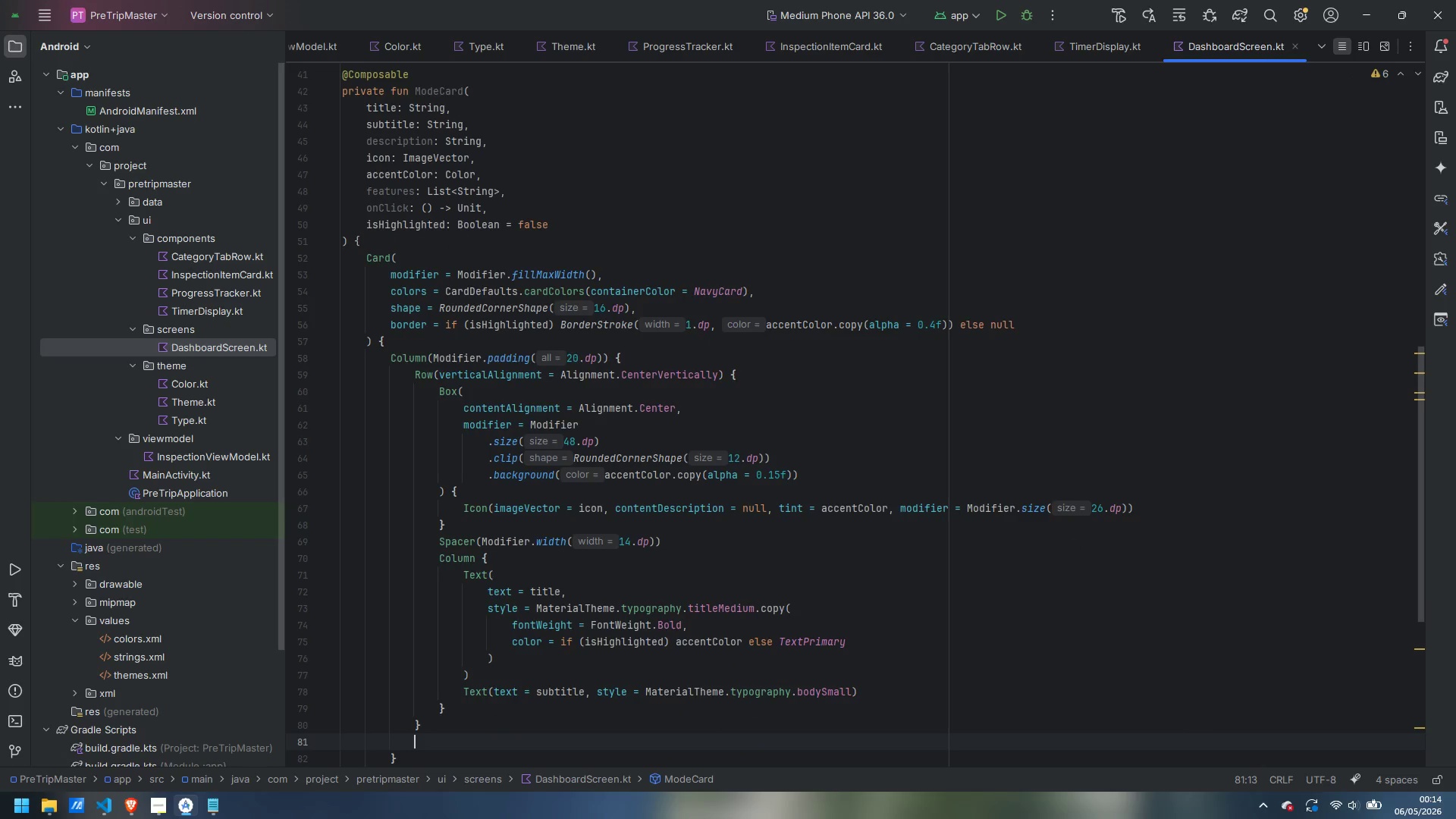 
key(Enter)
 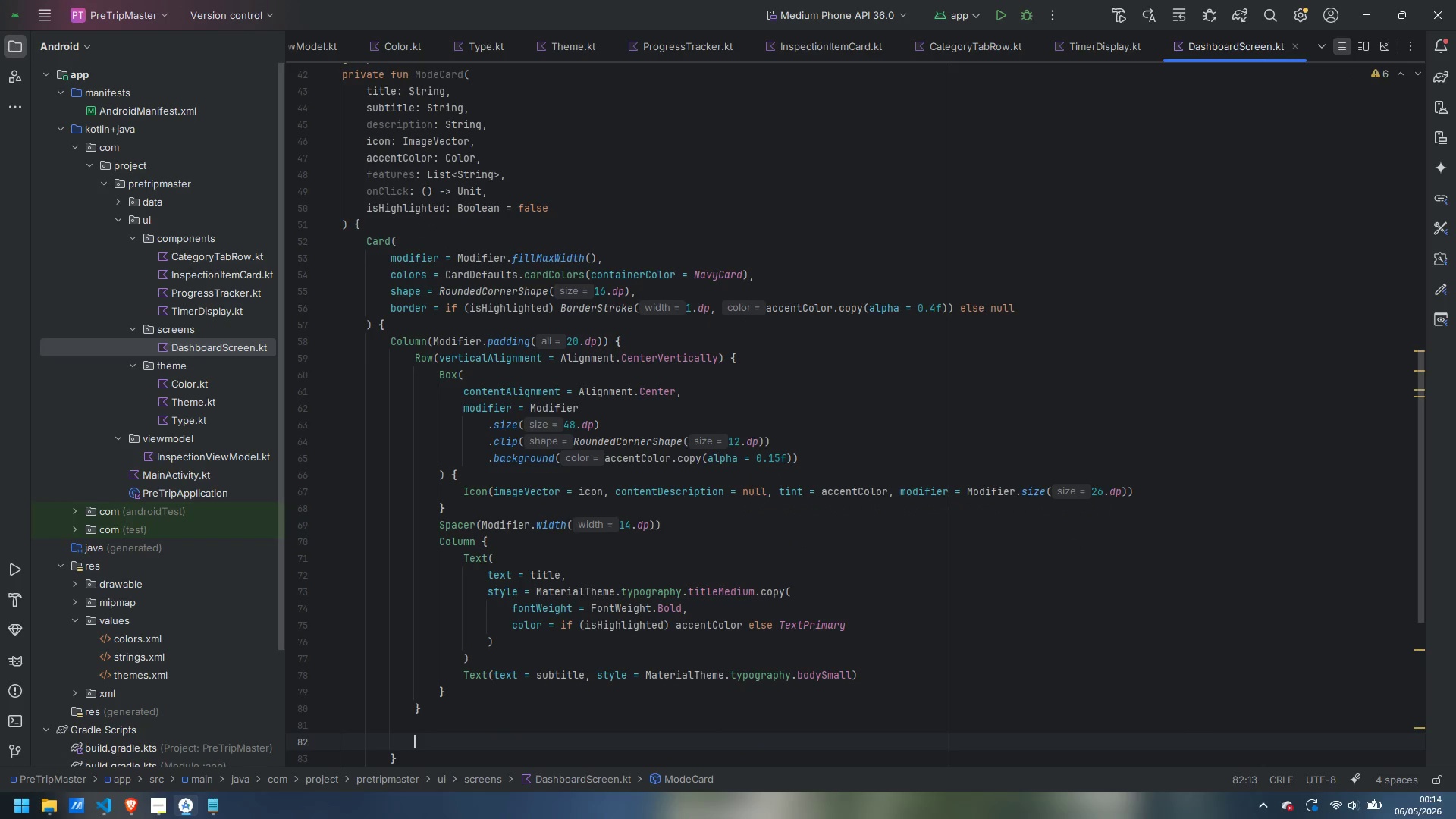 
type(Space)
 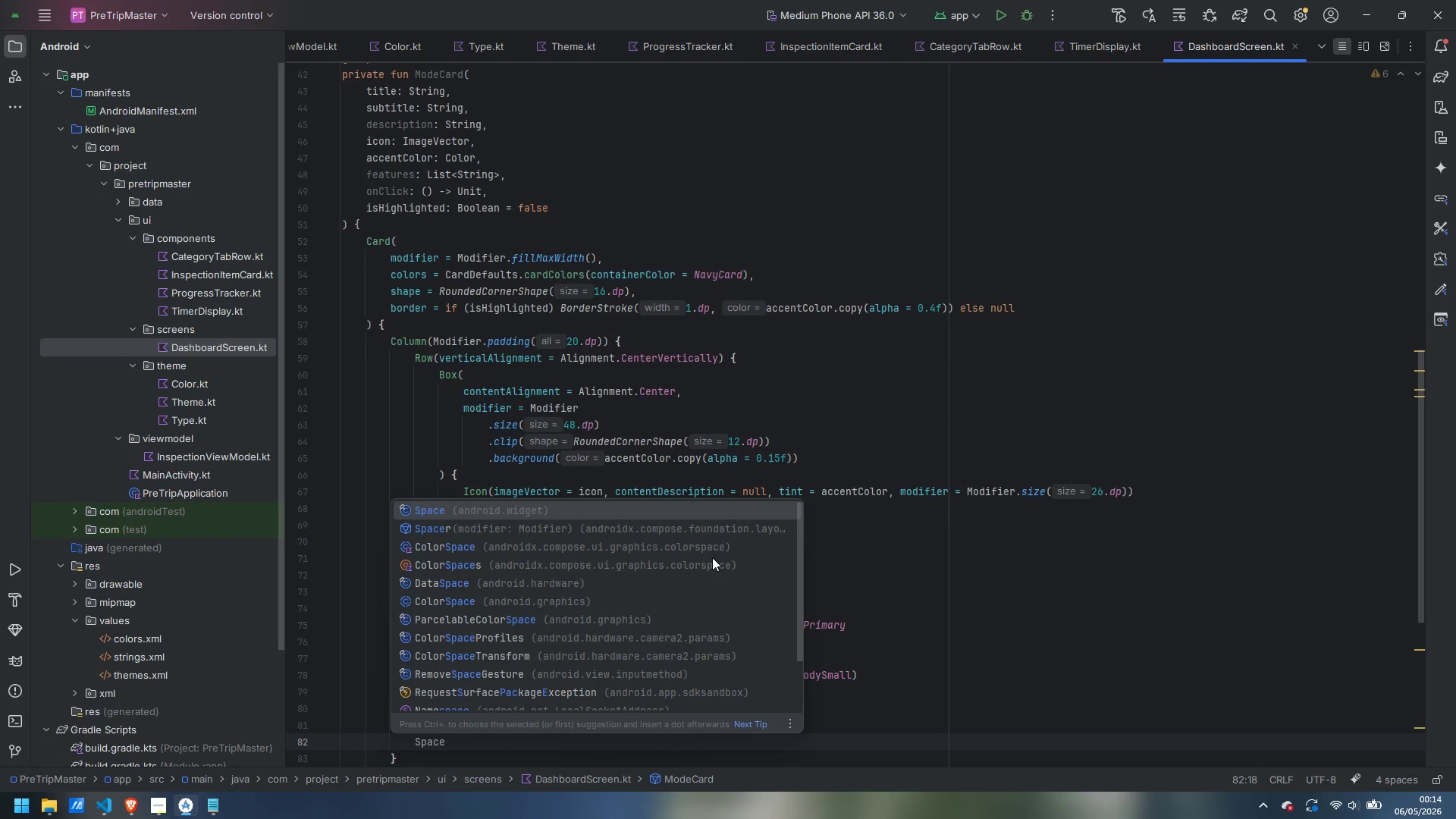 
key(Enter)
 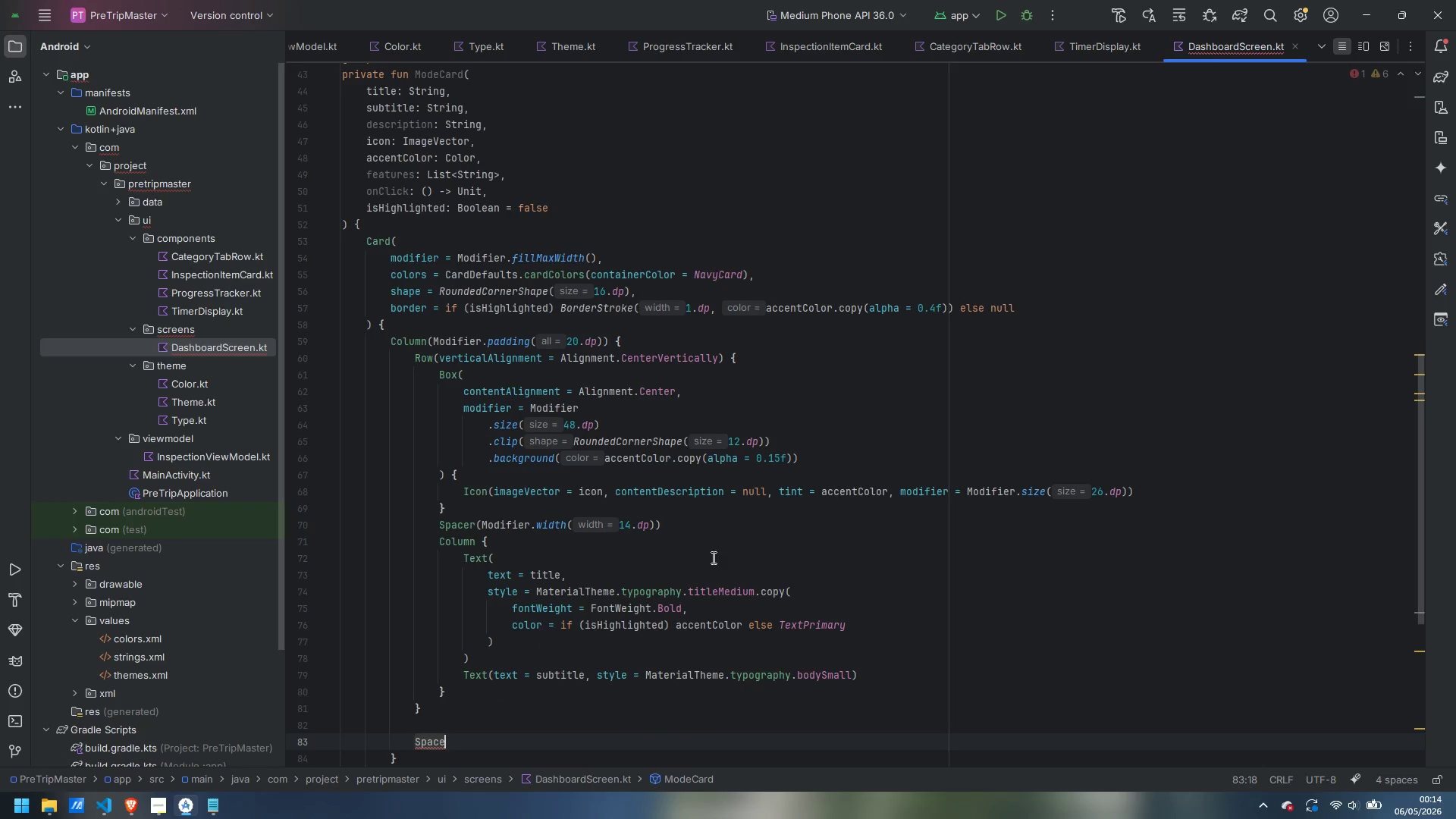 
key(Control+Z)
 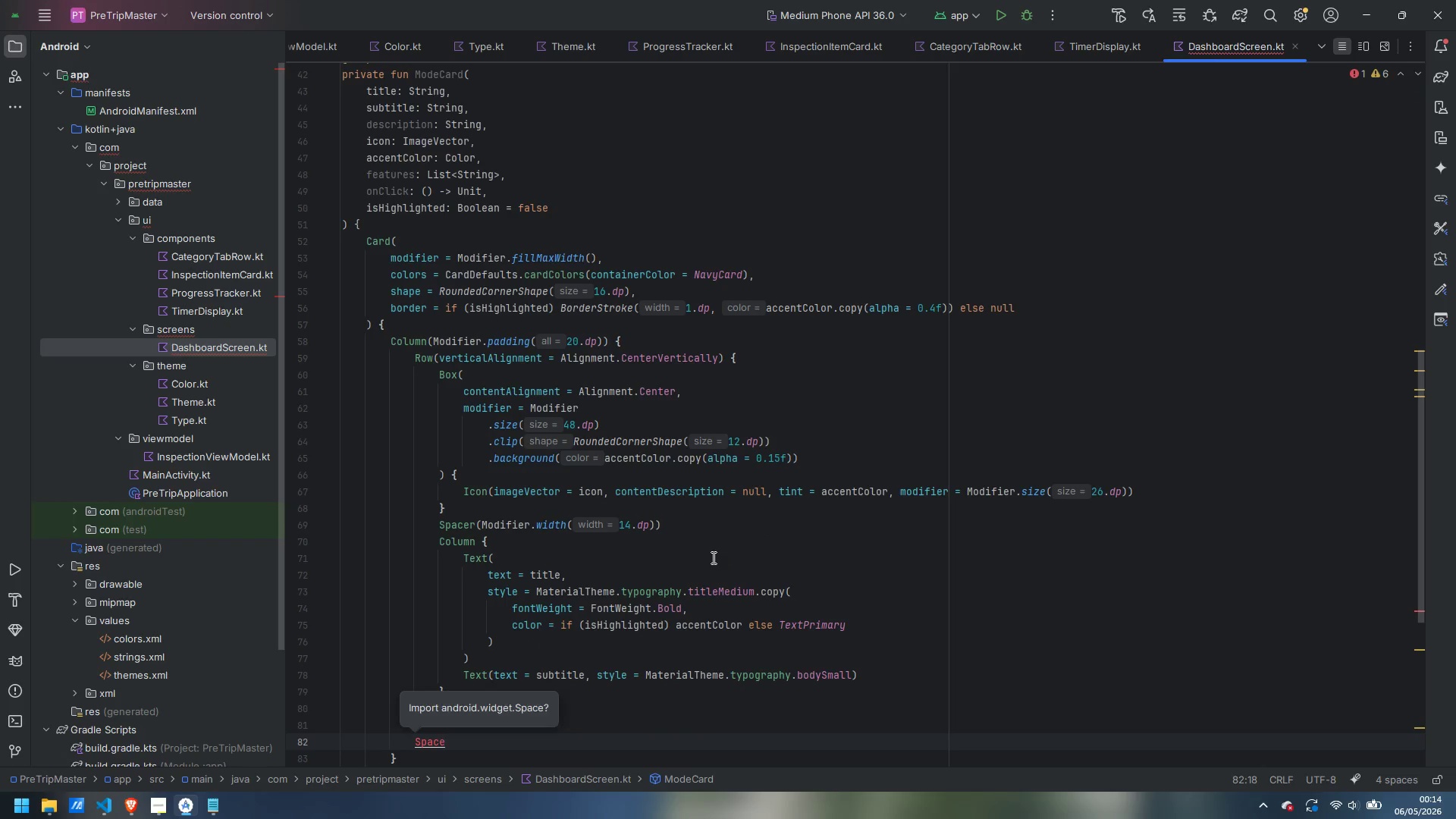 
type(er)
key(Backspace)
key(Backspace)
type(r(Modifier.heig)
 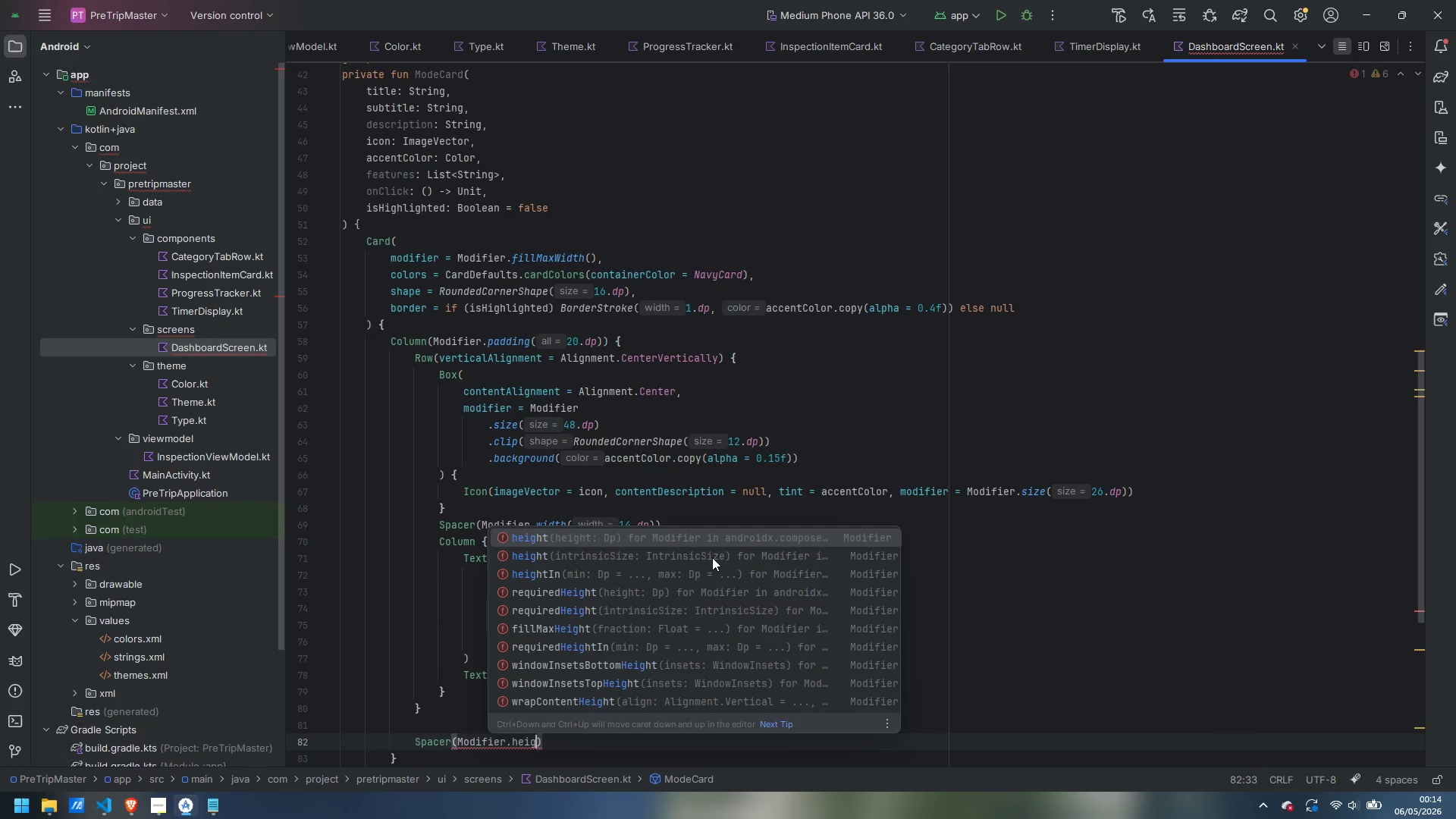 
key(Enter)
 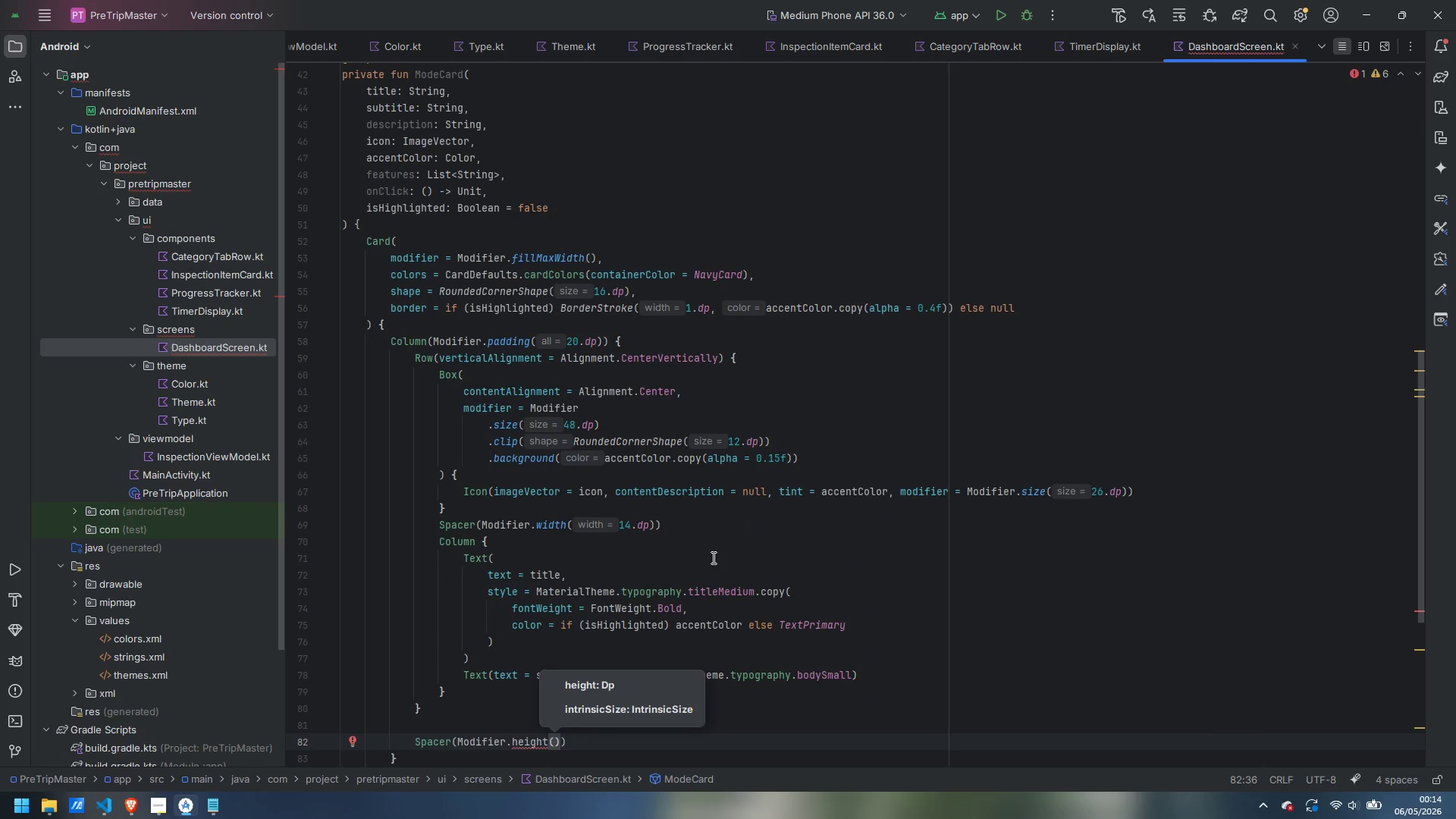 
type(12.dp)
 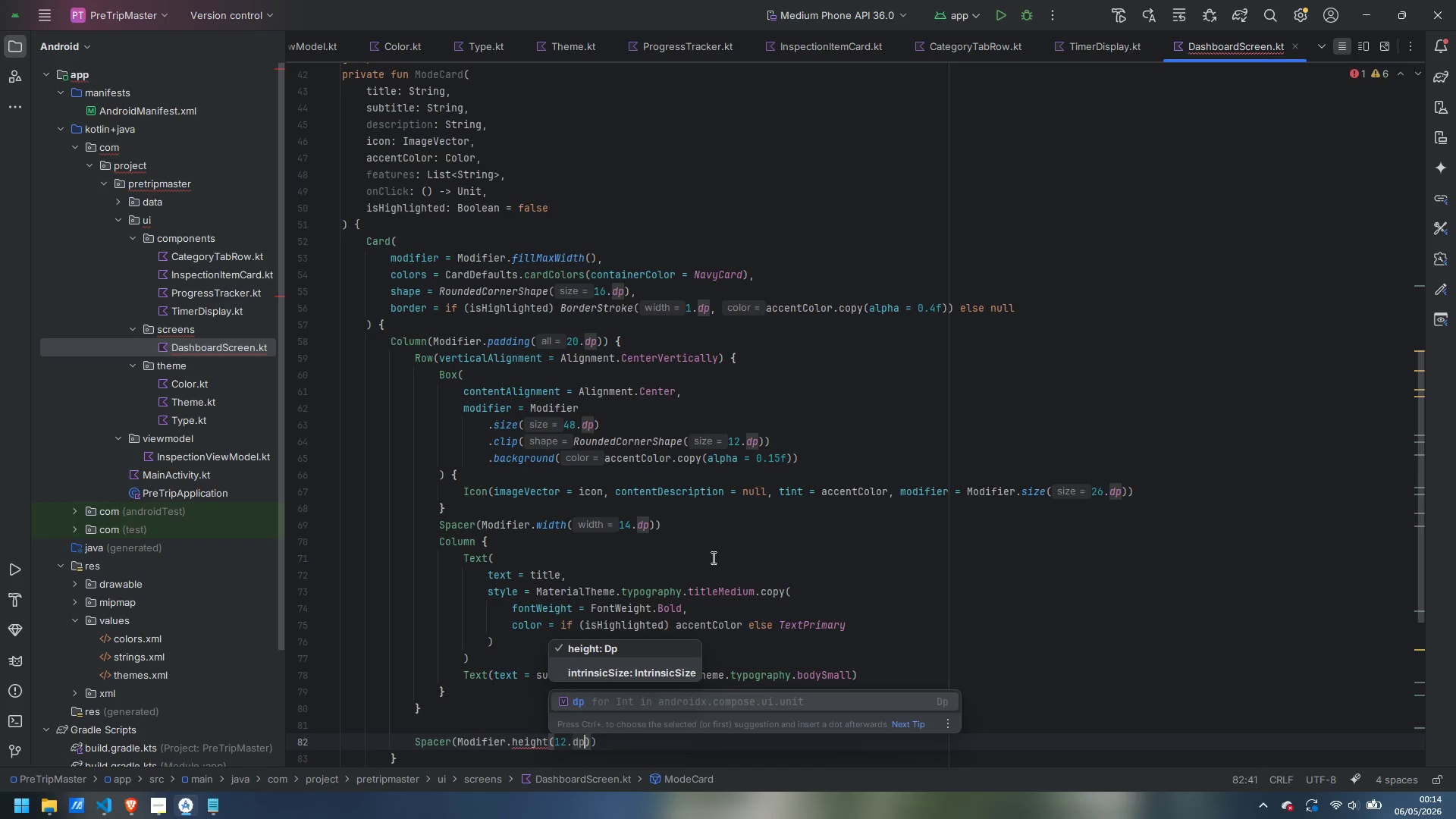 
key(ArrowRight)
 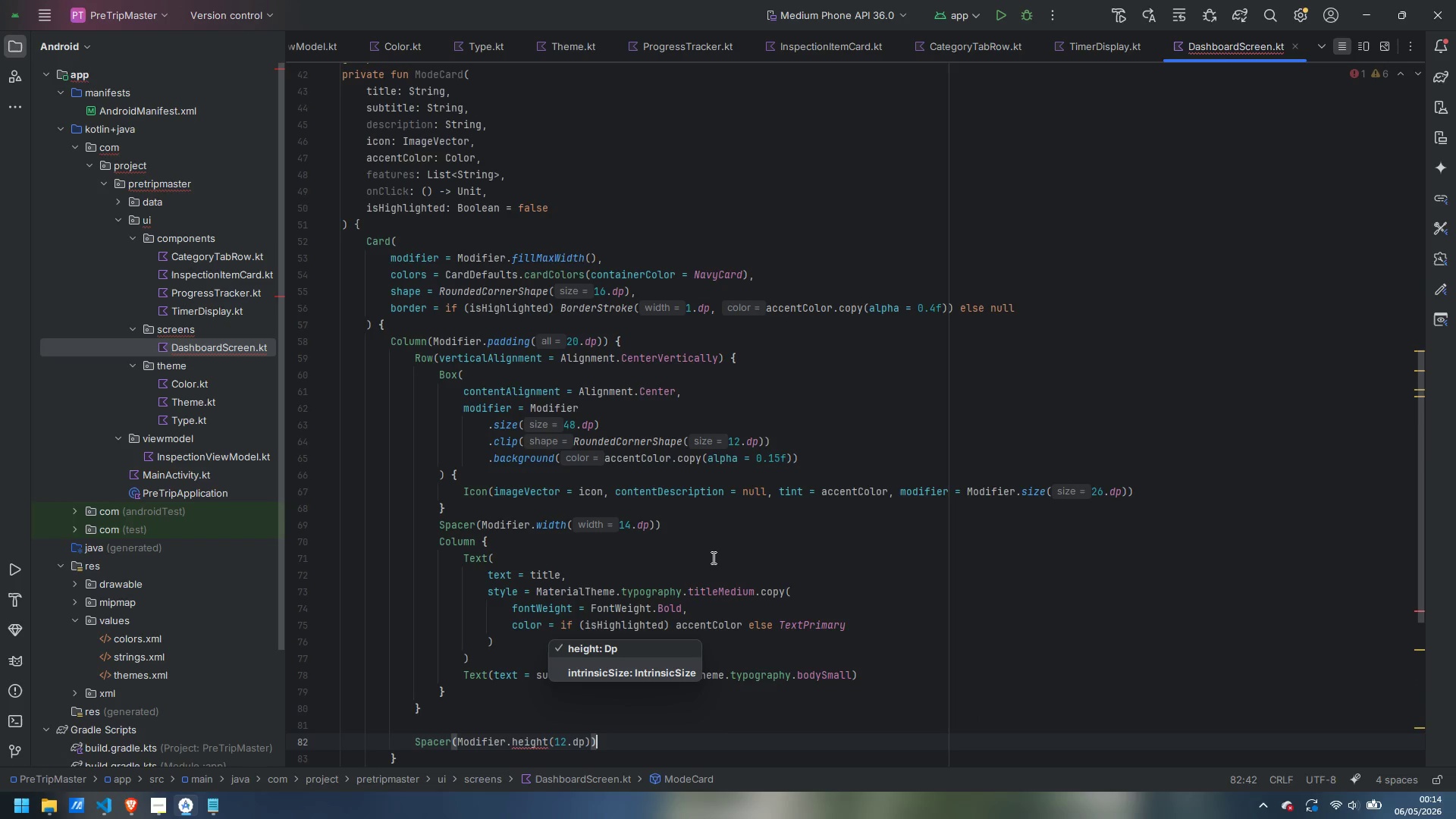 
key(ArrowRight)
 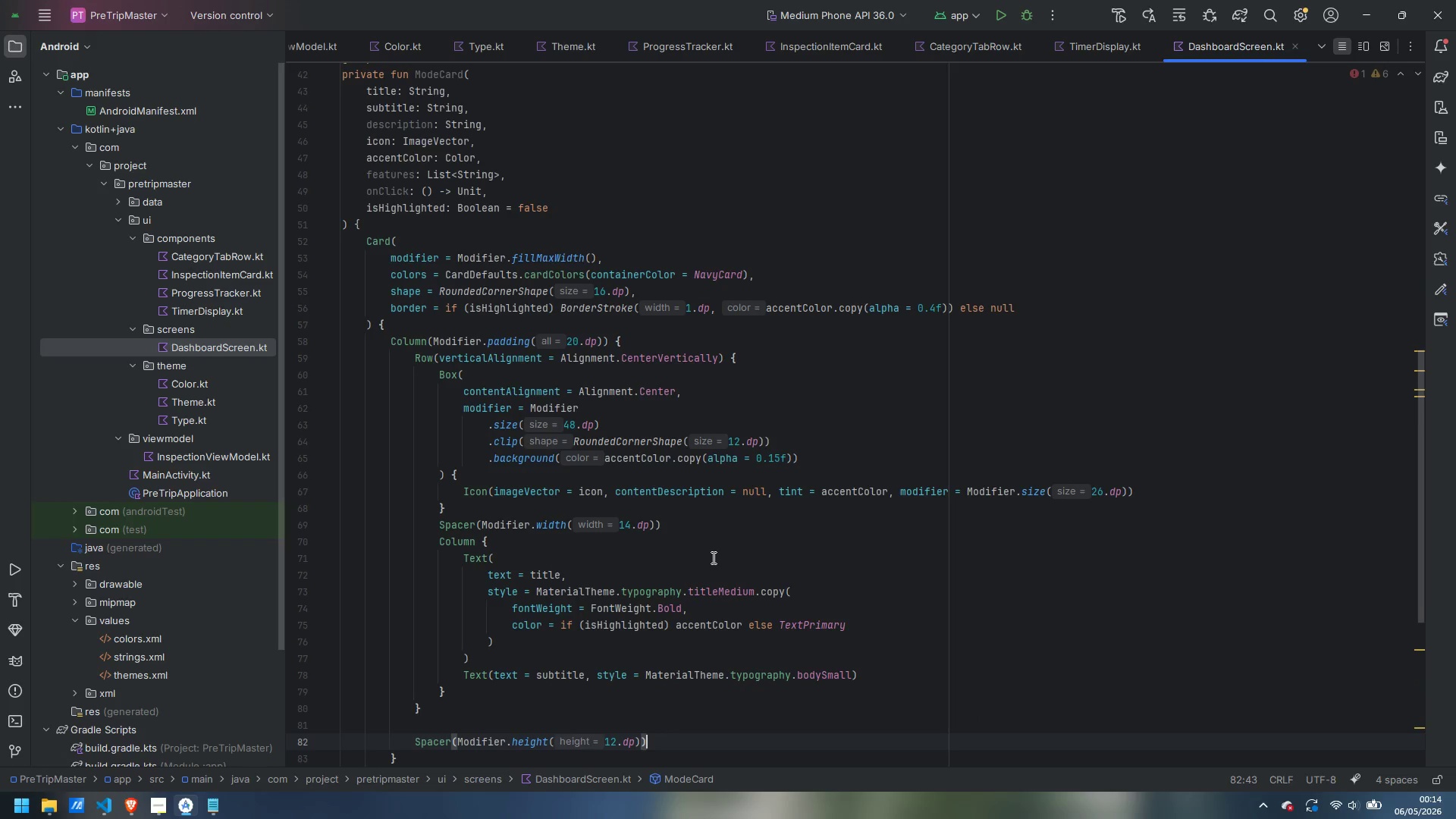 
key(Enter)
 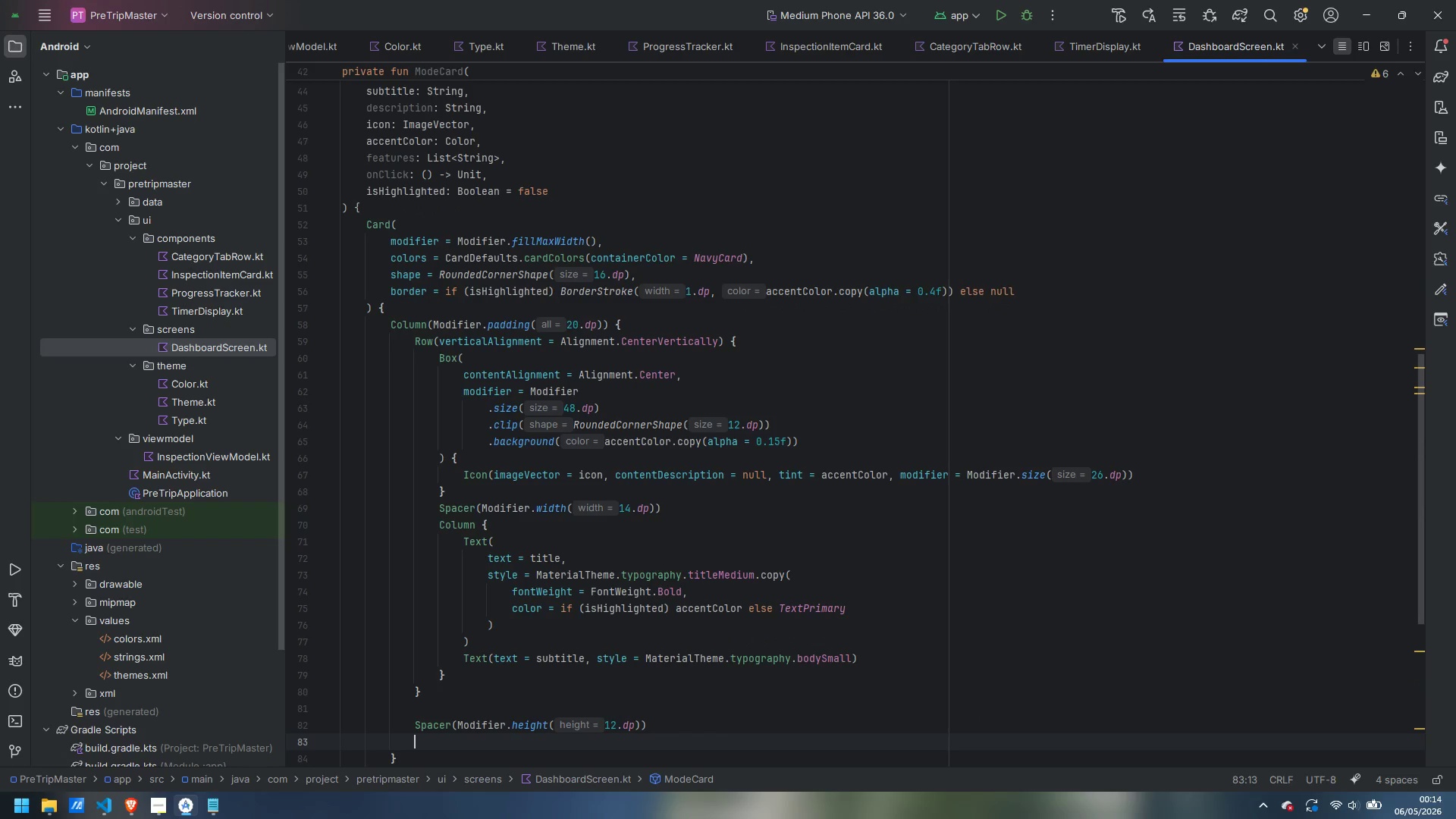 
type(Text(text = desc)
 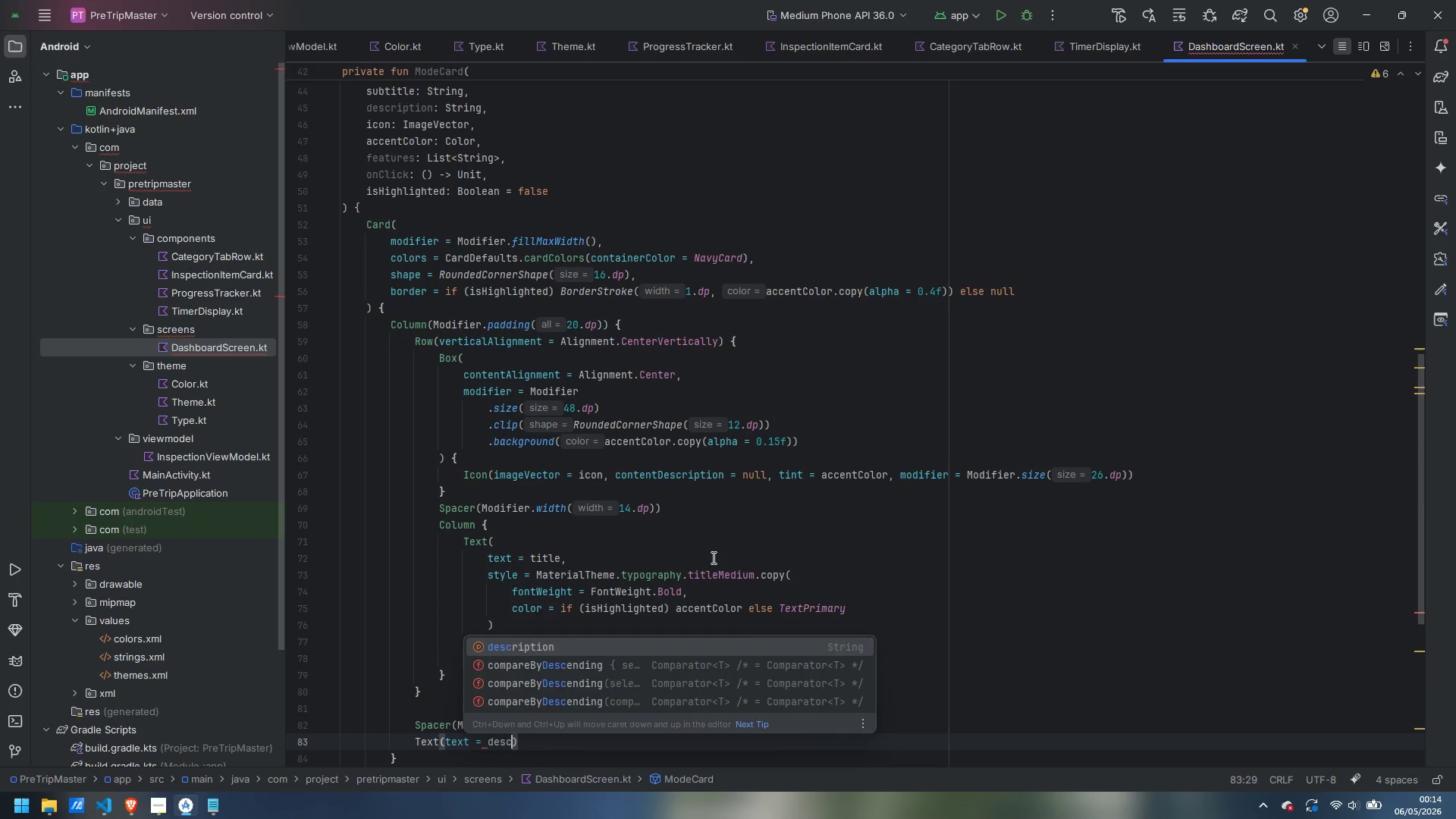 
key(Enter)
 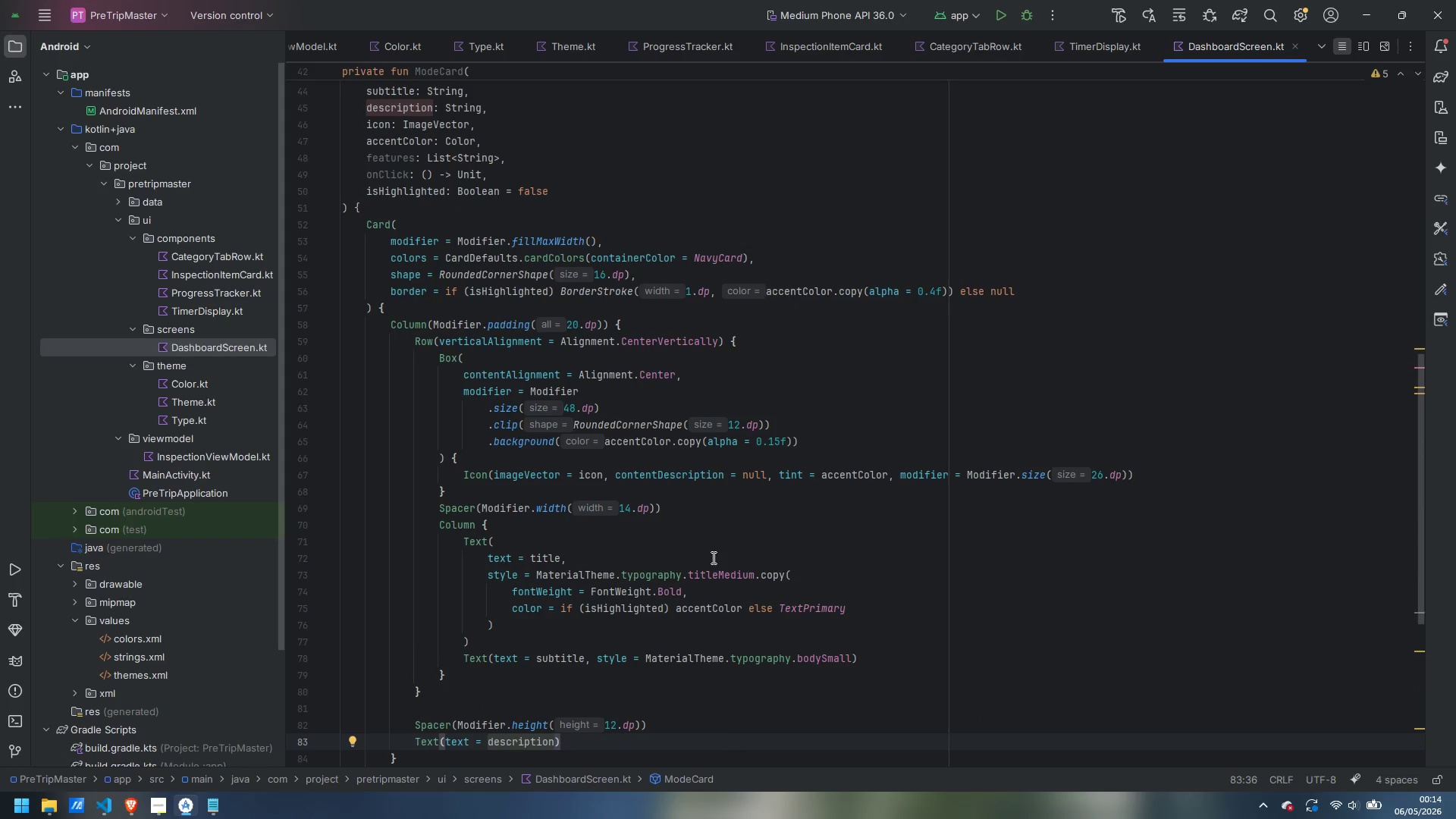 
type(, style )
key(Backspace)
type( = Materi)
 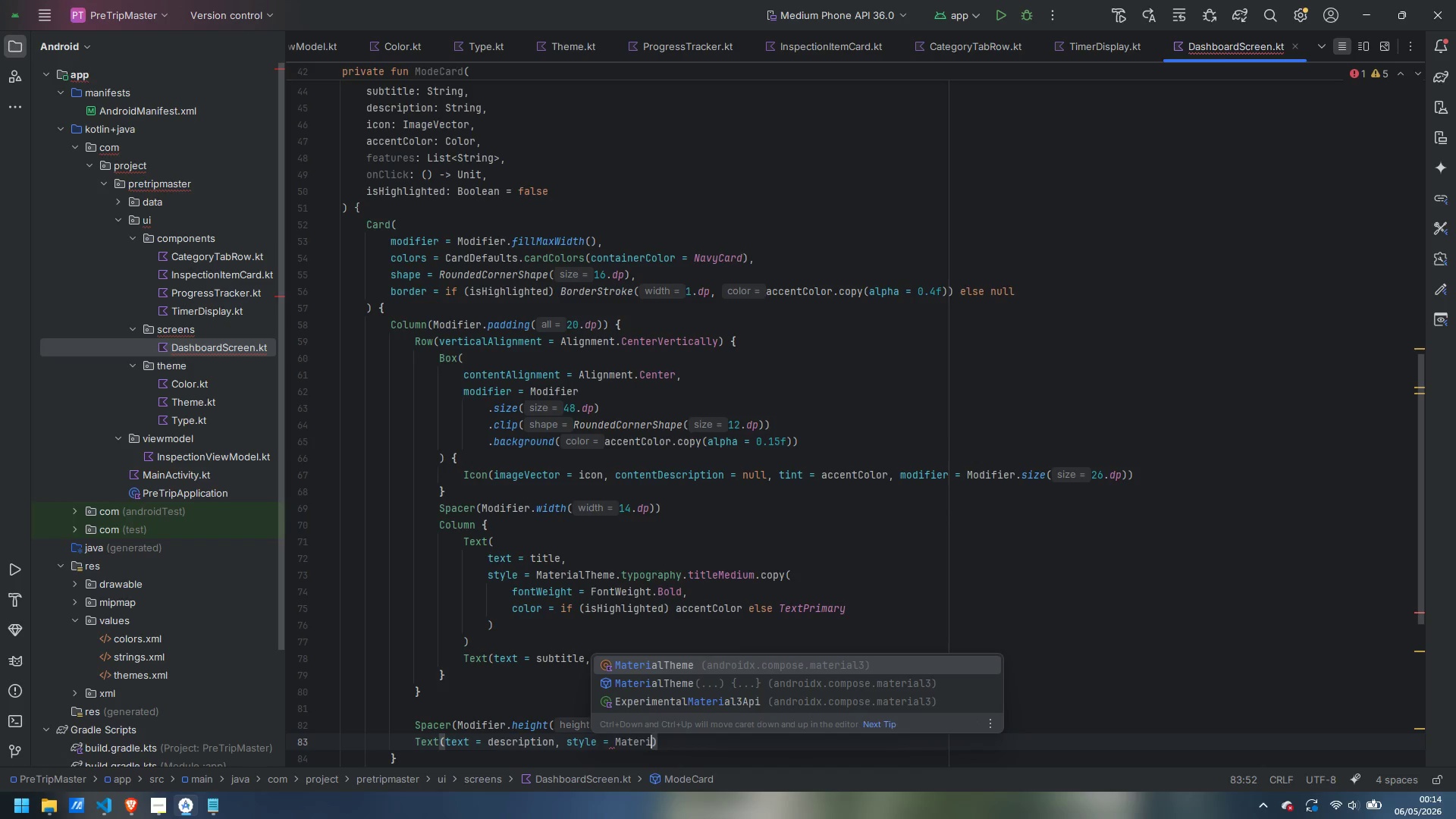 
key(Enter)
 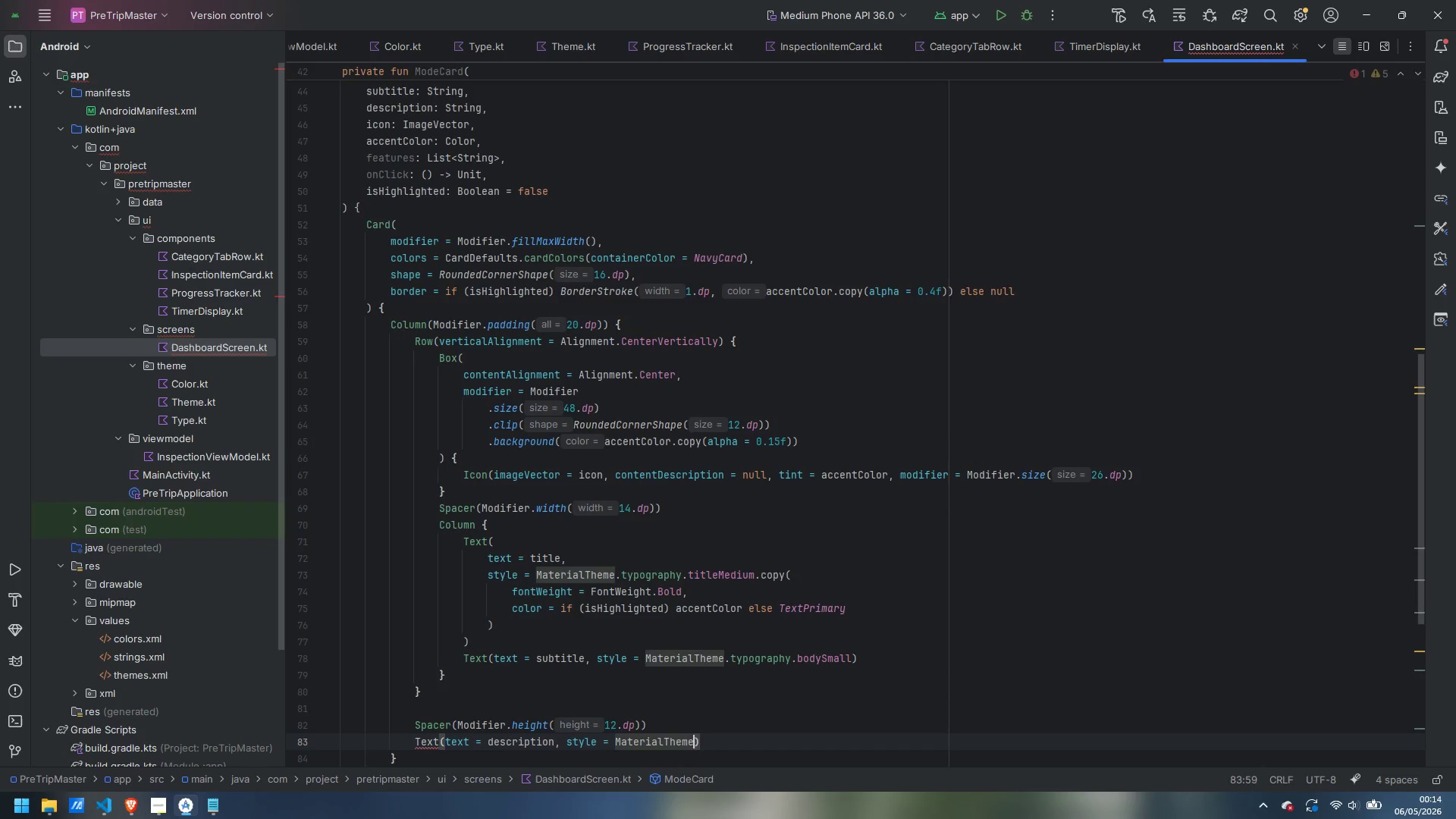 
type(.ty)
 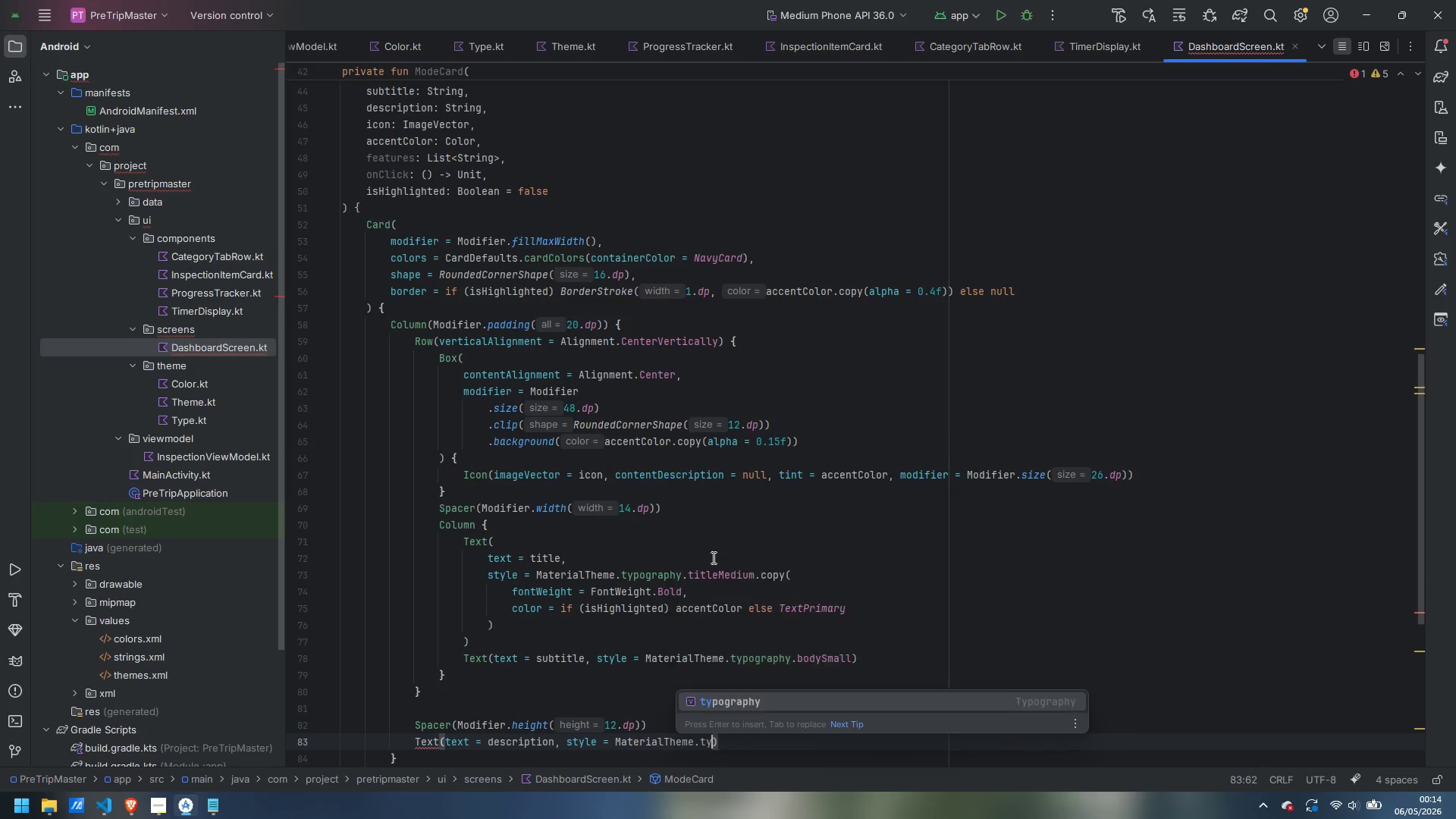 
key(Enter)
 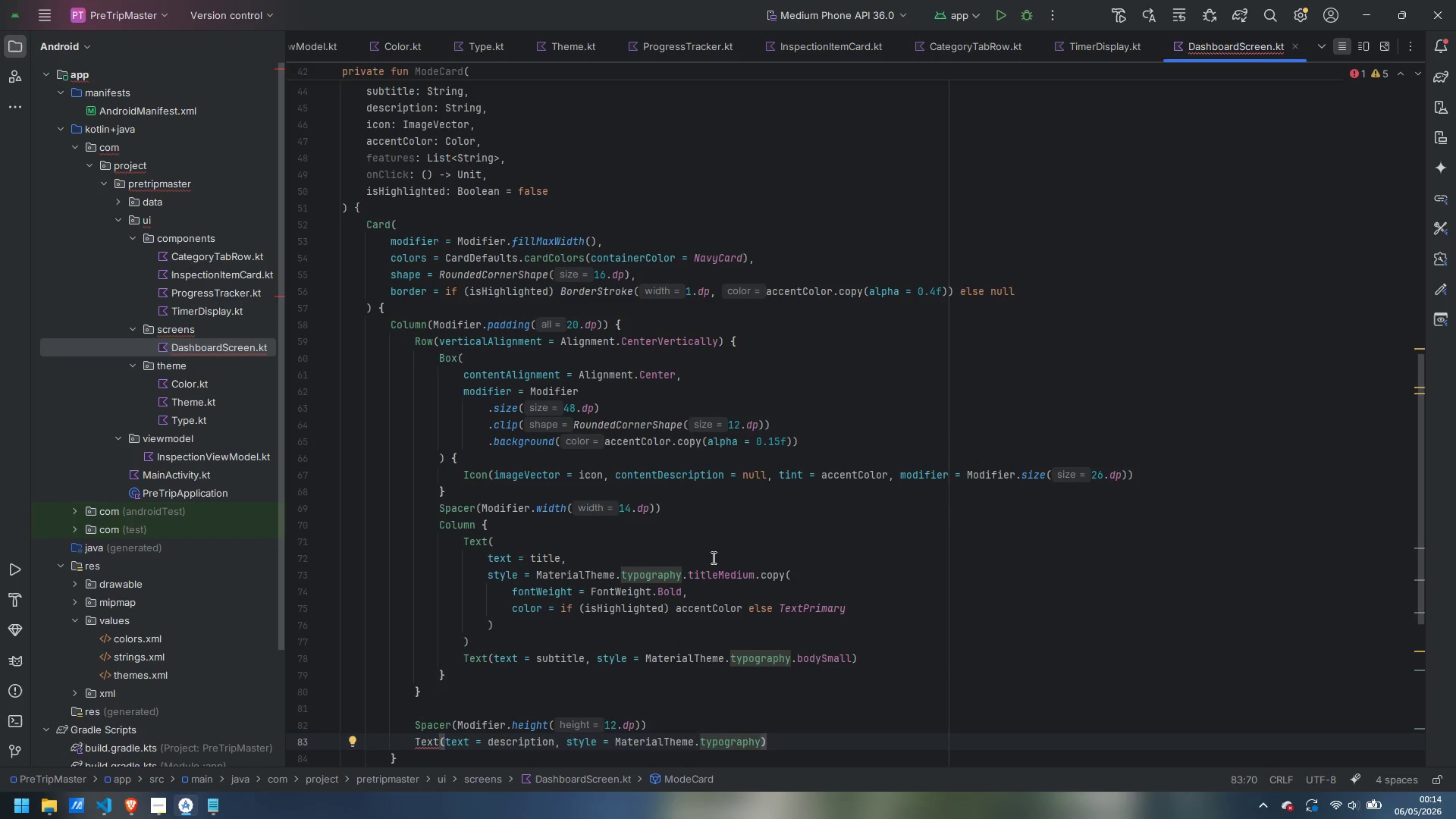 
type(.bod)
 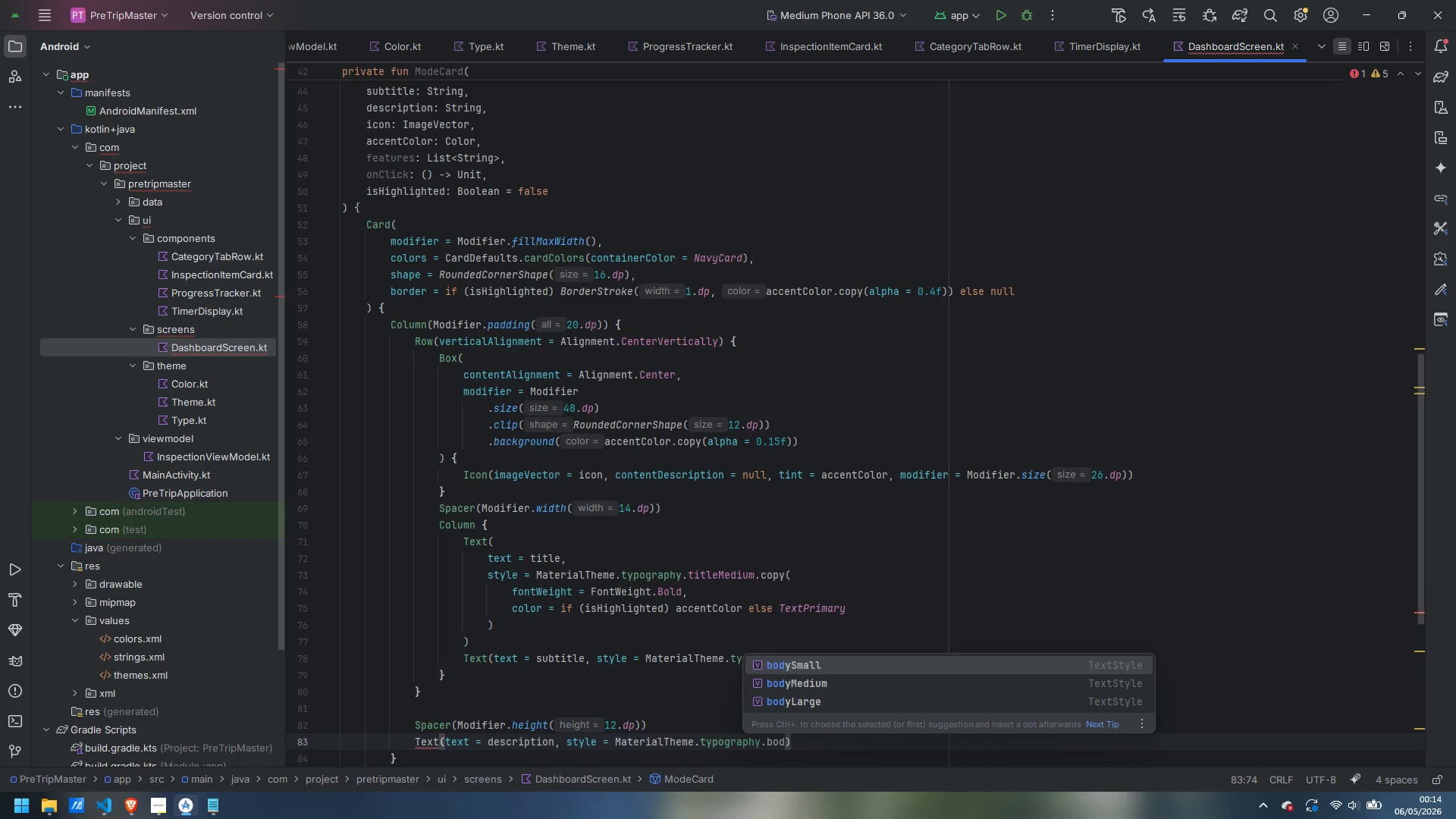 
key(ArrowDown)
 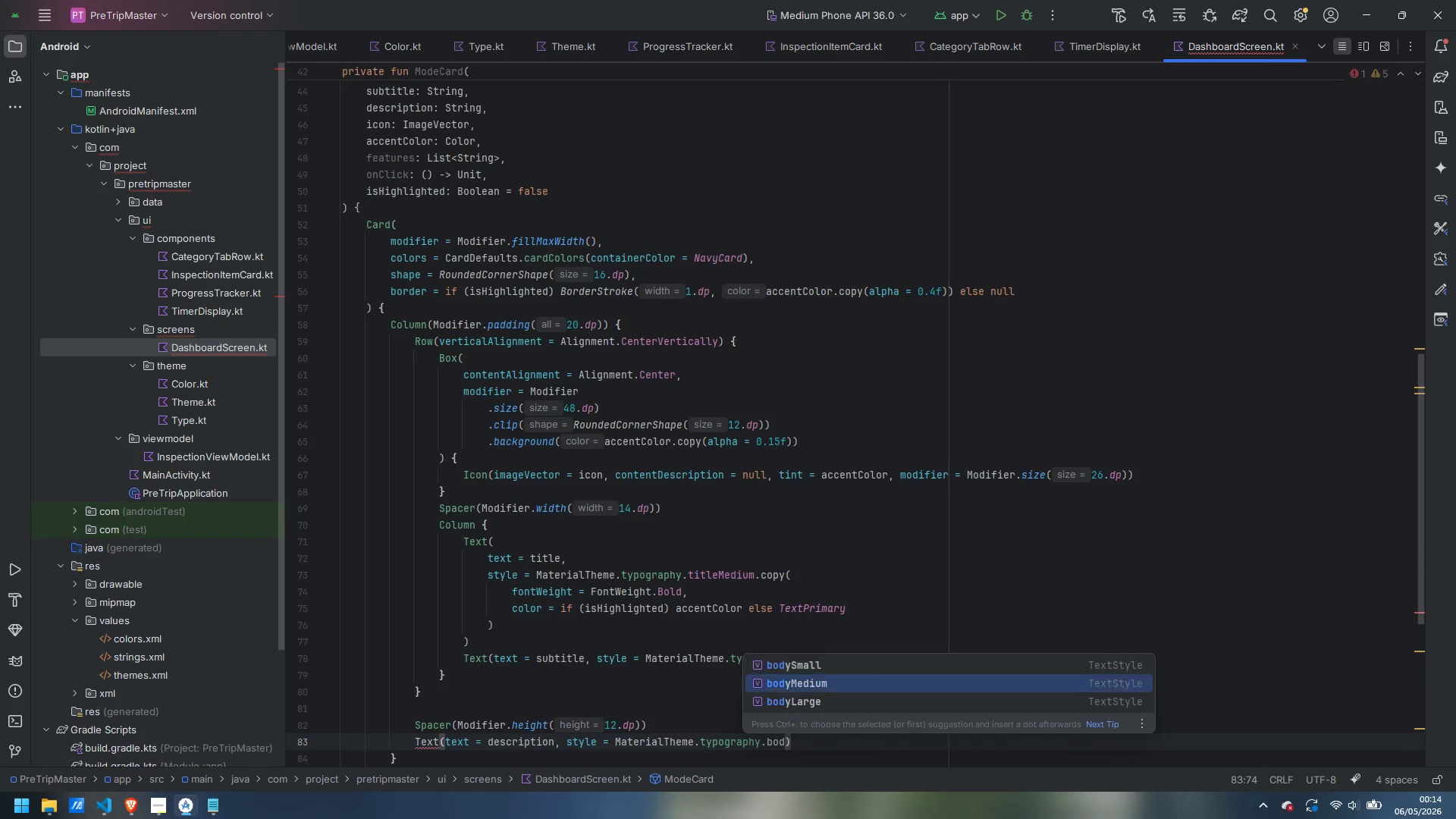 
key(Enter)
 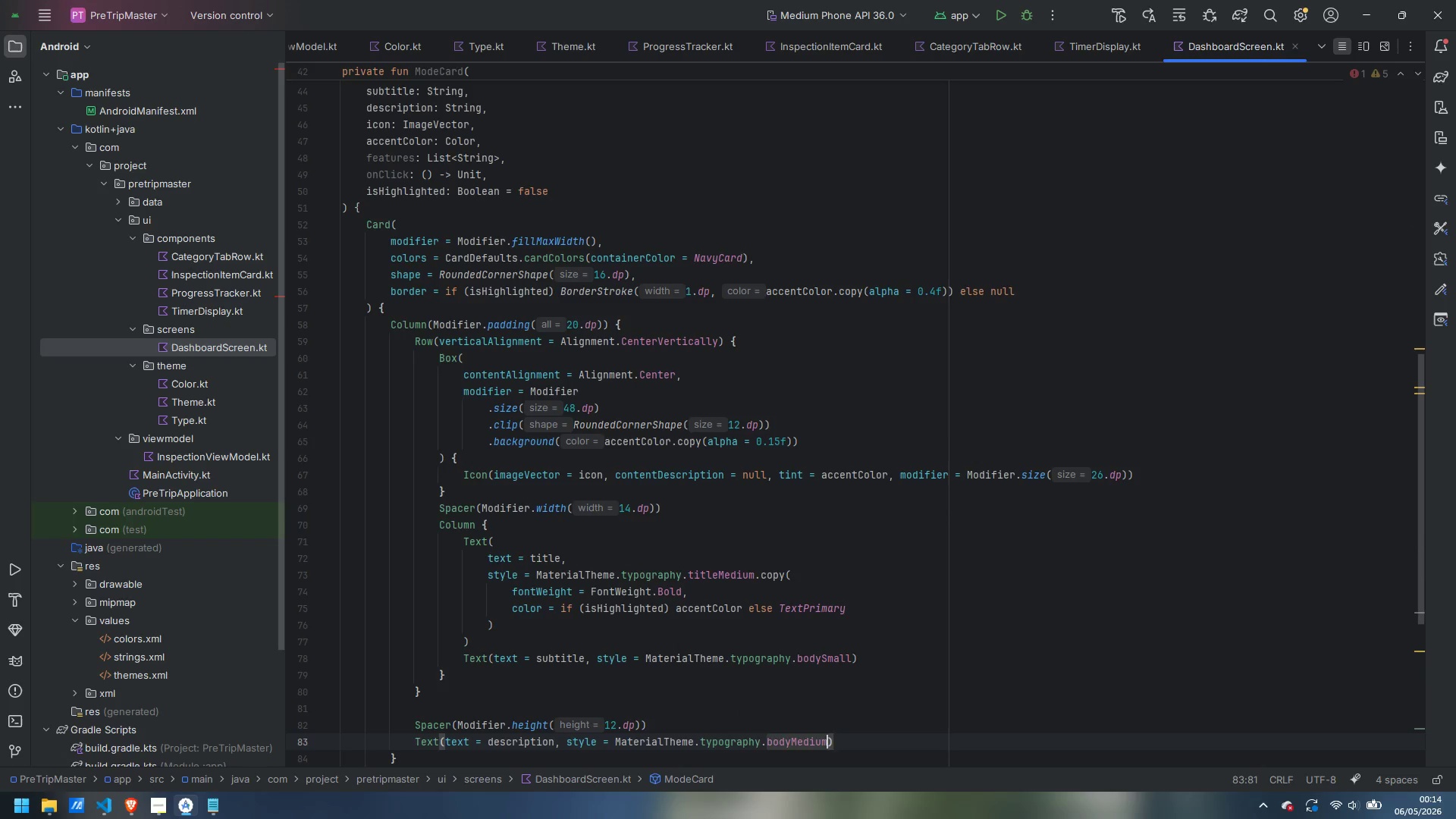 
key(ArrowRight)
 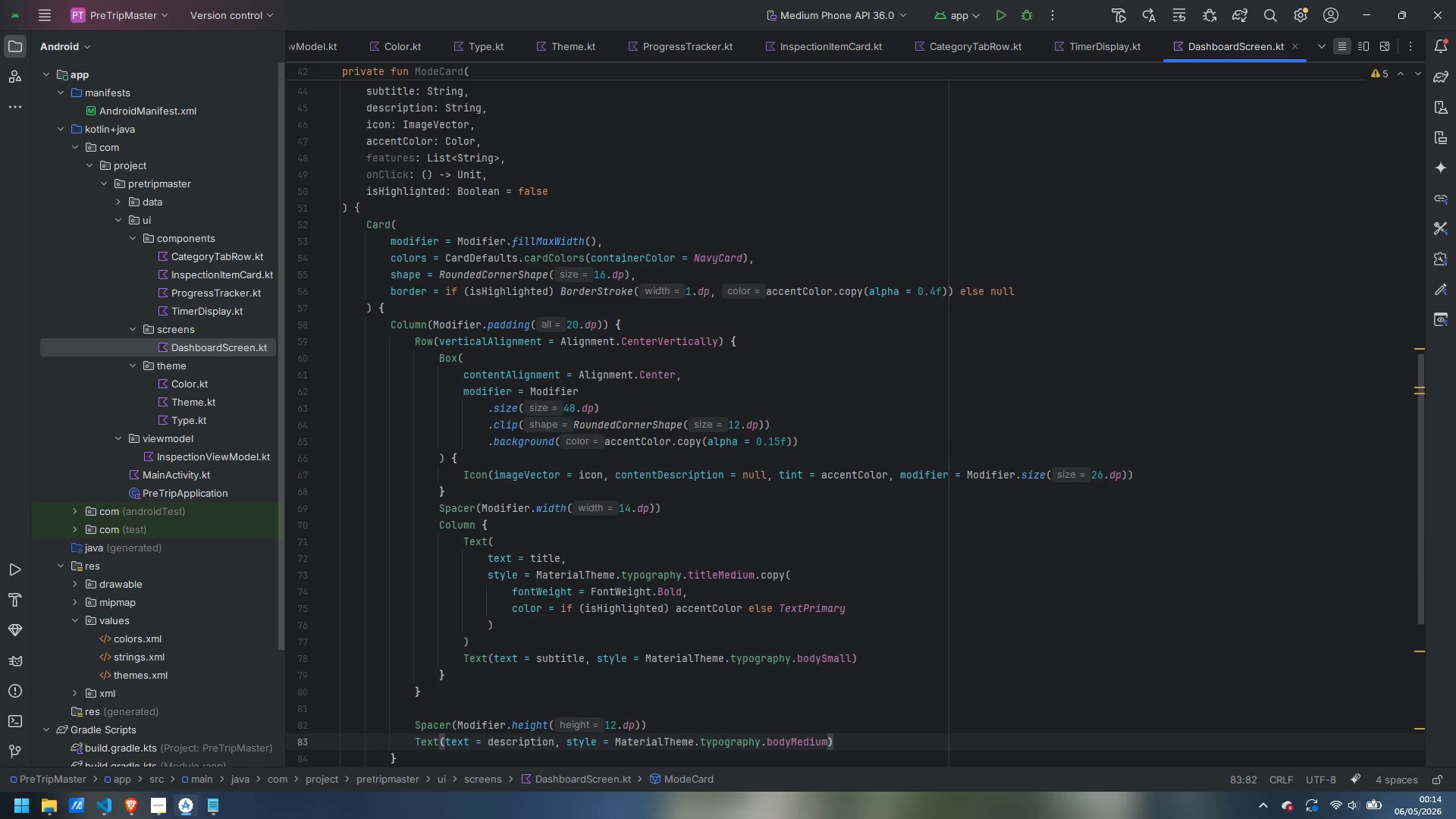 
key(Enter)
 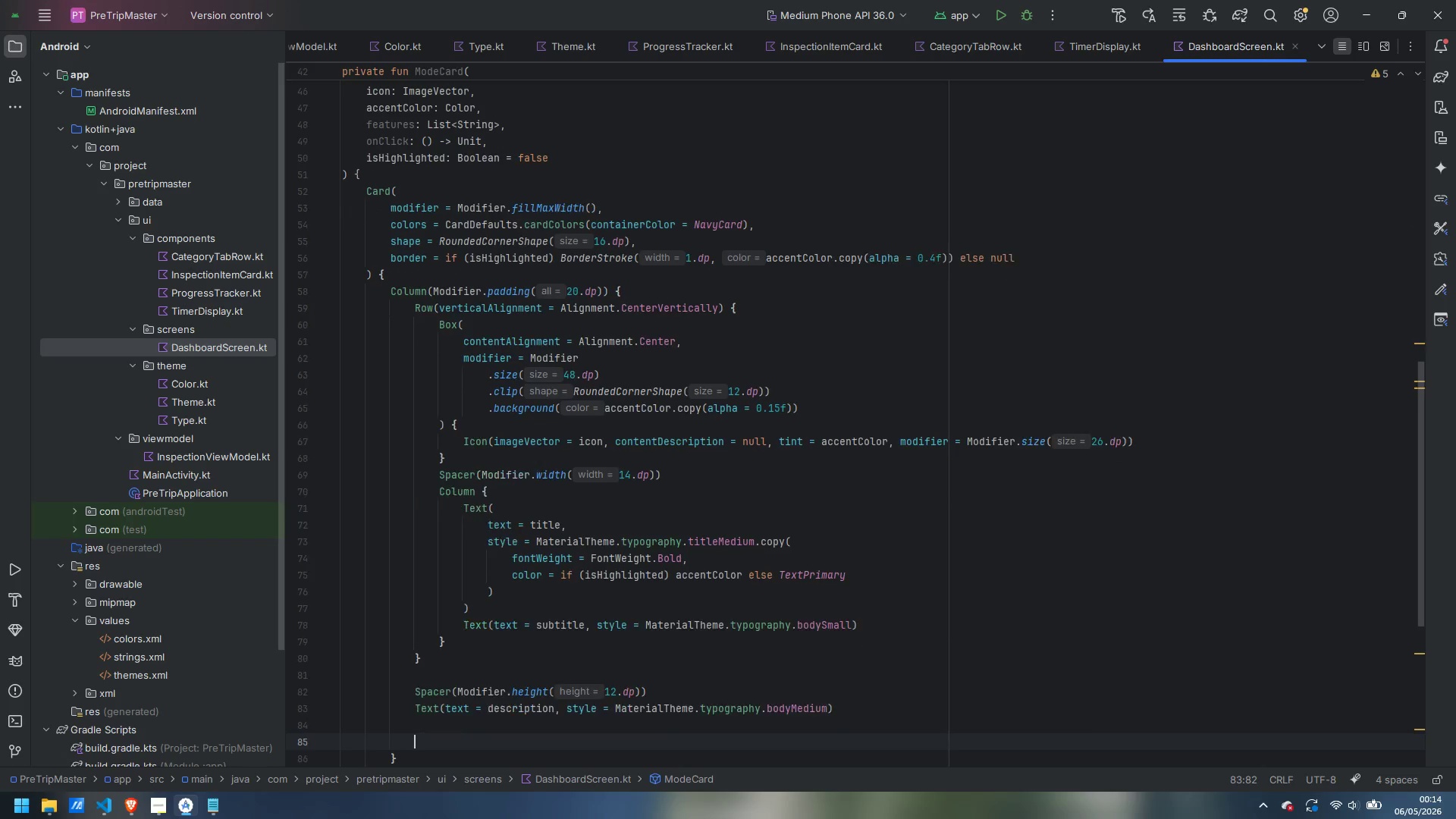 
key(Enter)
 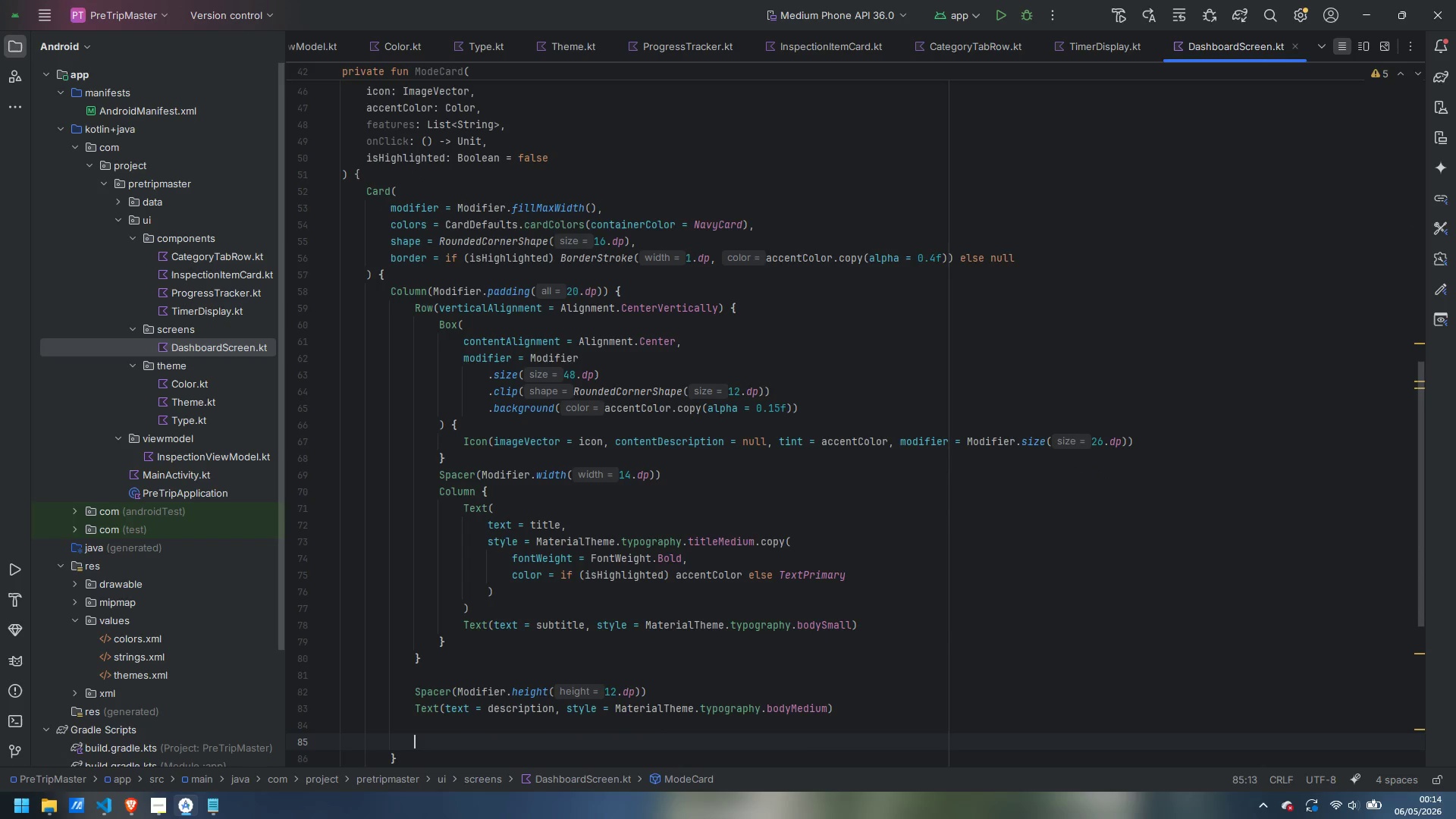 
type(Spacer)
 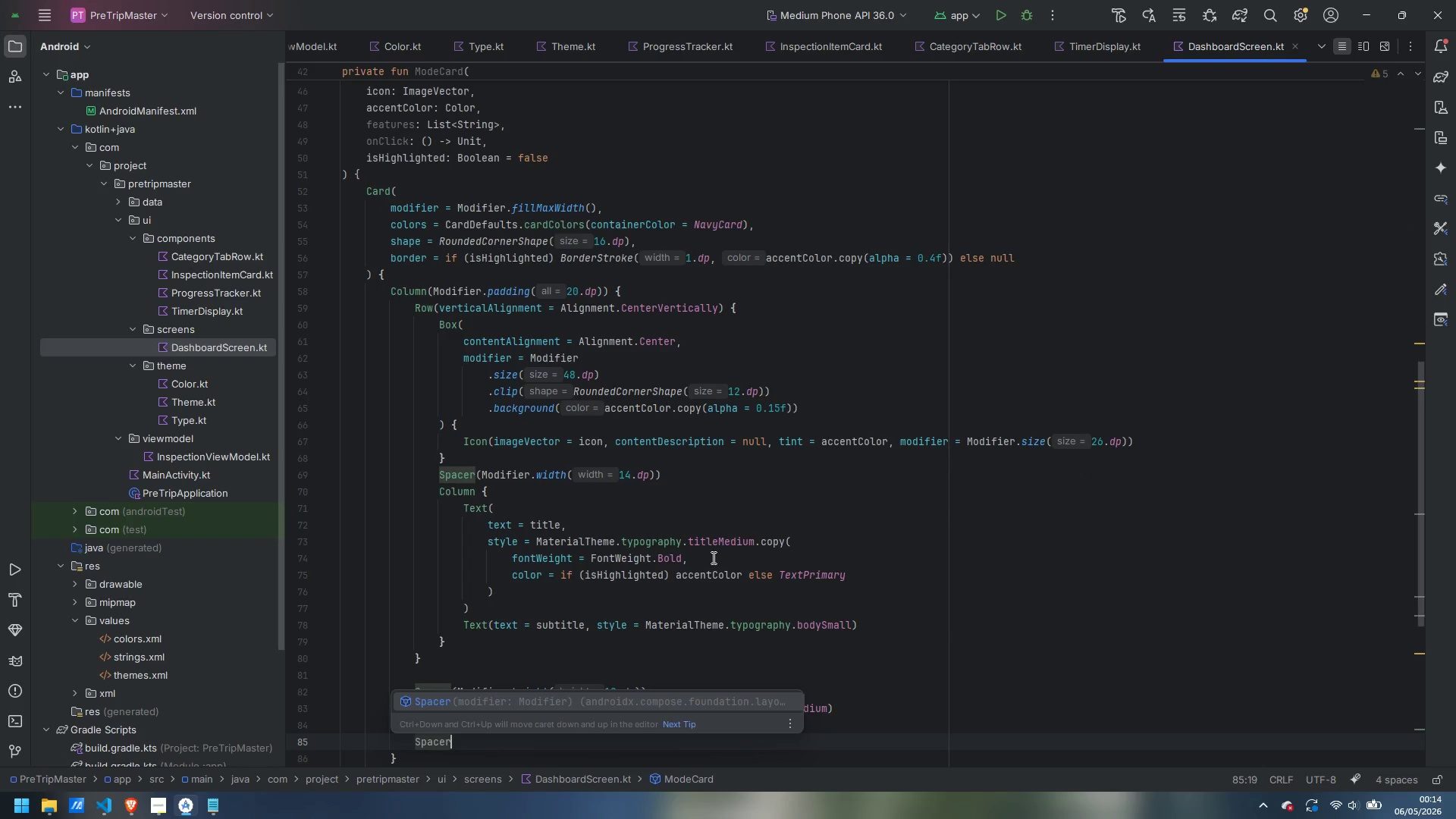 
key(Enter)
 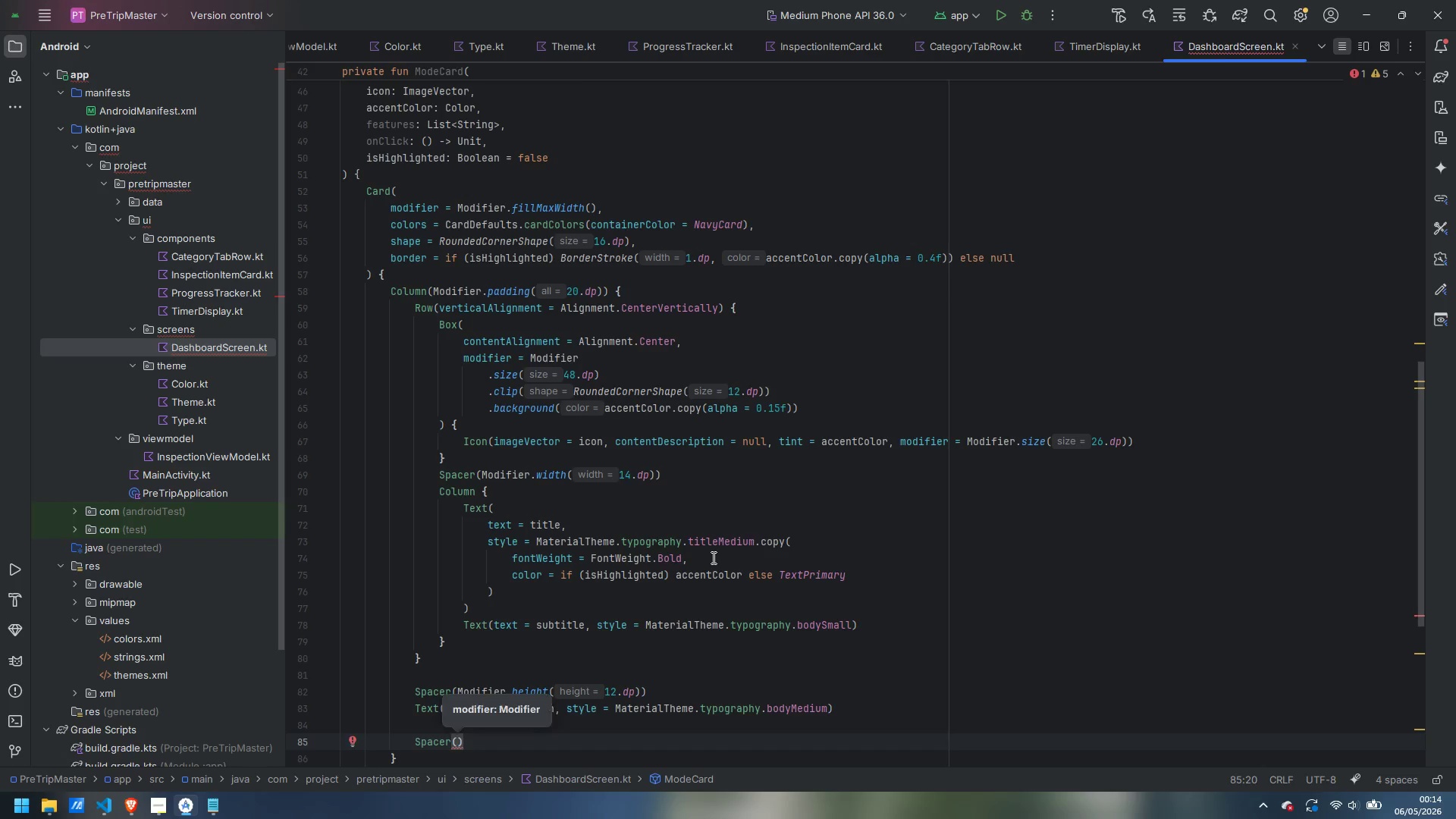 
type(Modif)
 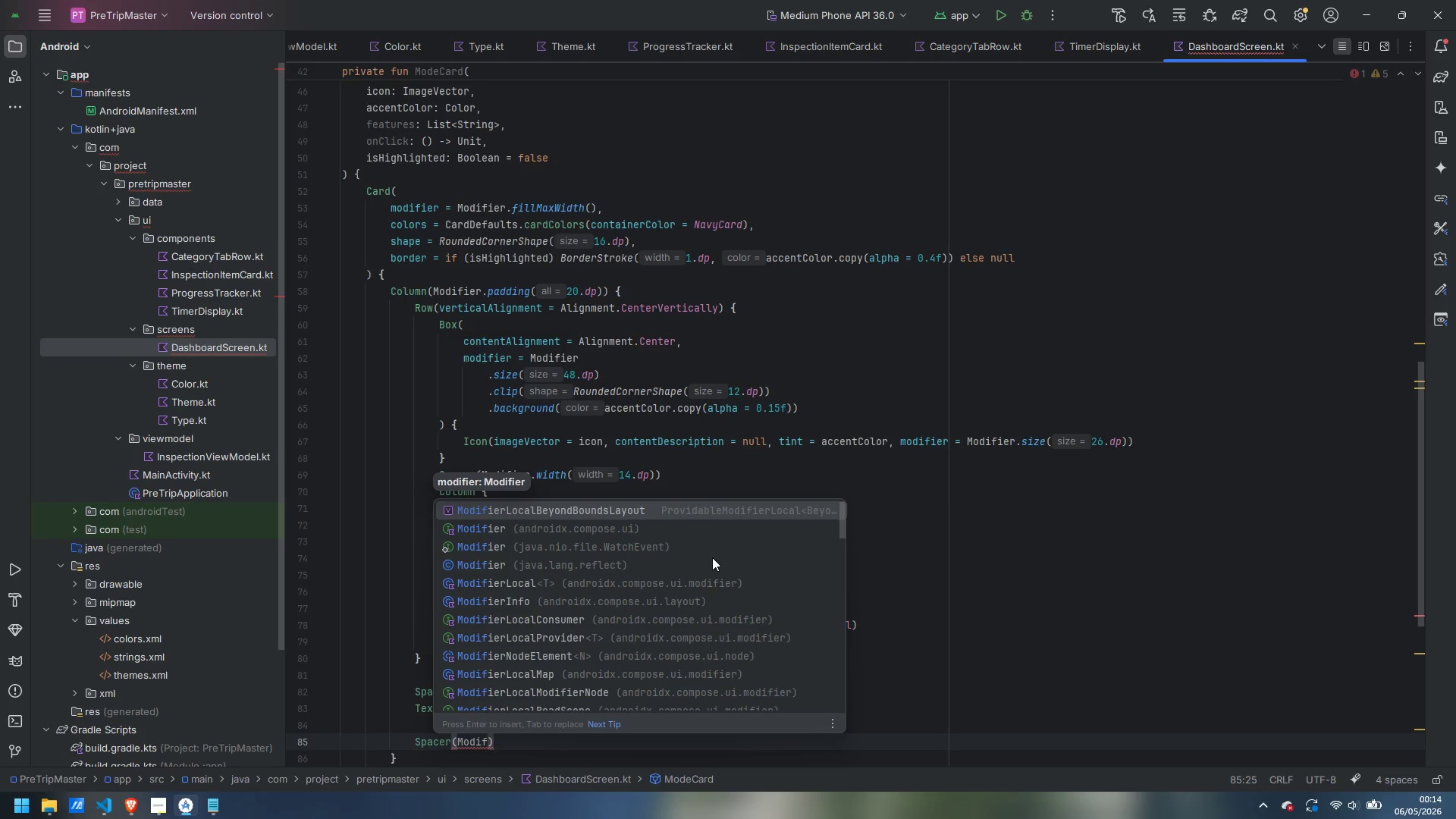 
key(ArrowDown)
 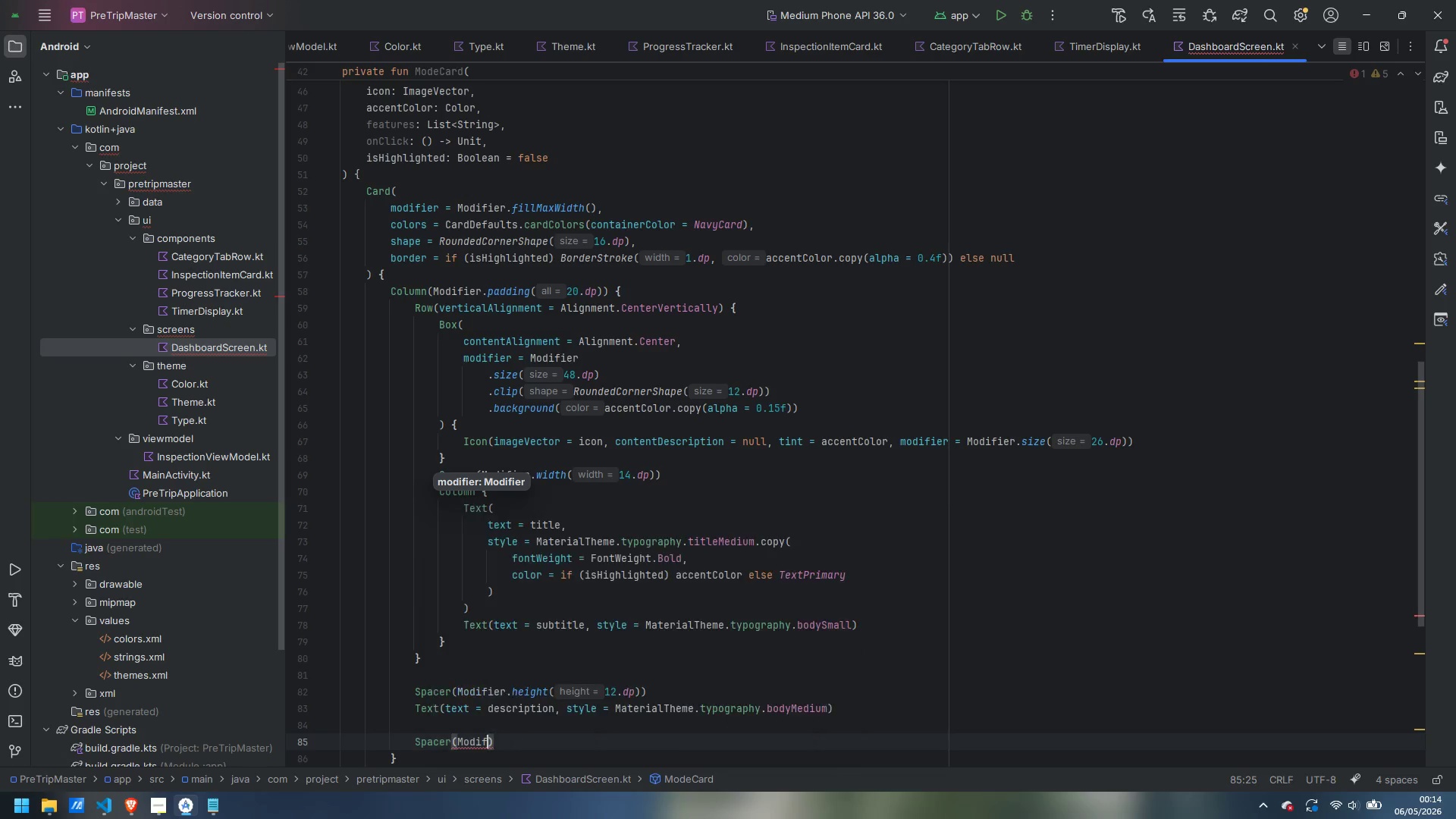 
key(Enter)
 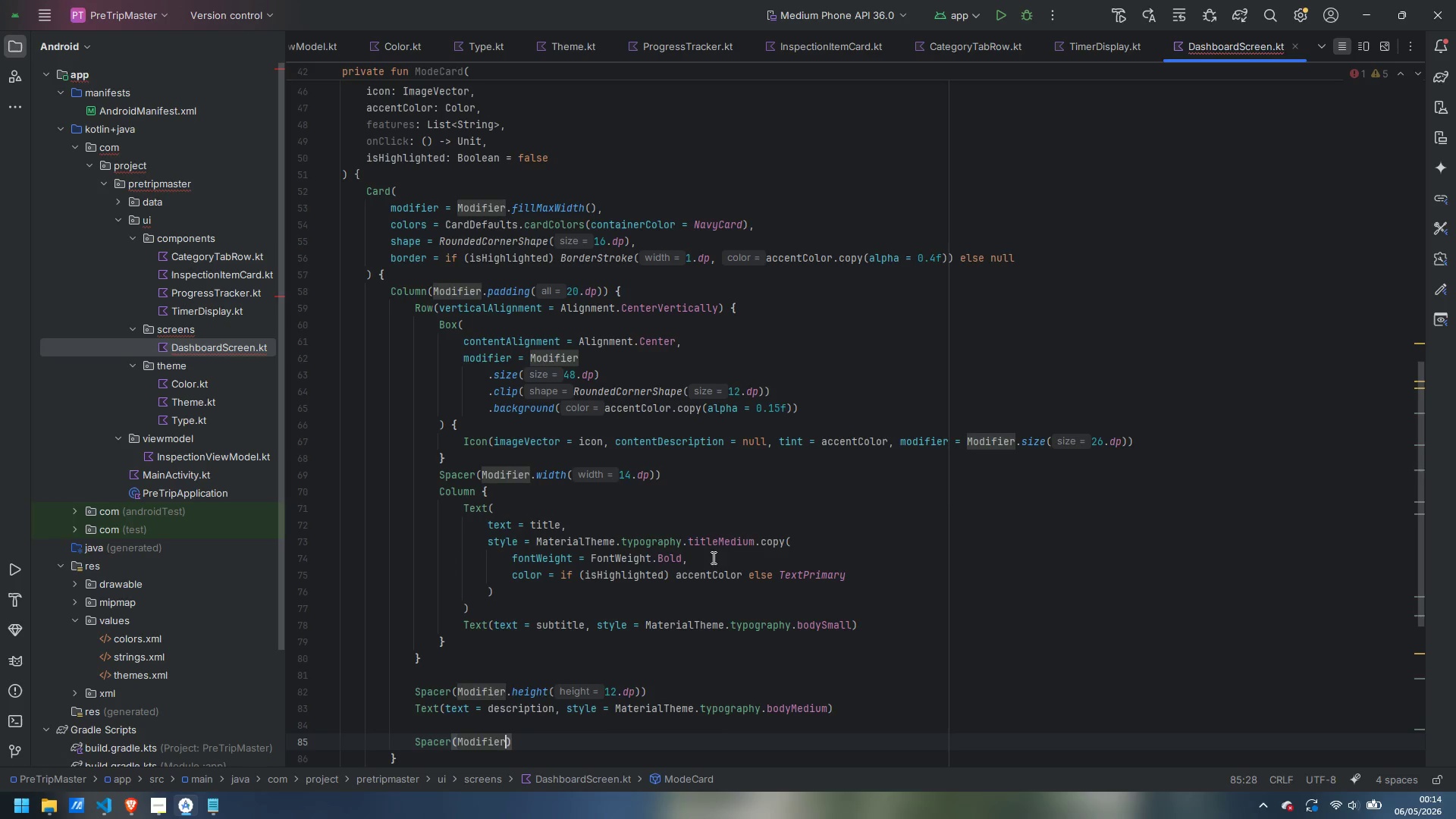 
type(.he)
 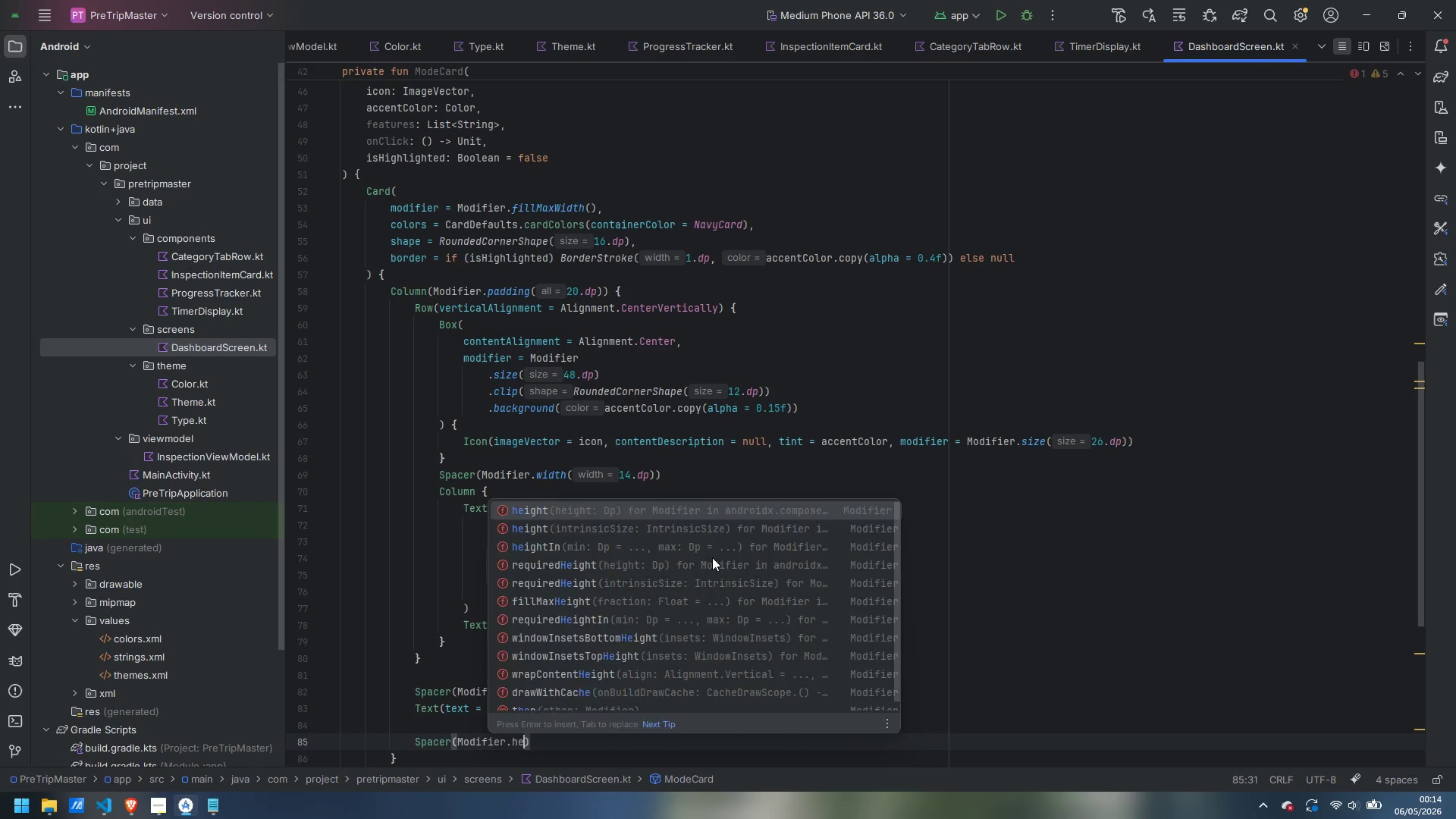 
key(Enter)
 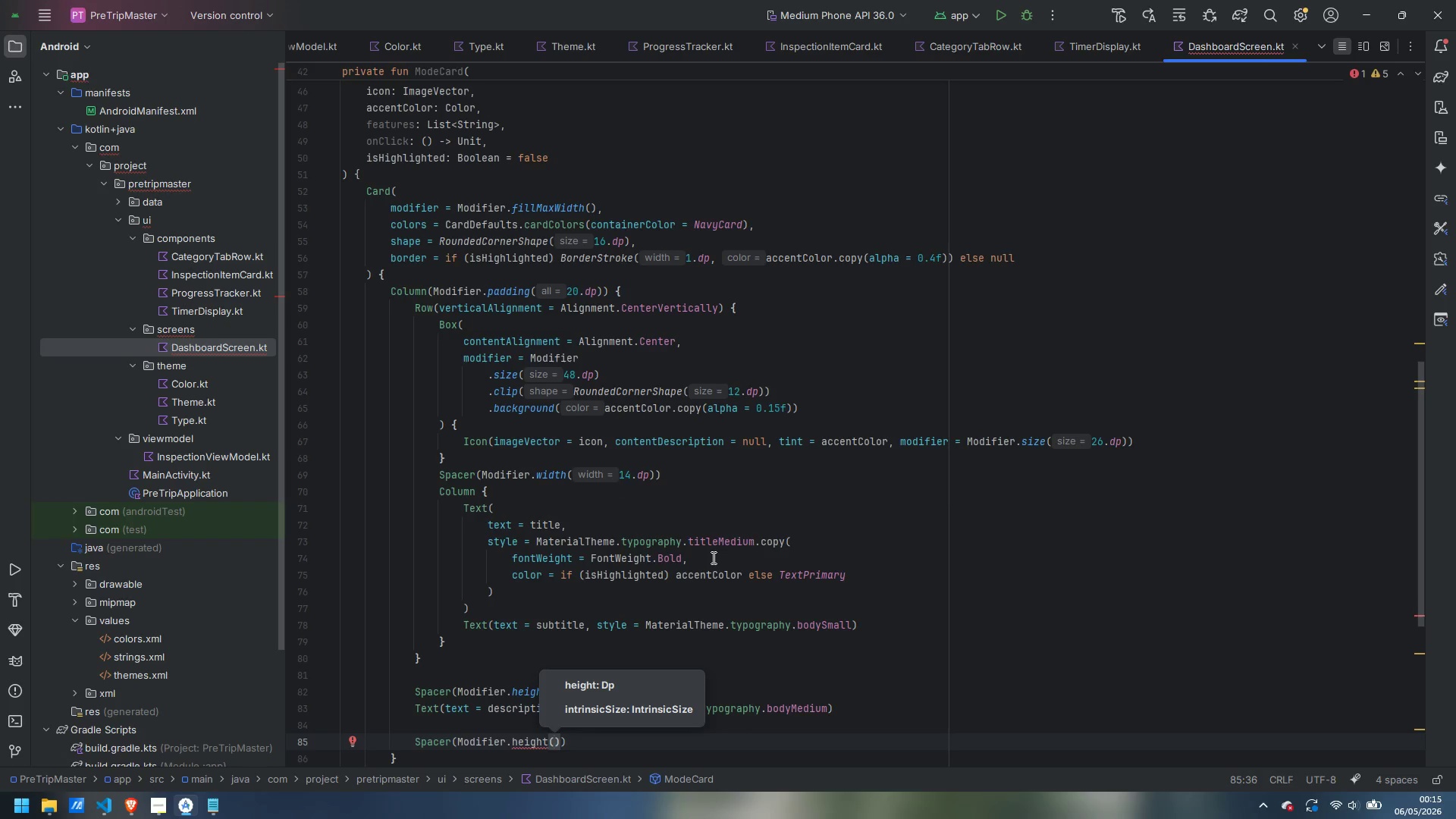 
type(12.dp)
 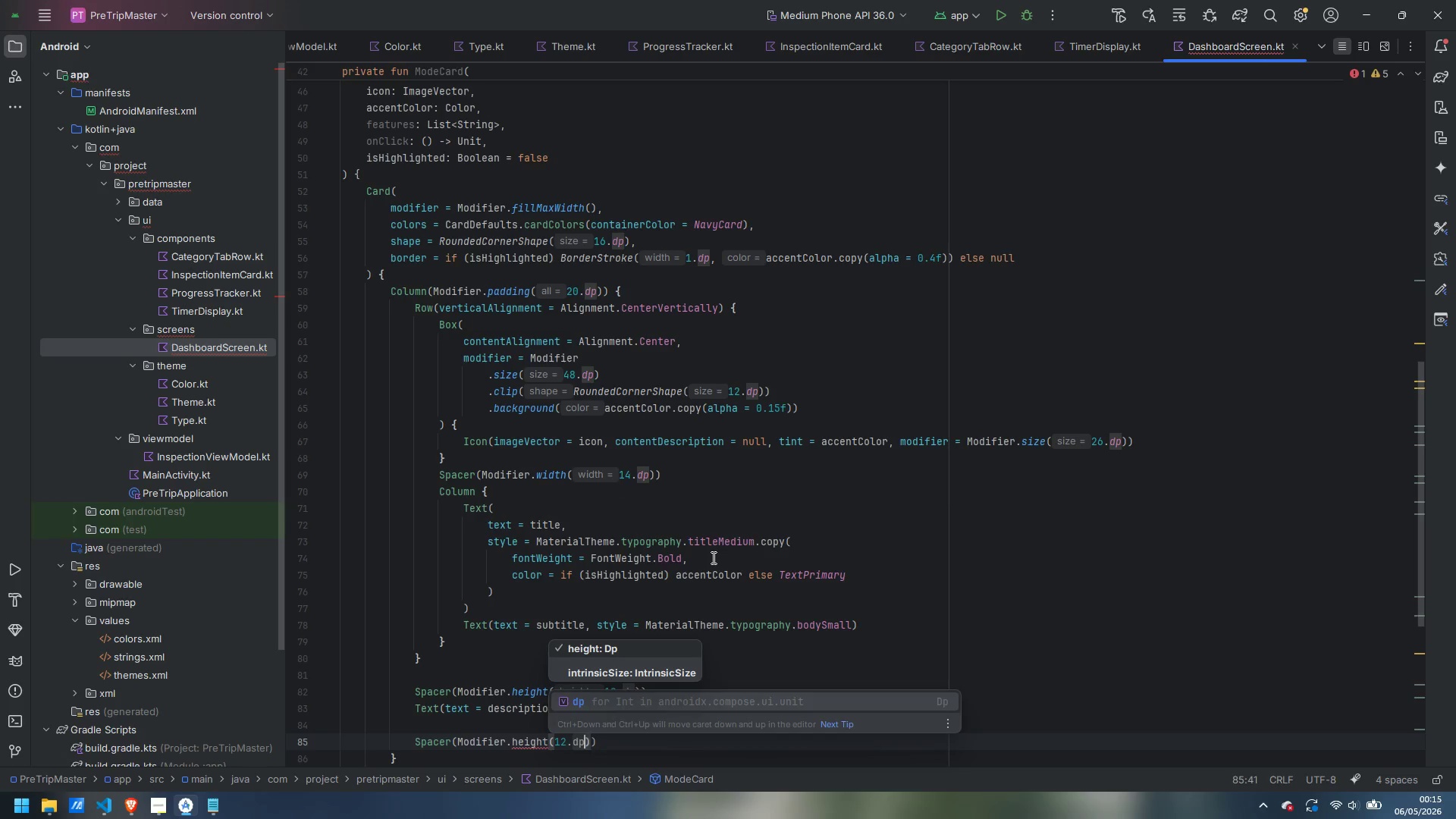 
key(Enter)
 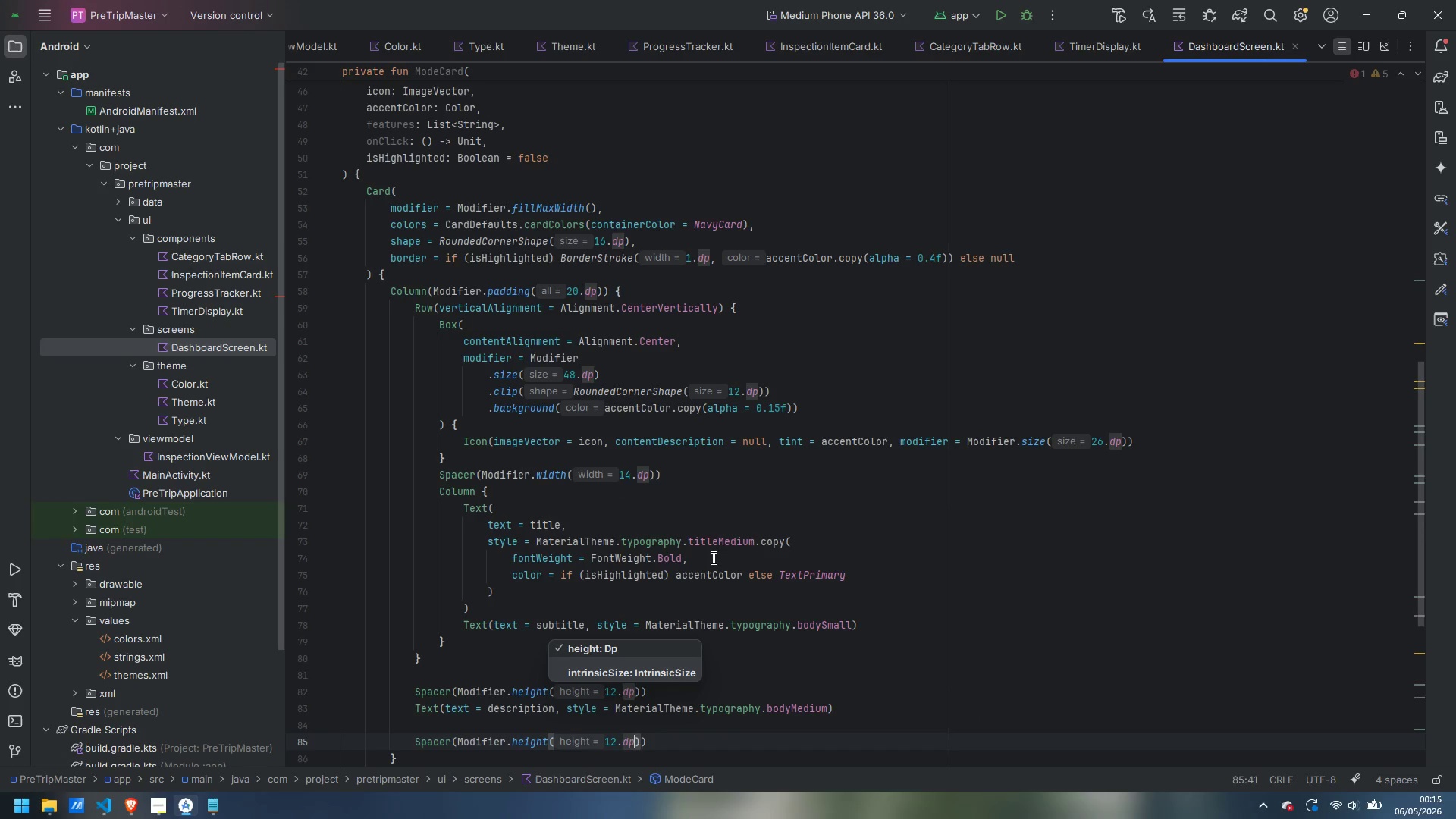 
key(ArrowRight)
 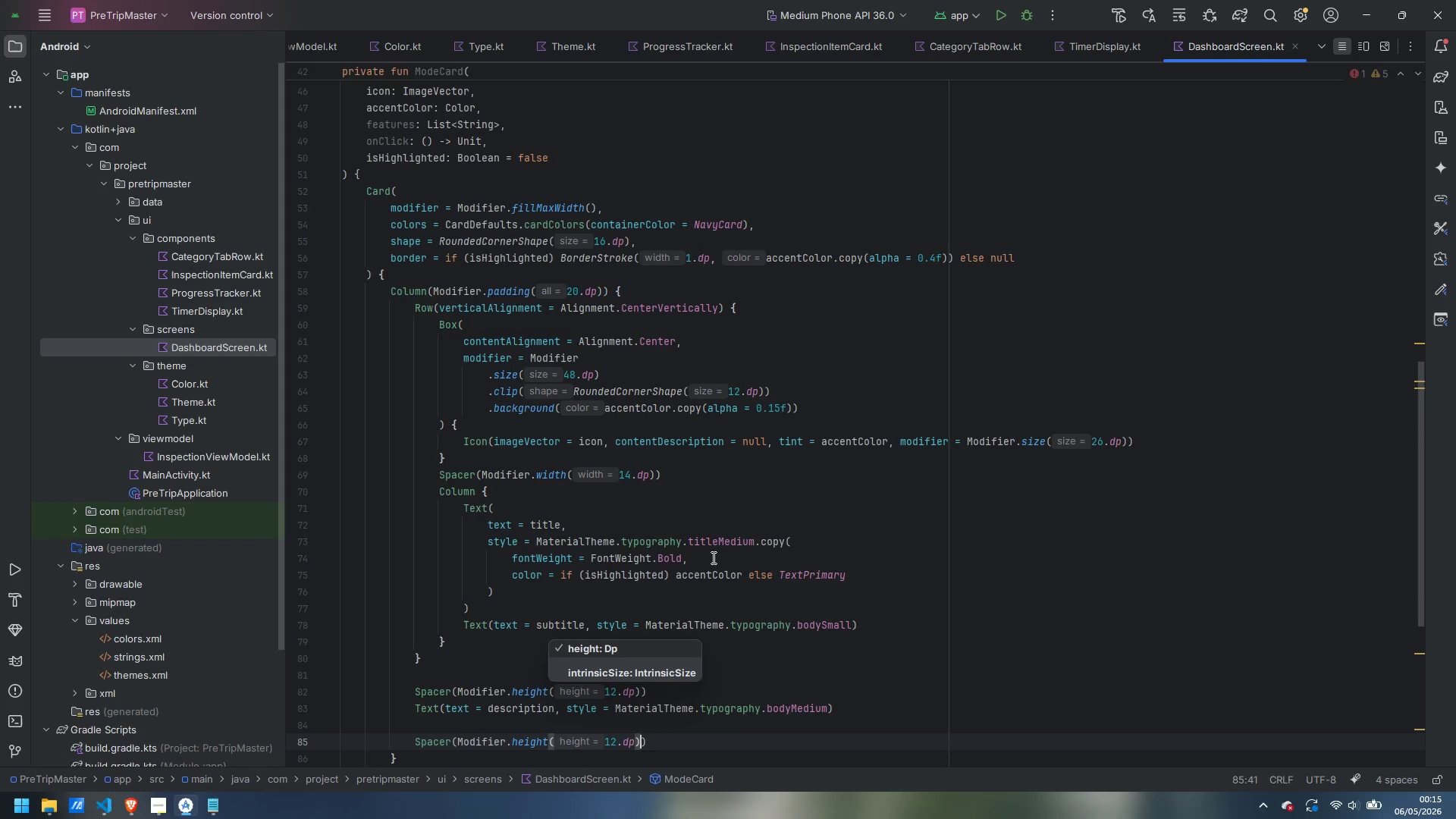 
key(ArrowRight)
 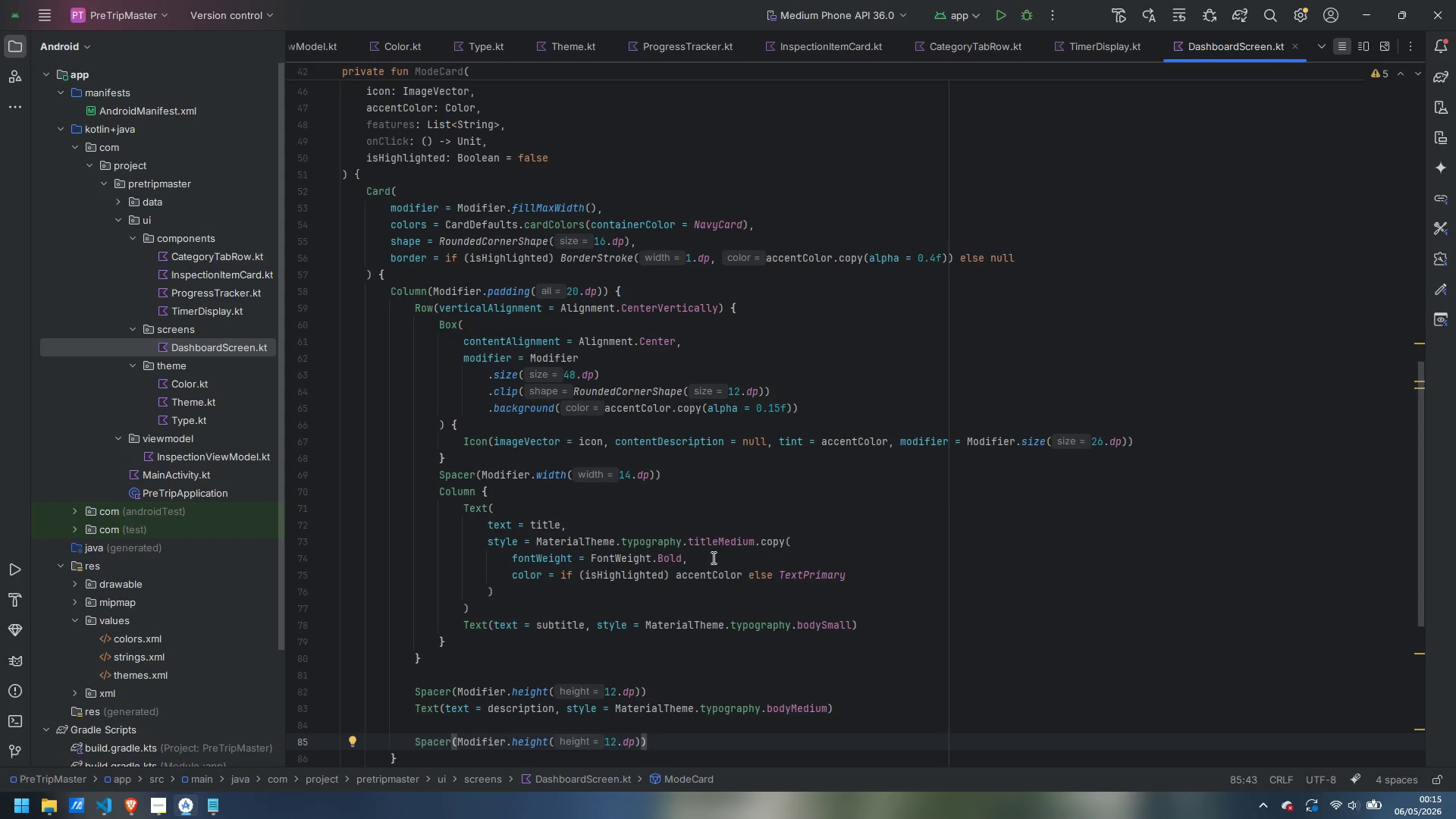 
key(Enter)
 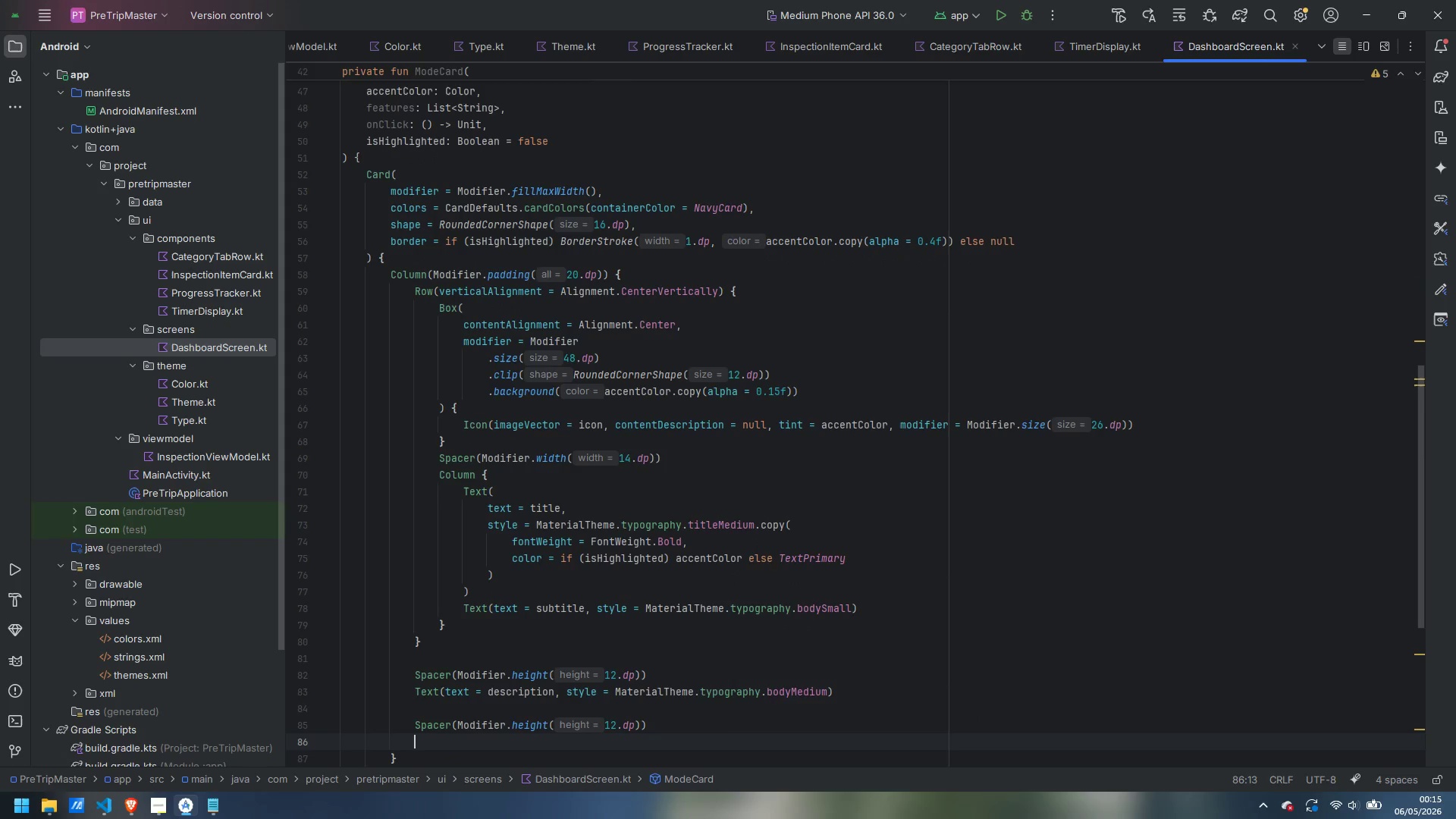 
type(Row(hori)
 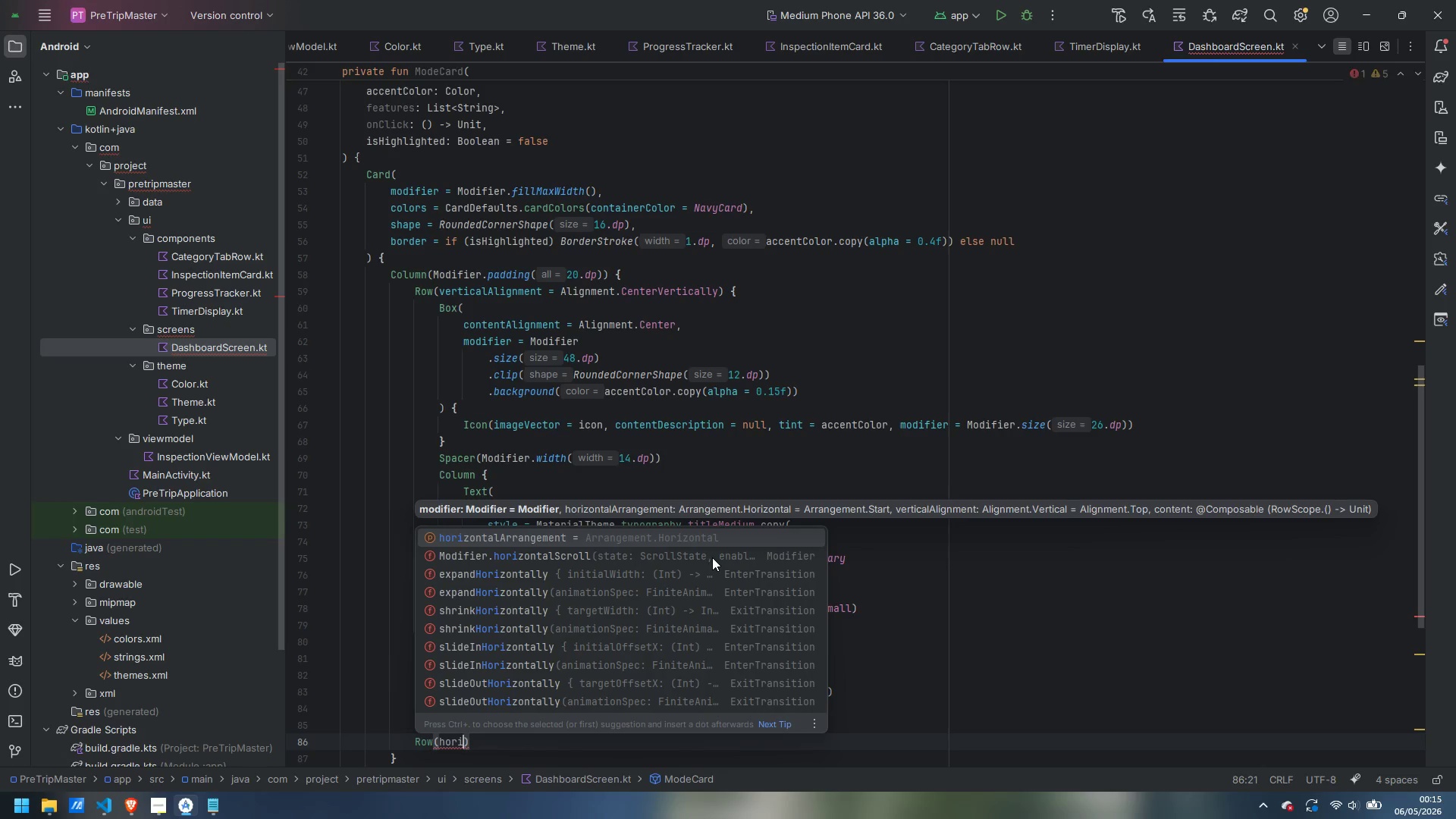 
key(Enter)
 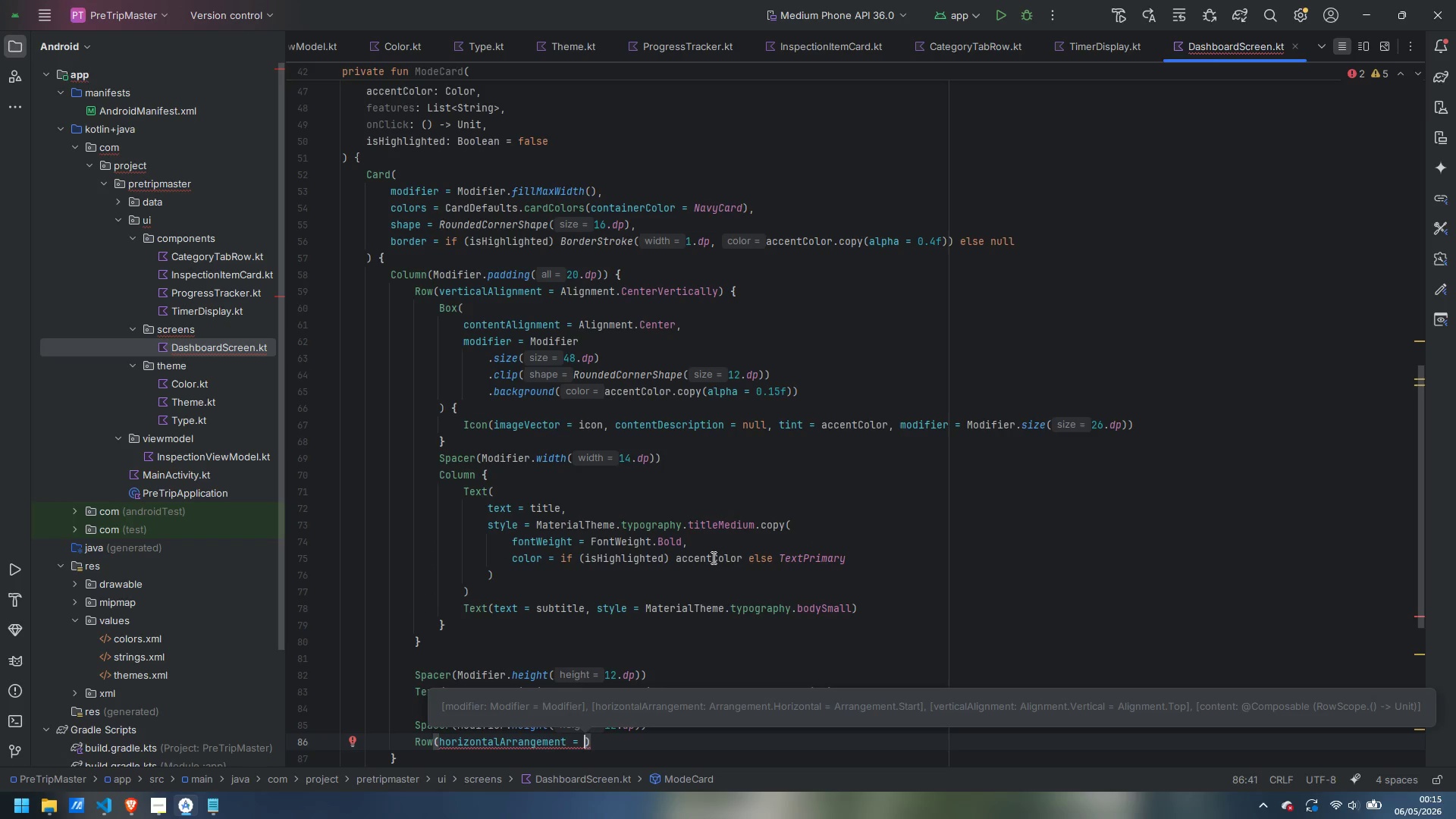 
type(Arra)
 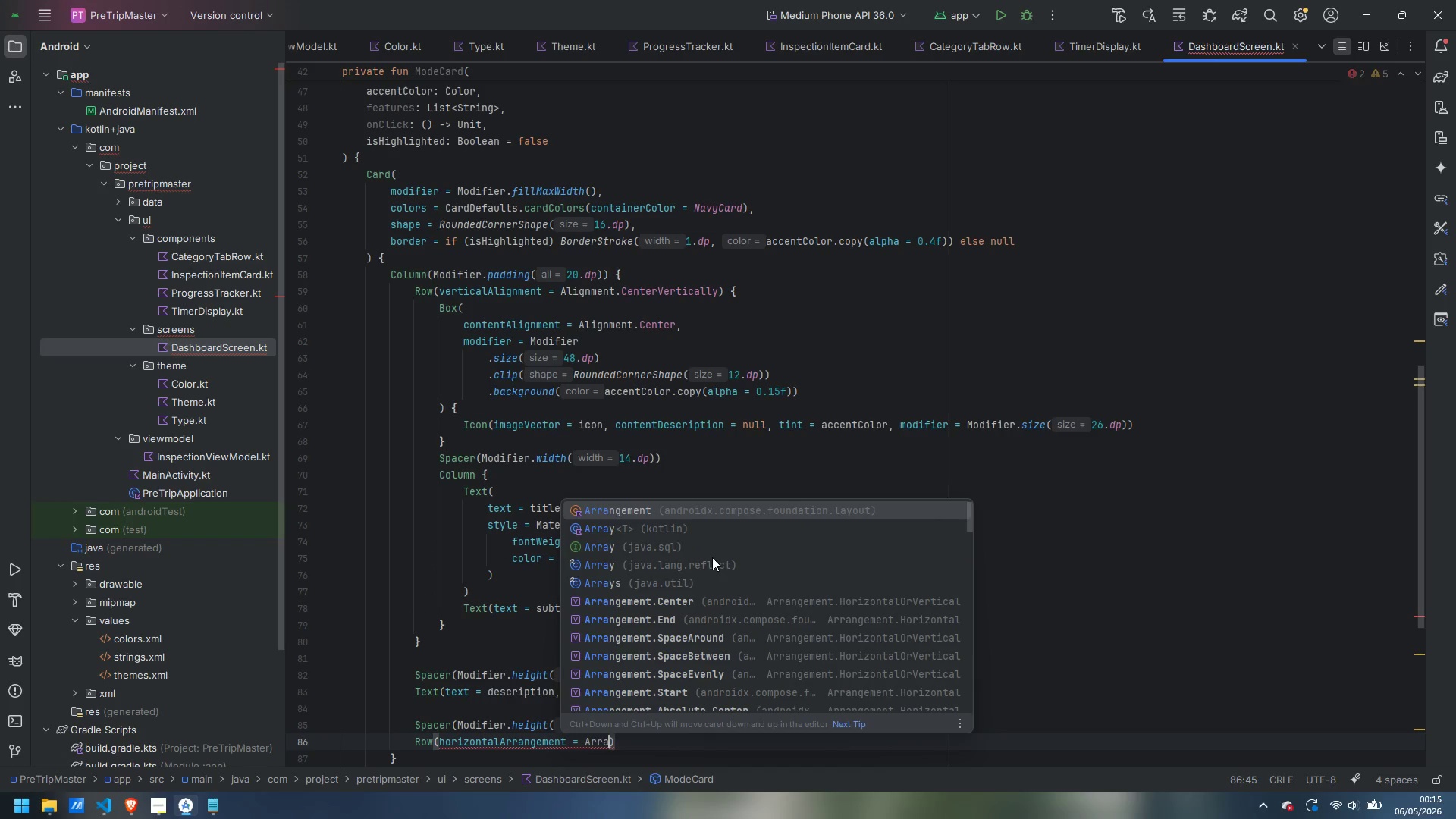 
key(Enter)
 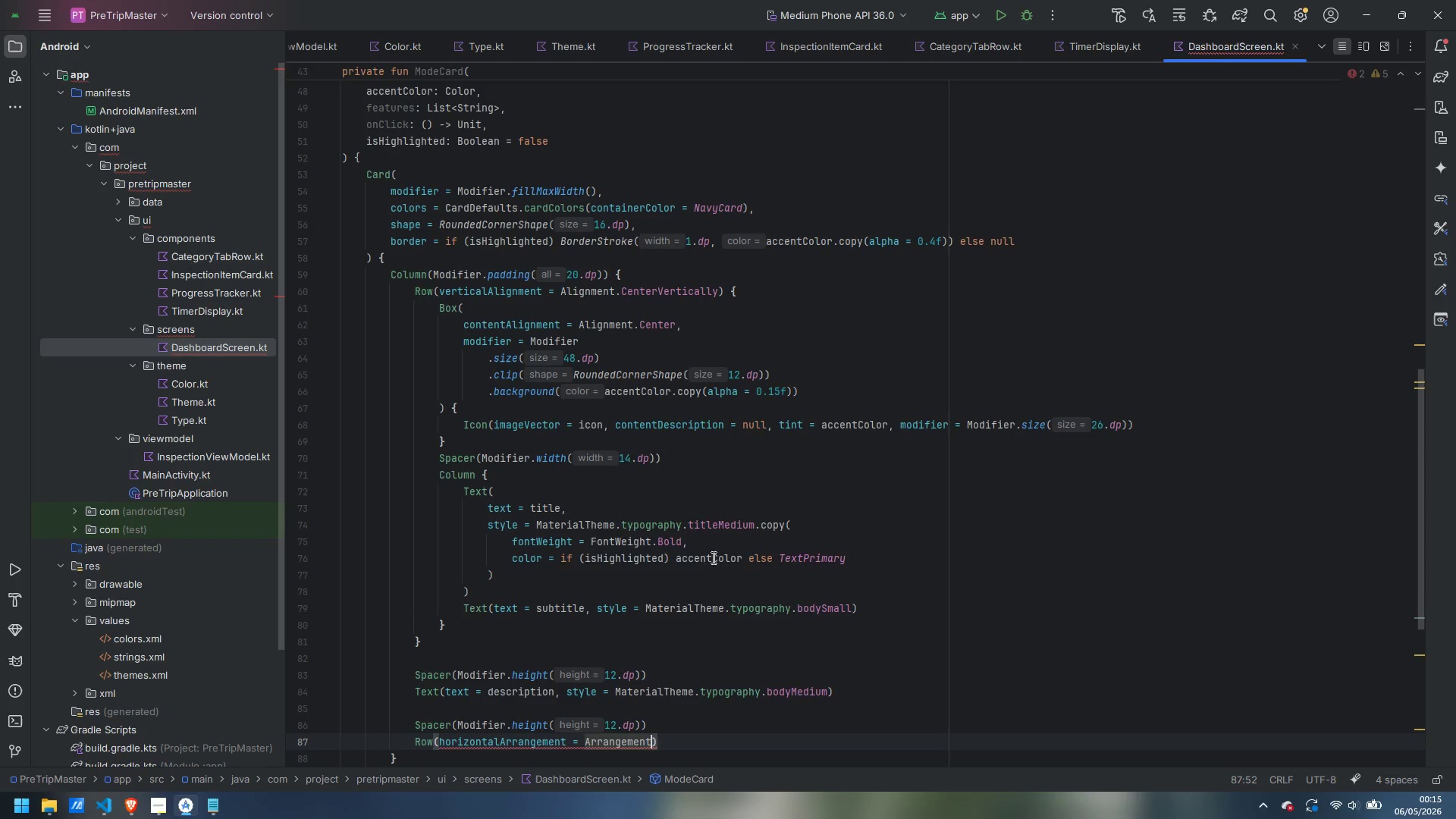 
key(Period)
 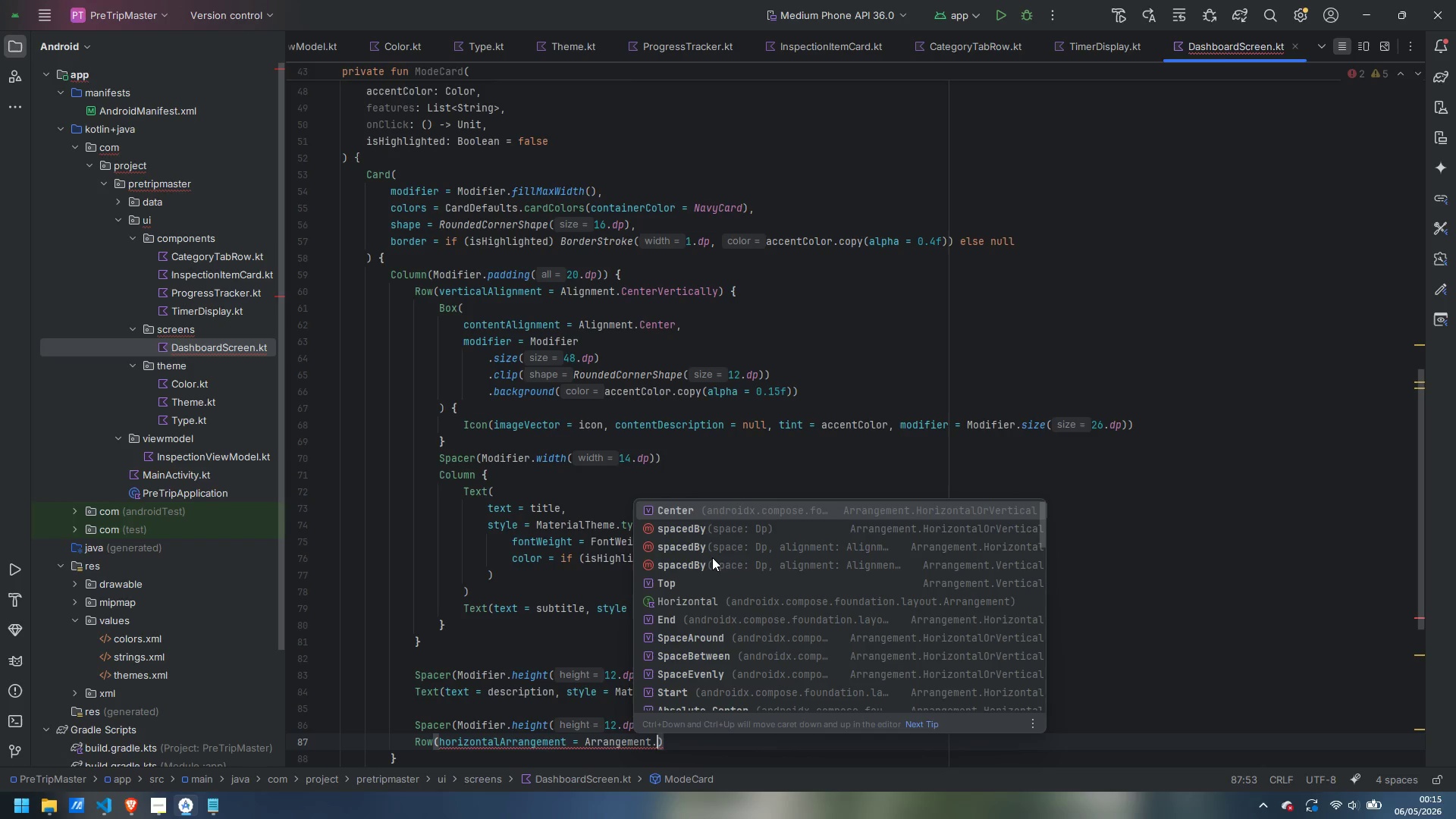 
type(space)
 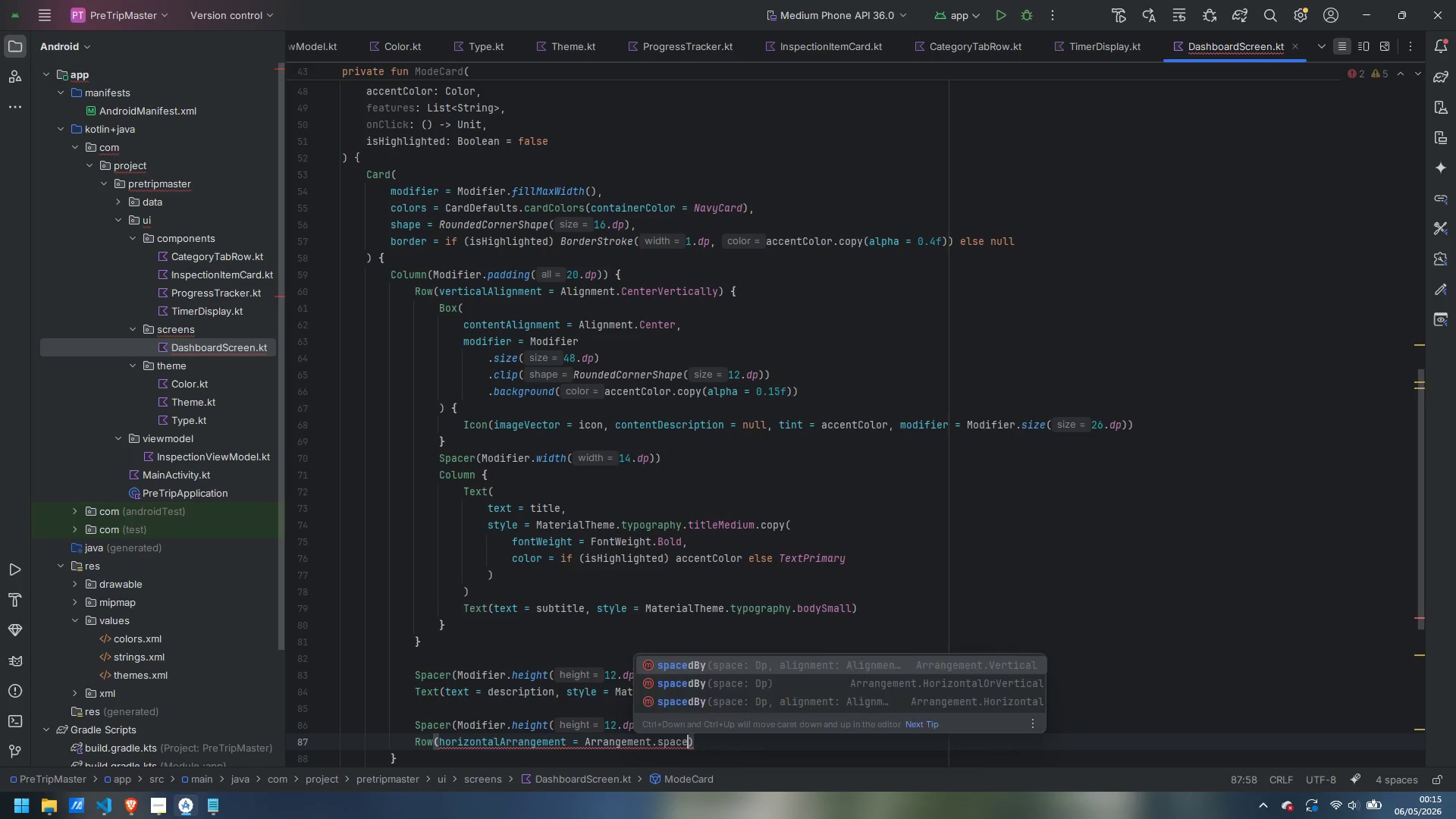 
key(Enter)
 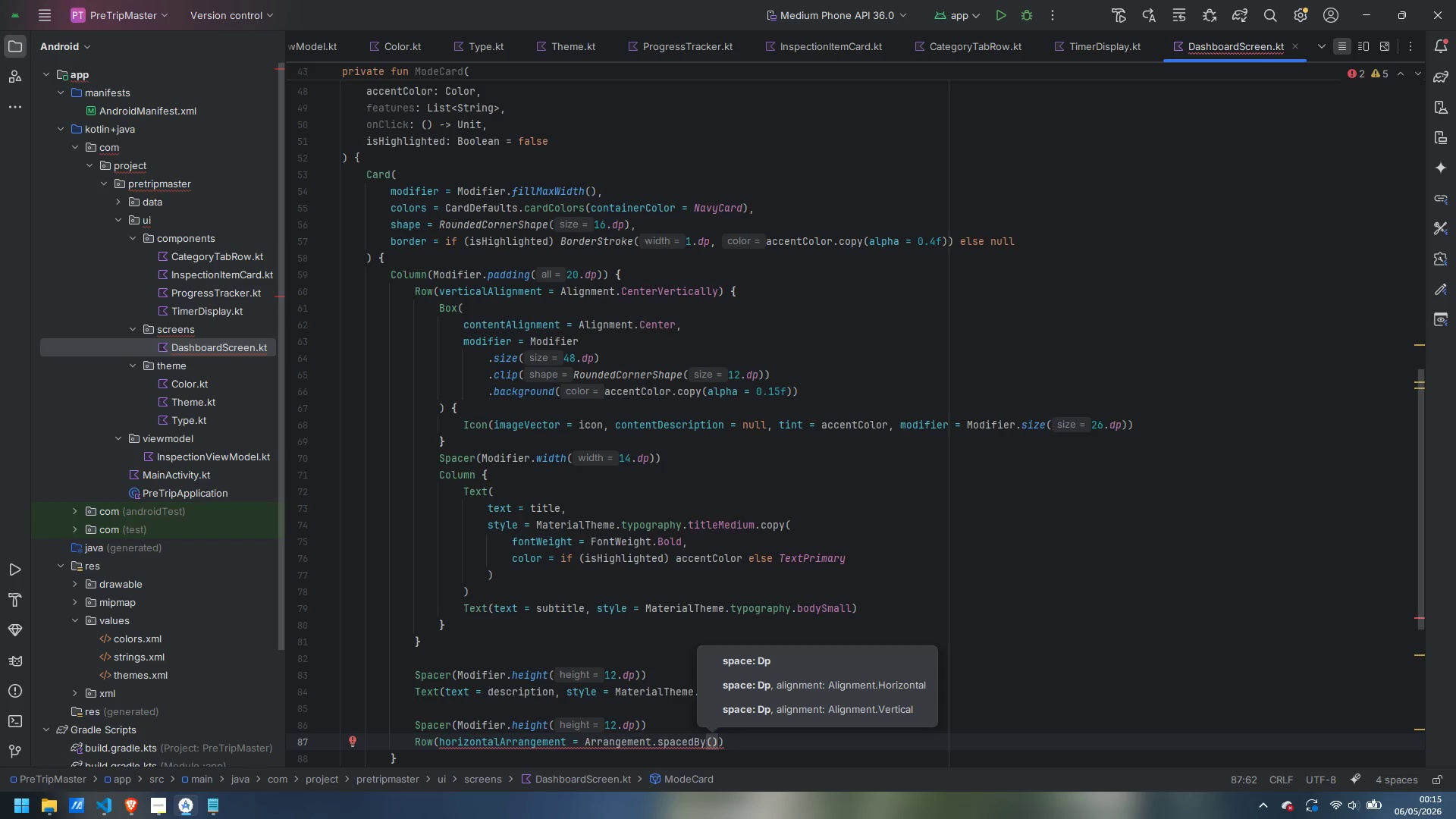 
type(8.dp)
 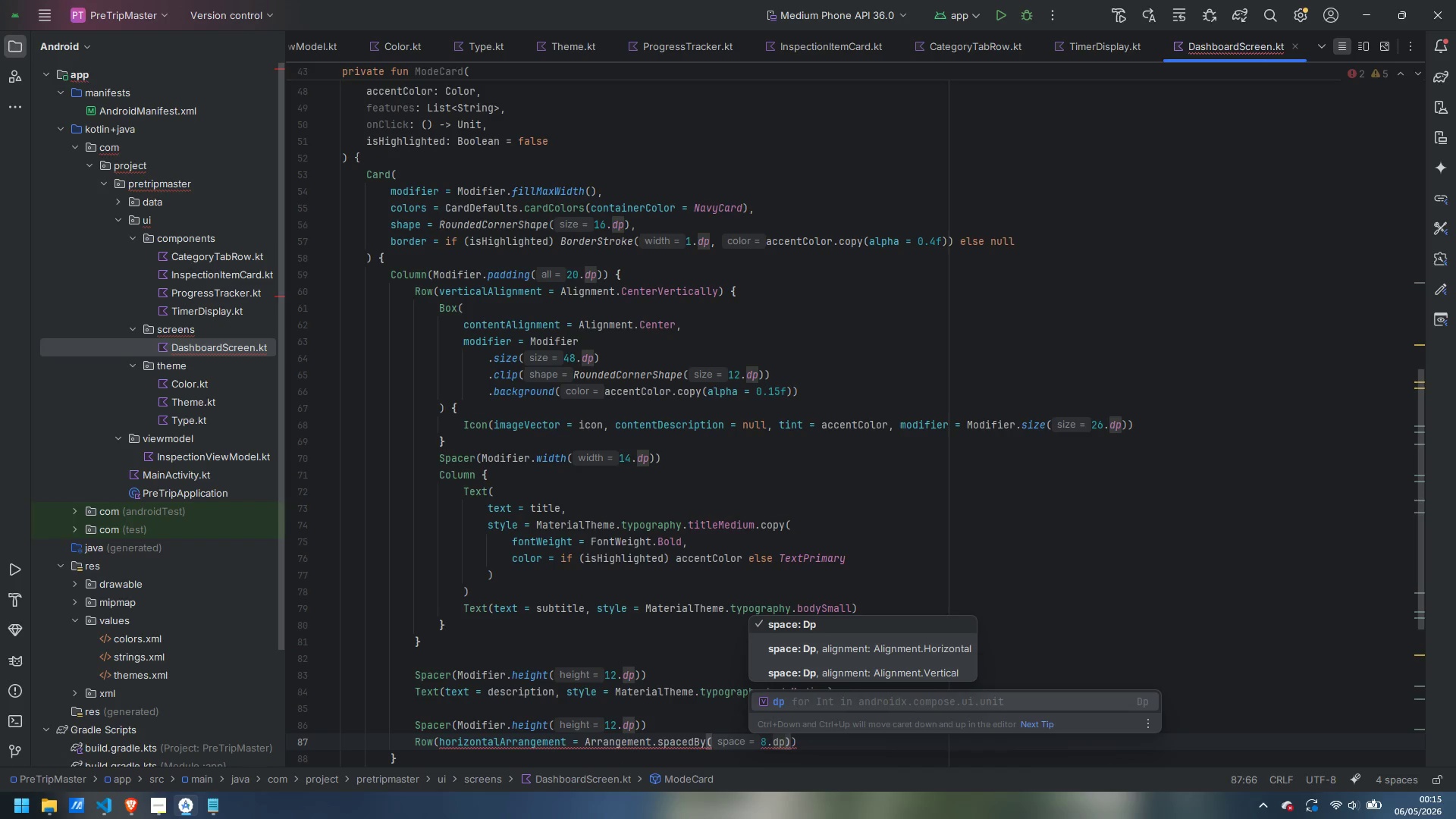 
key(ArrowRight)
 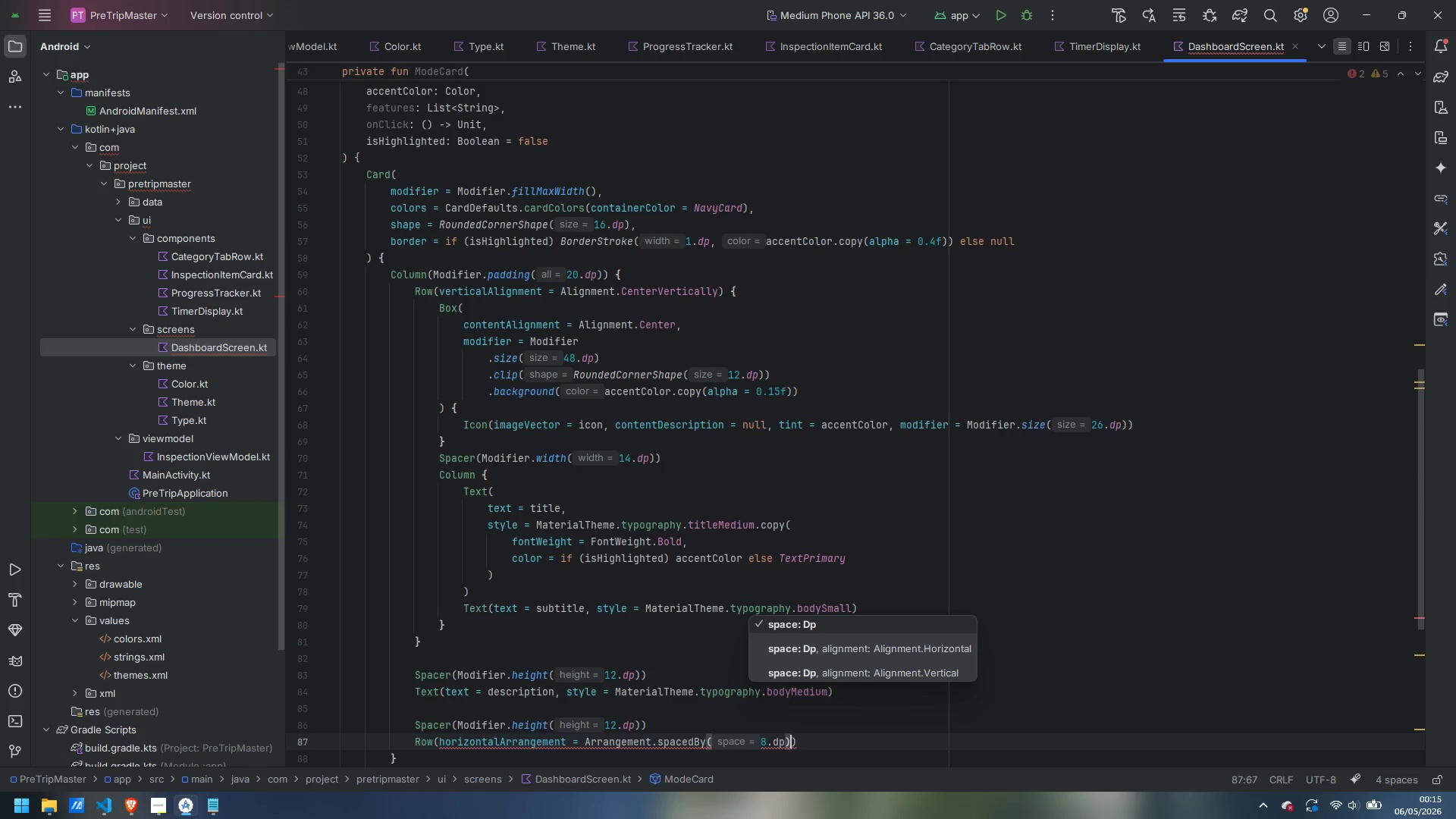 
key(ArrowRight)
 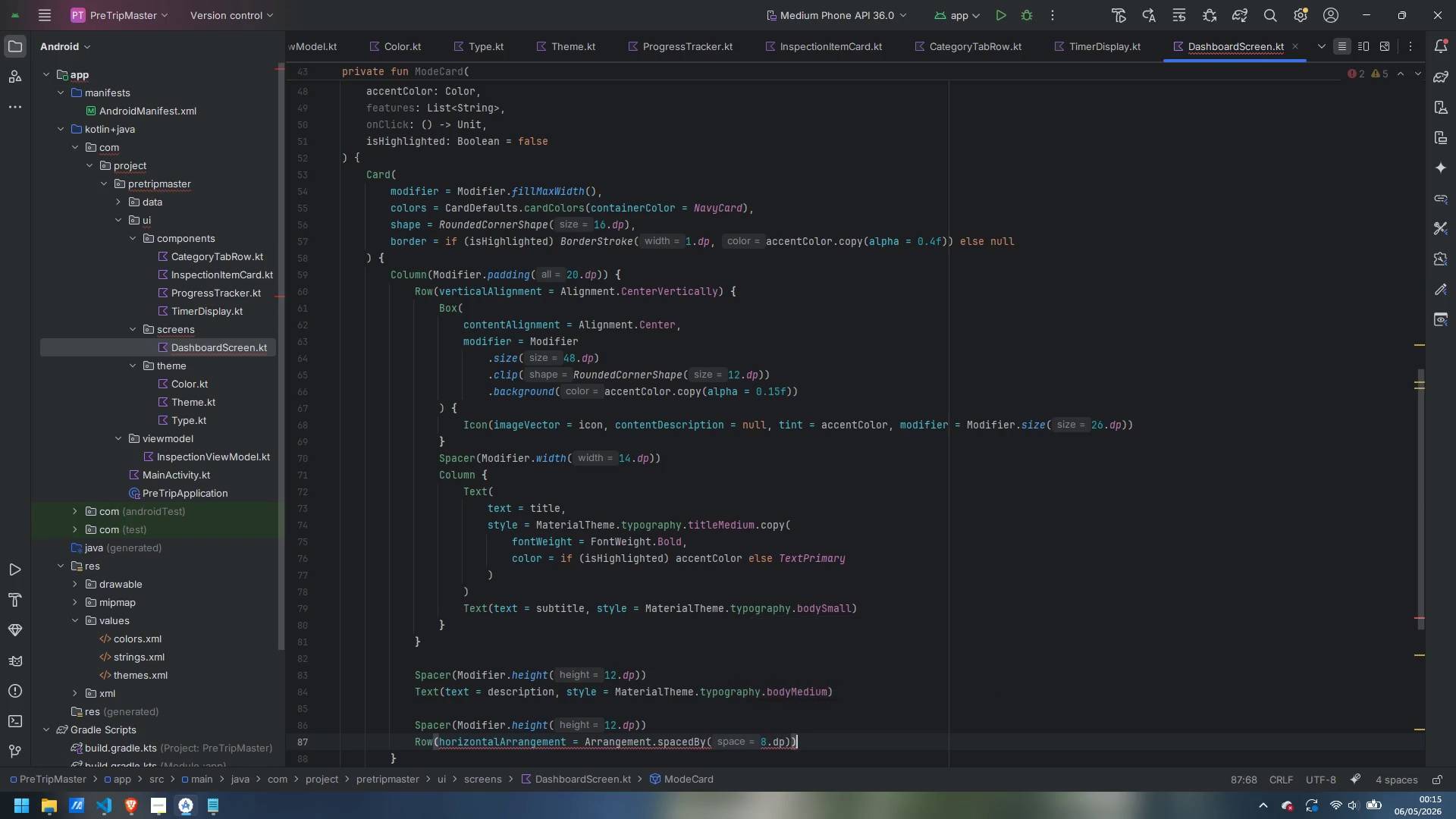 
key(Space)
 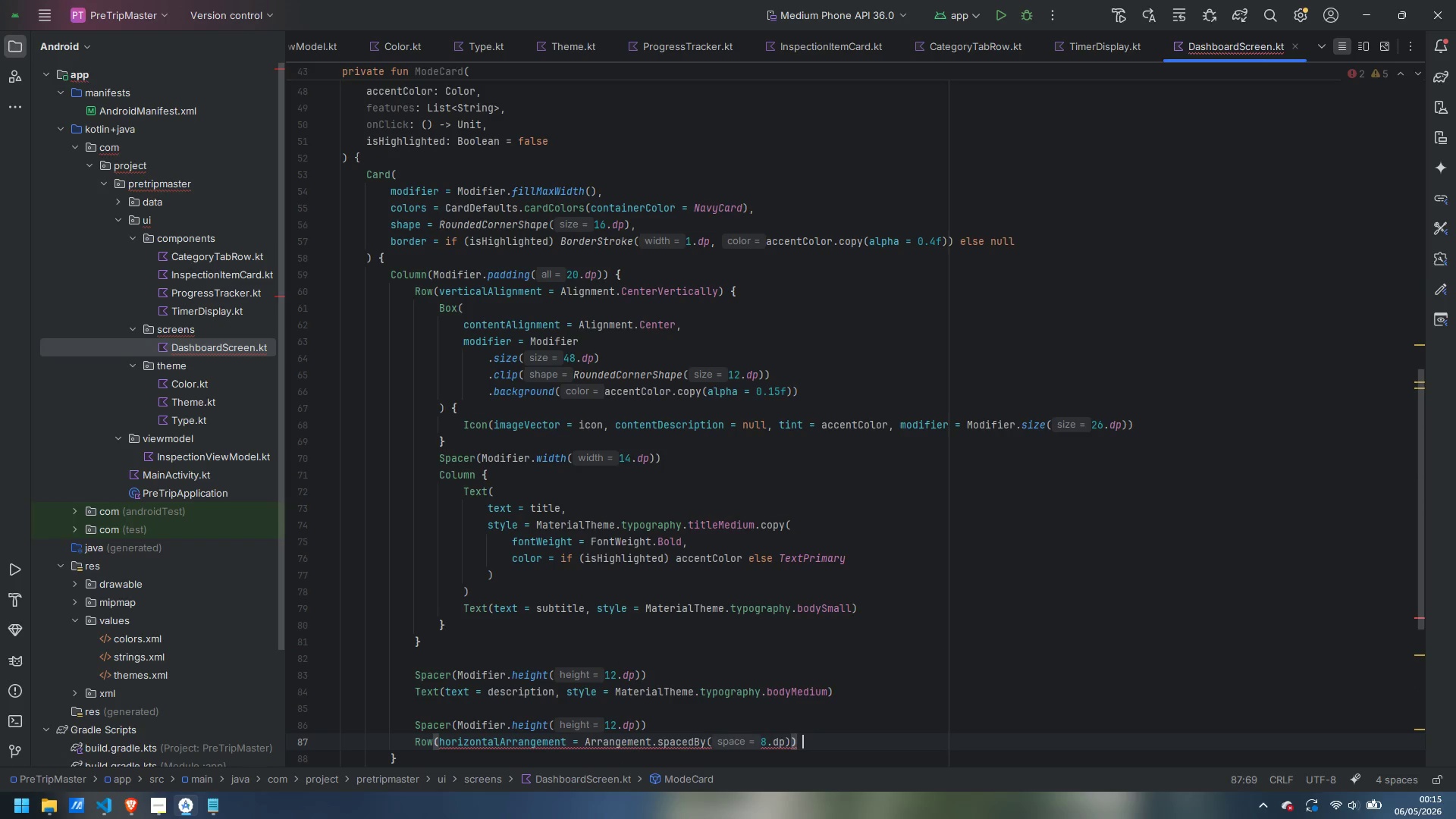 
key(Shift+ShiftLeft)
 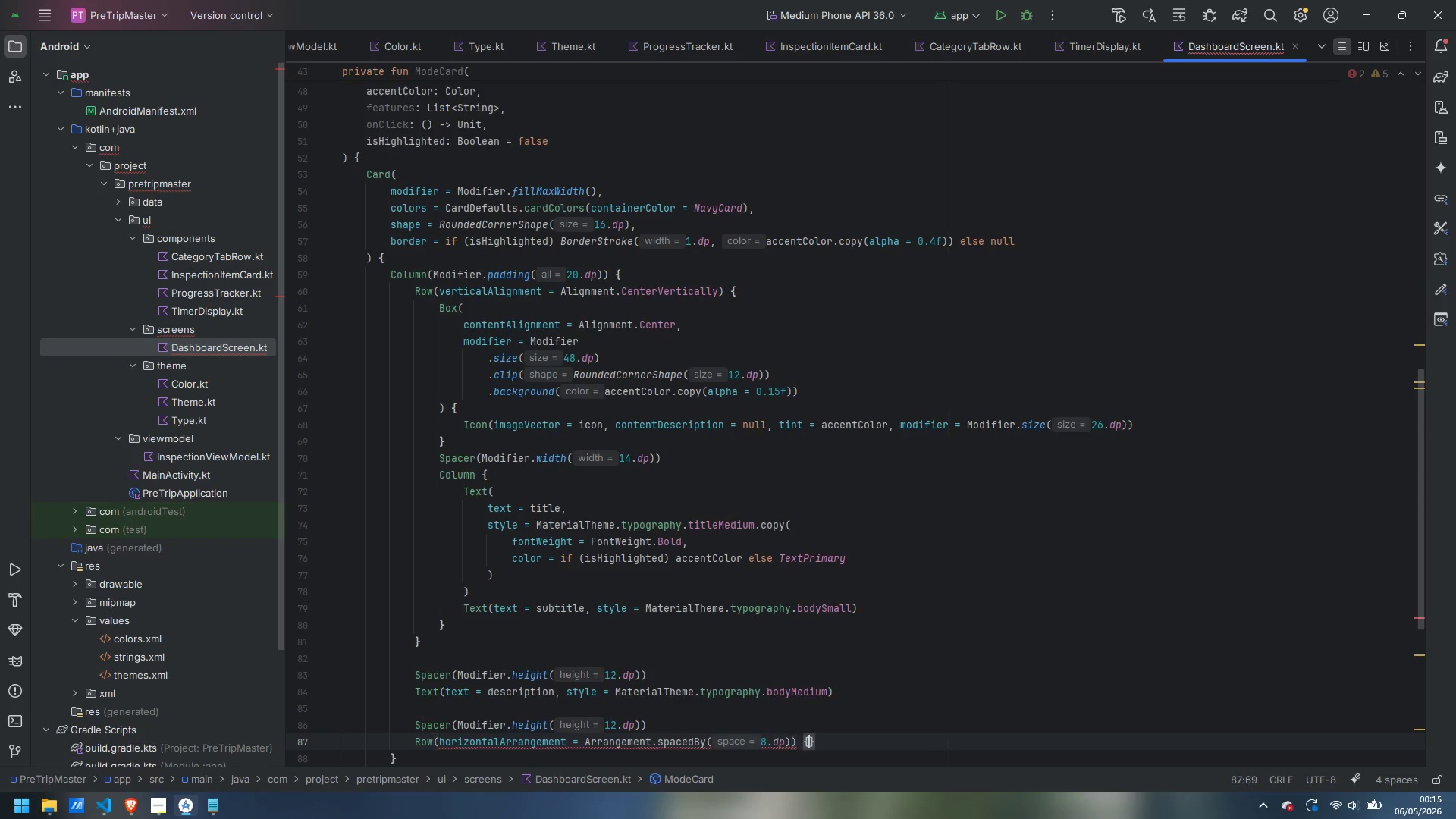 
key(Shift+BracketLeft)
 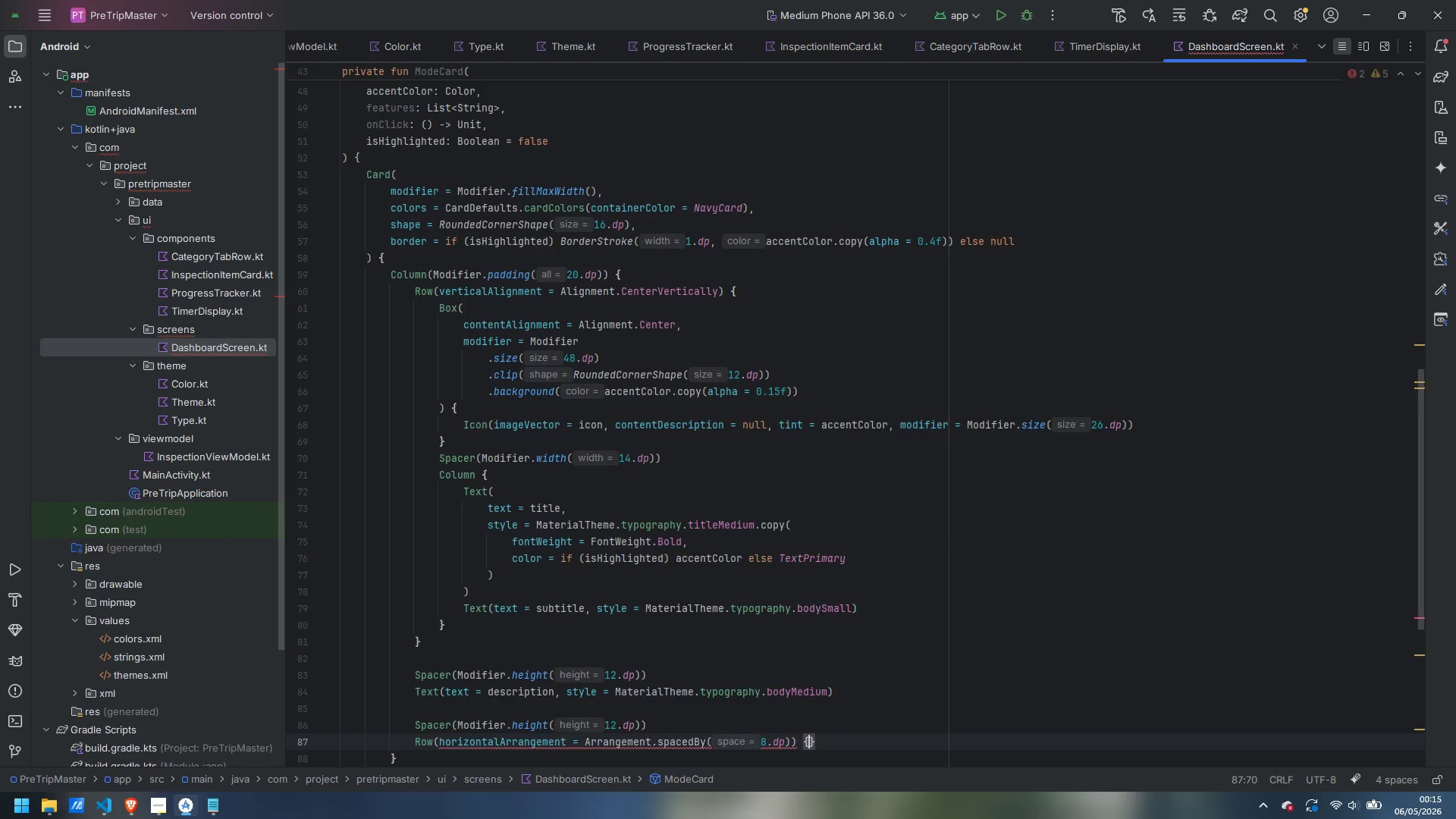 
key(Enter)
 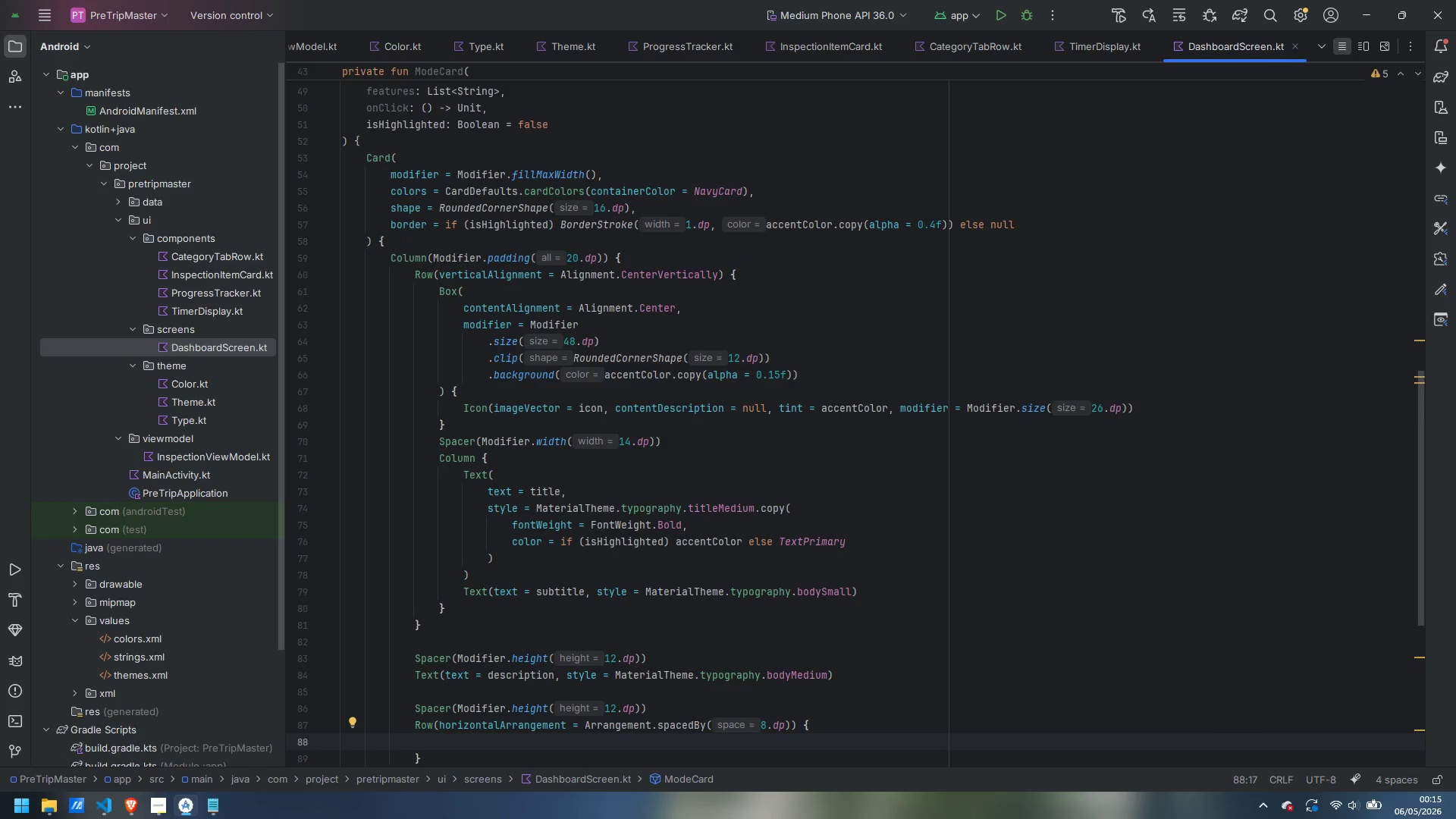 
type(featue)
 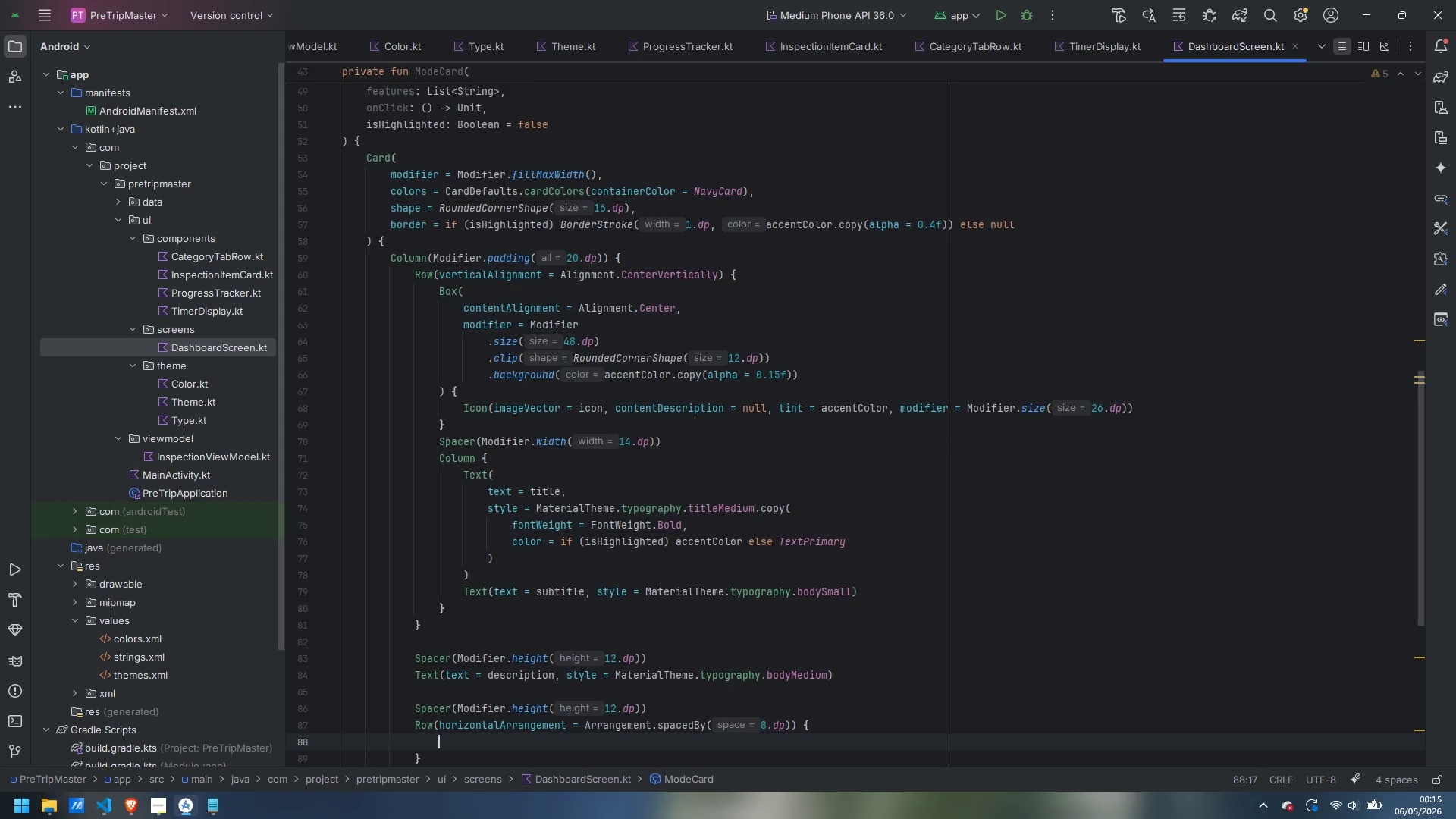 
hold_key(key=R, duration=0.66)
 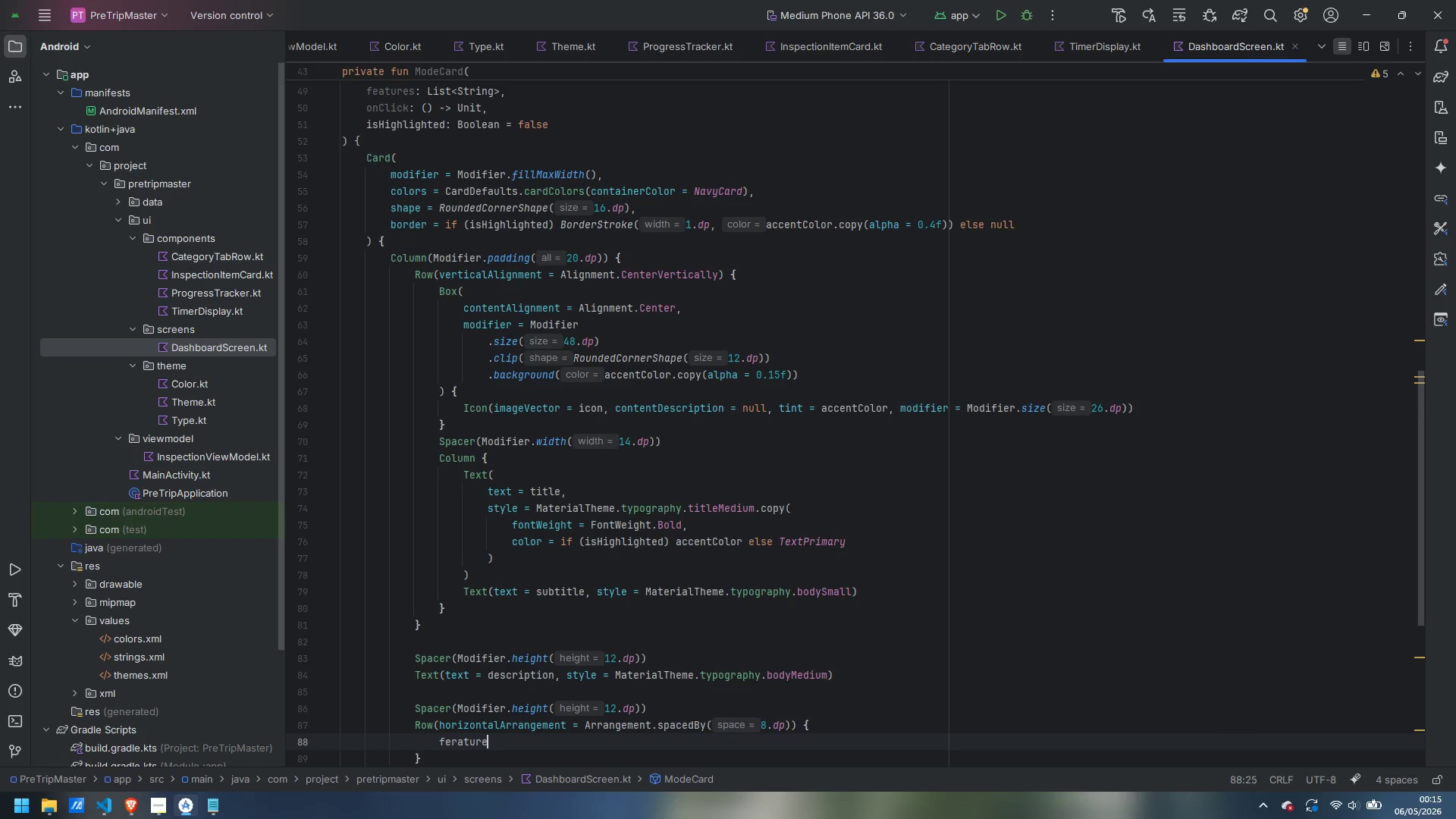 
key(Control+ControlLeft)
 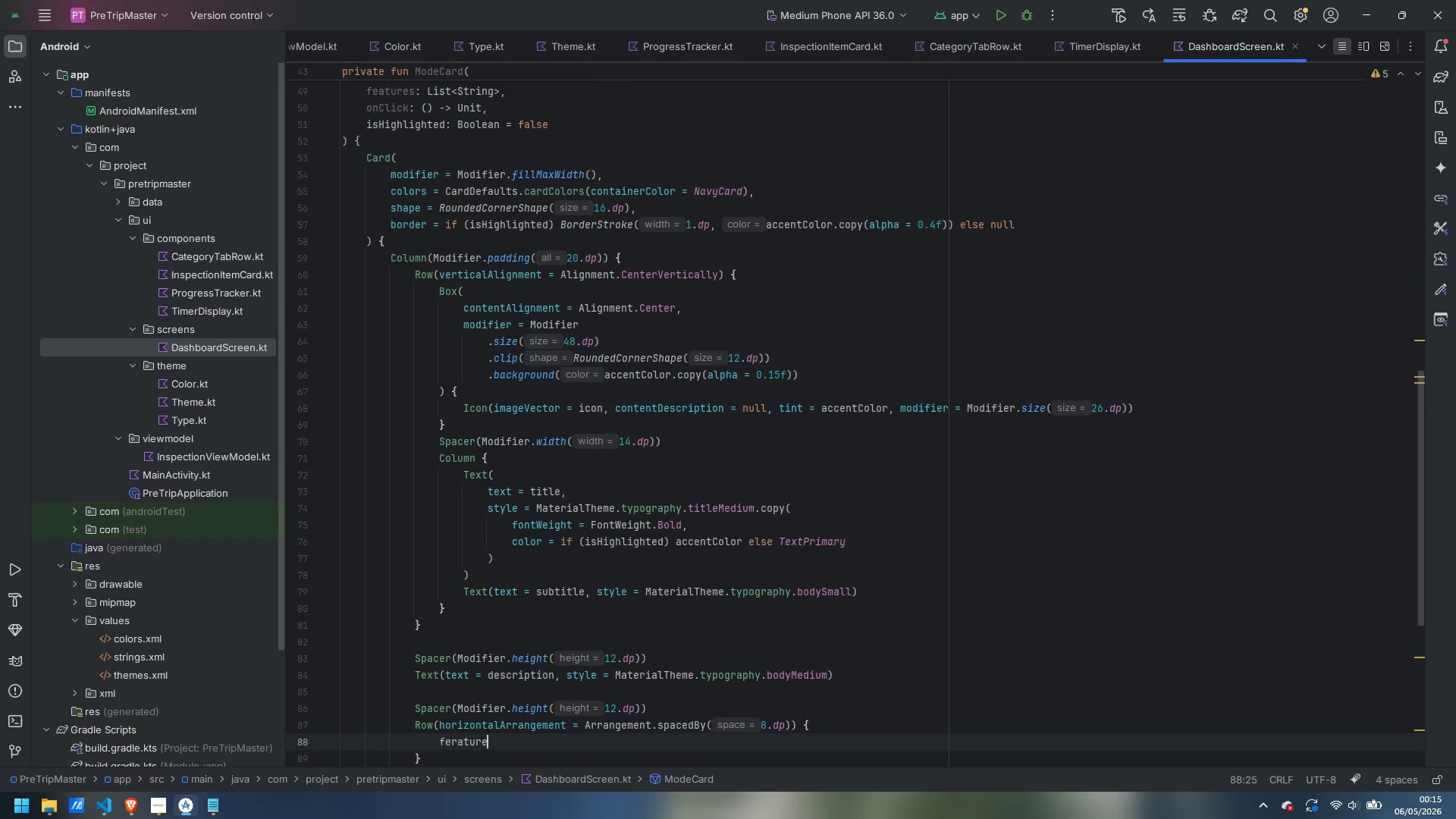 
key(Control+Backspace)
 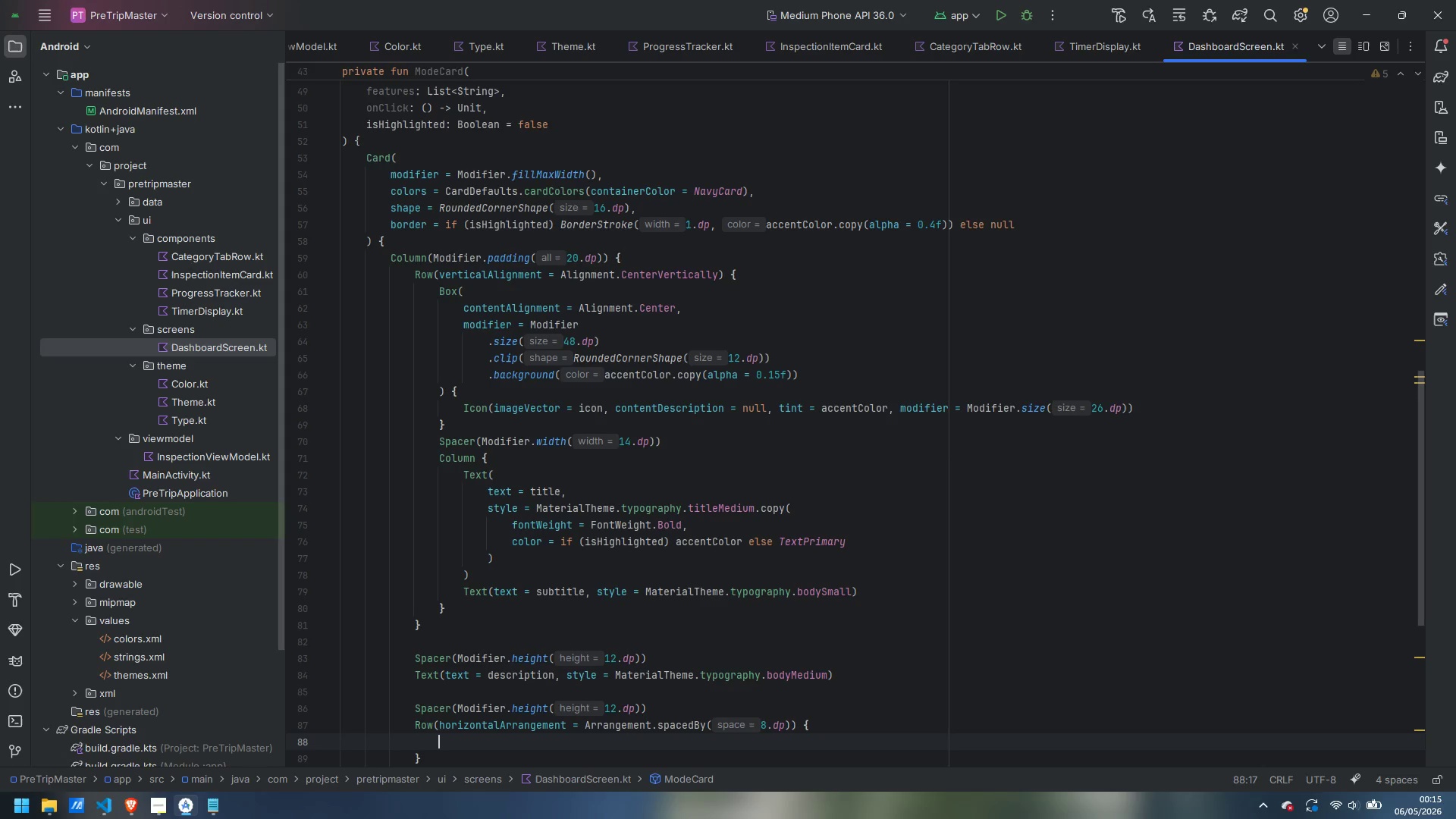 
type(features.forE)
 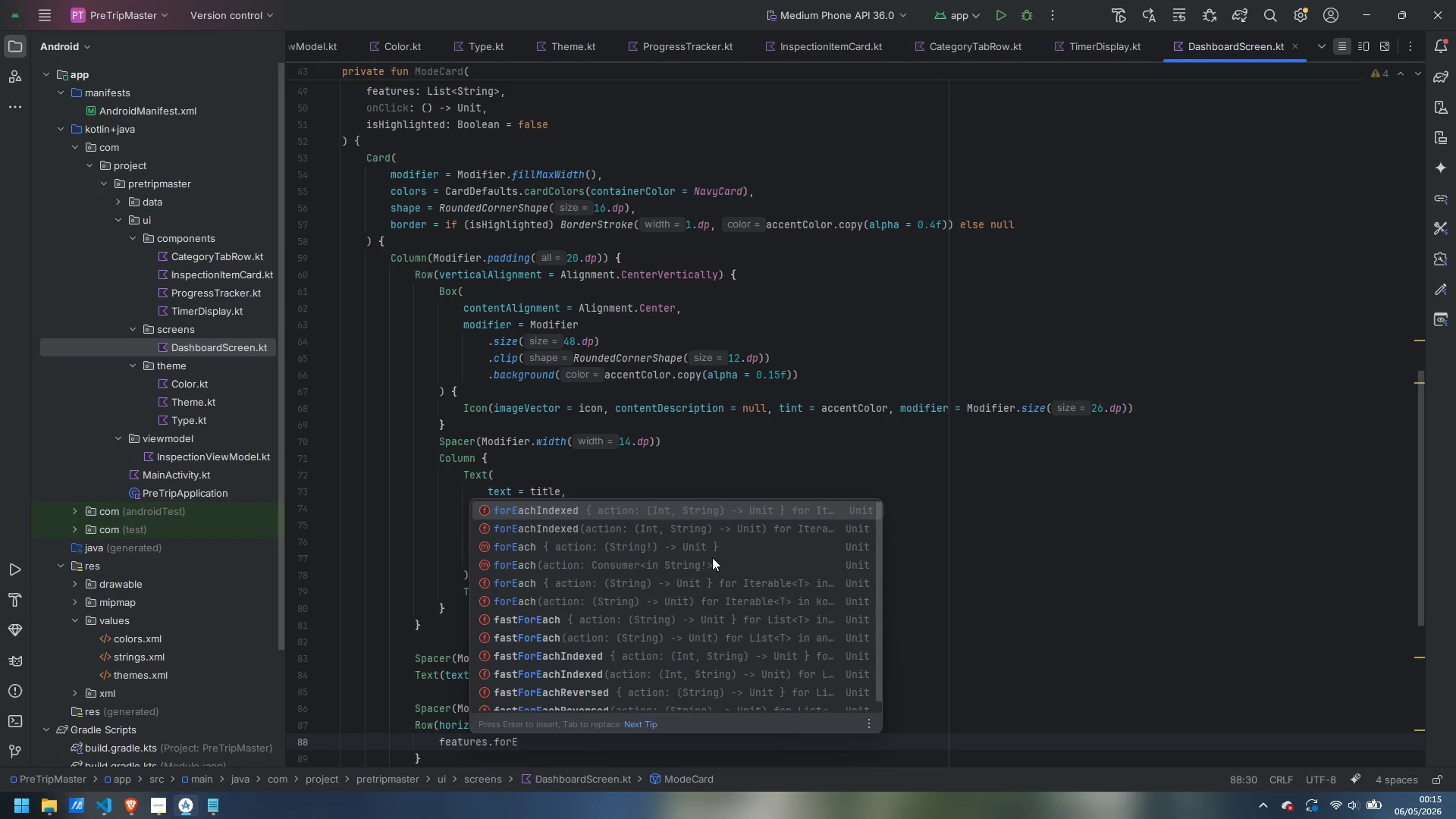 
key(ArrowDown)
 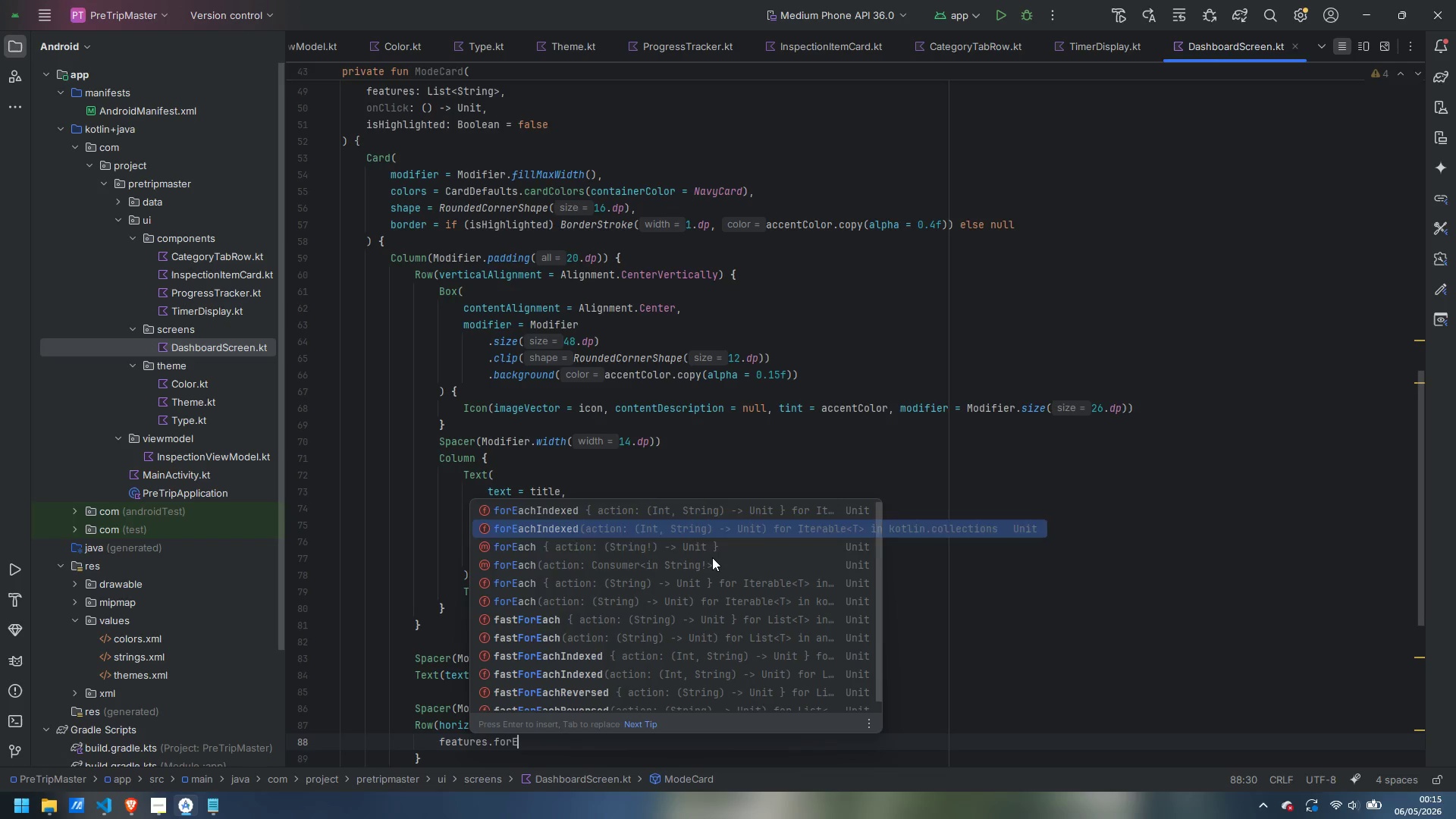 
key(ArrowDown)
 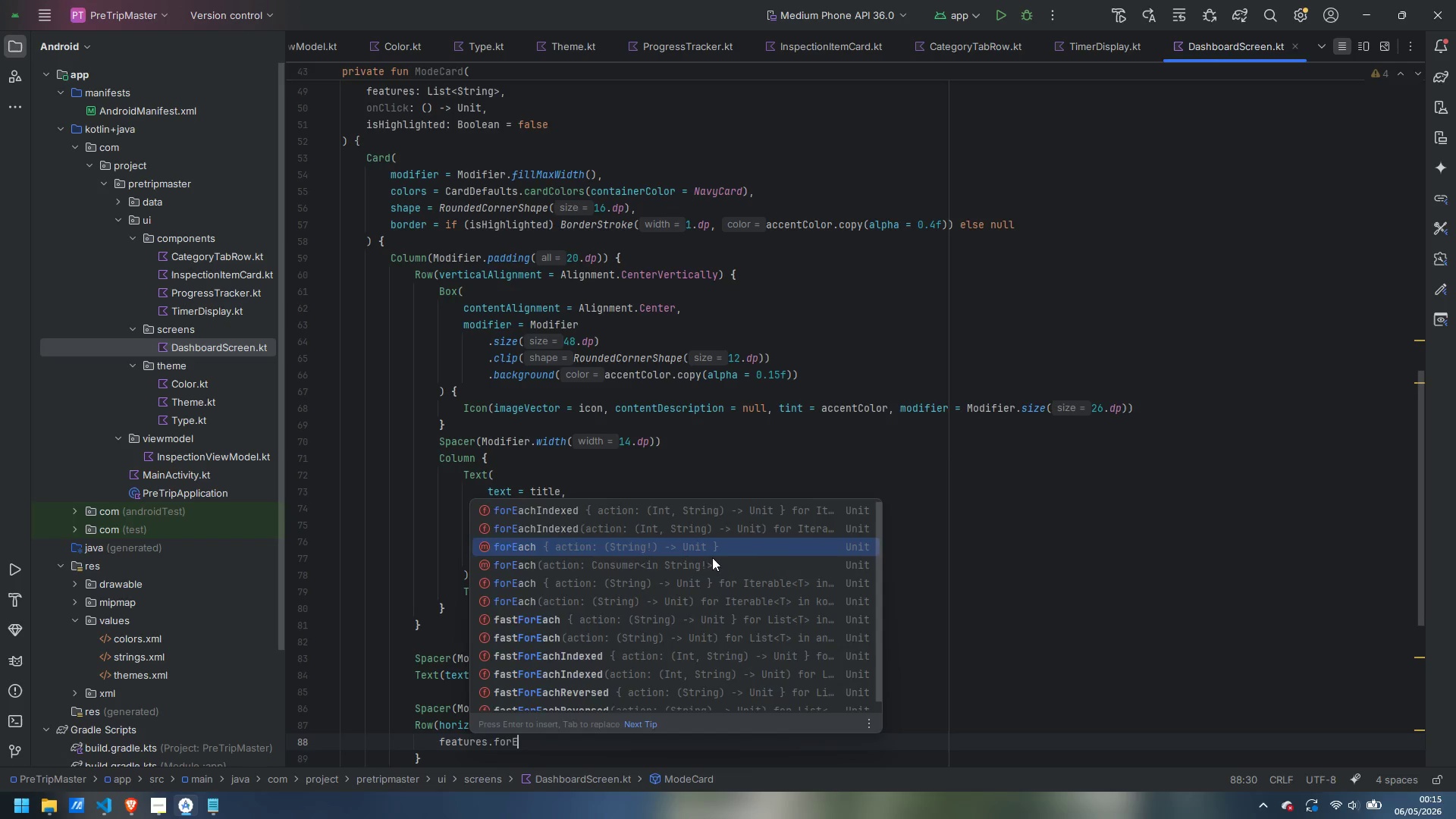 
key(Enter)
 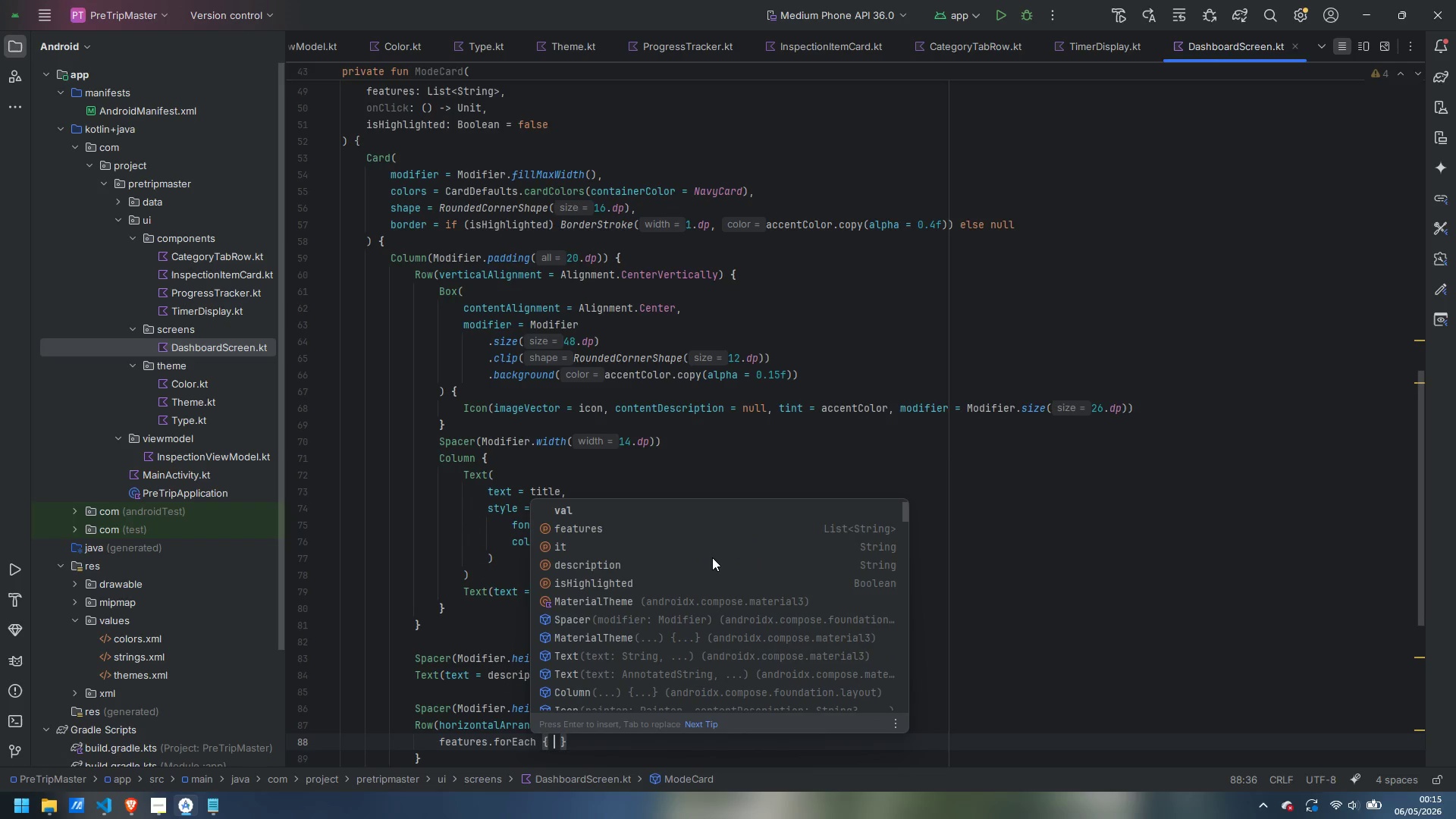 
type(feature -?)
key(Backspace)
type(> )
 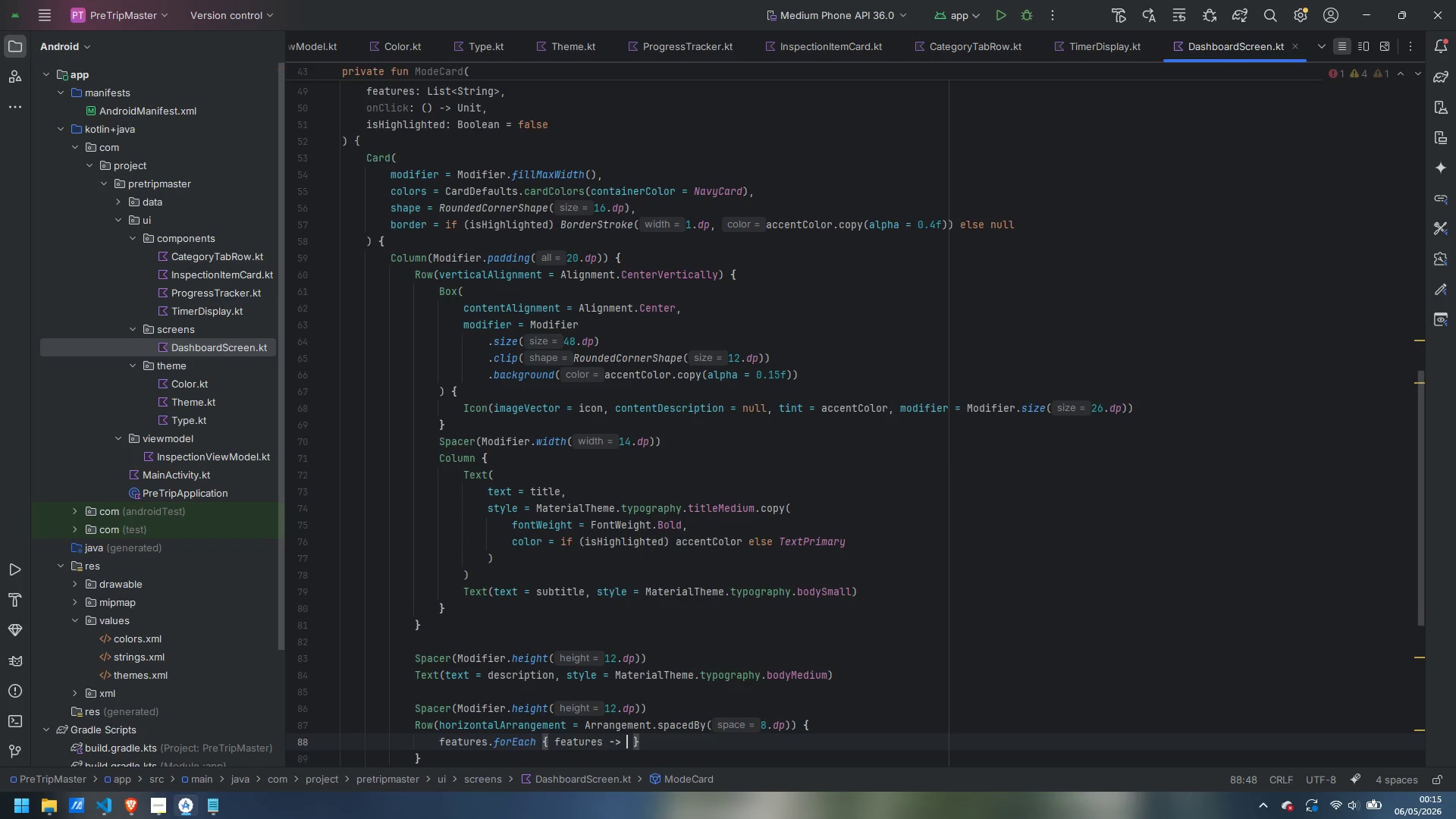 
key(Enter)
 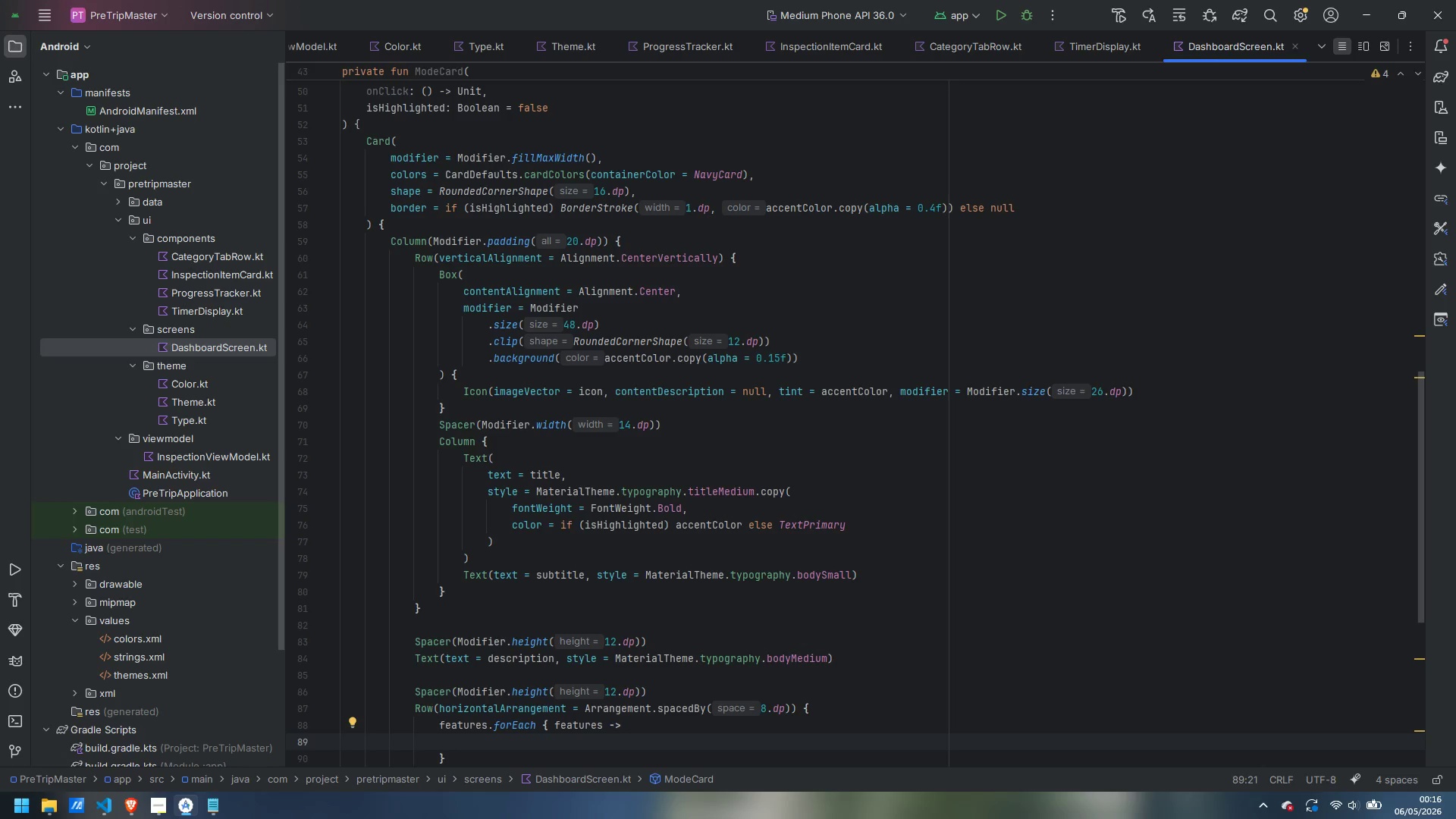 
wait(53.52)
 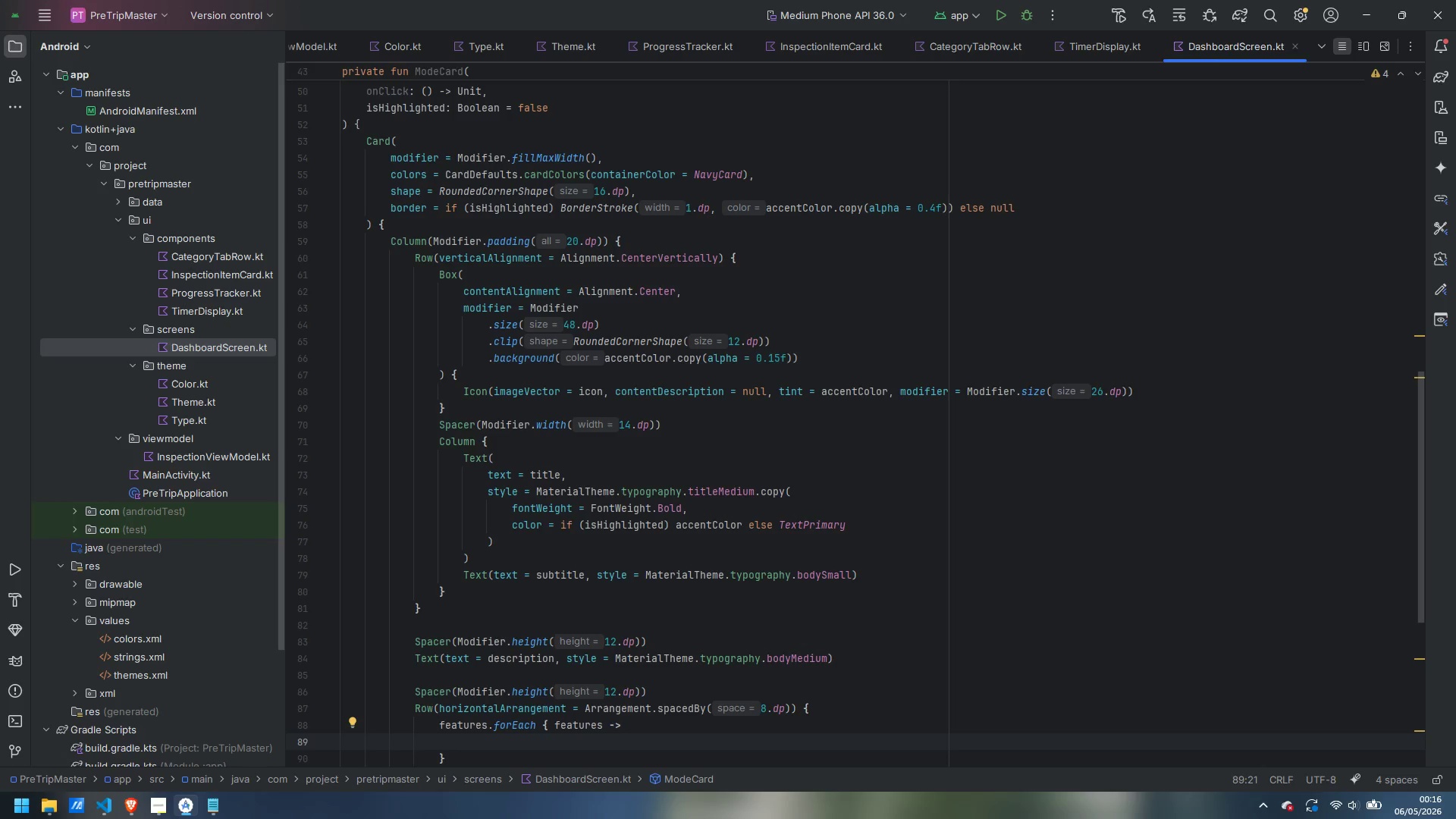 
key(Backspace)
 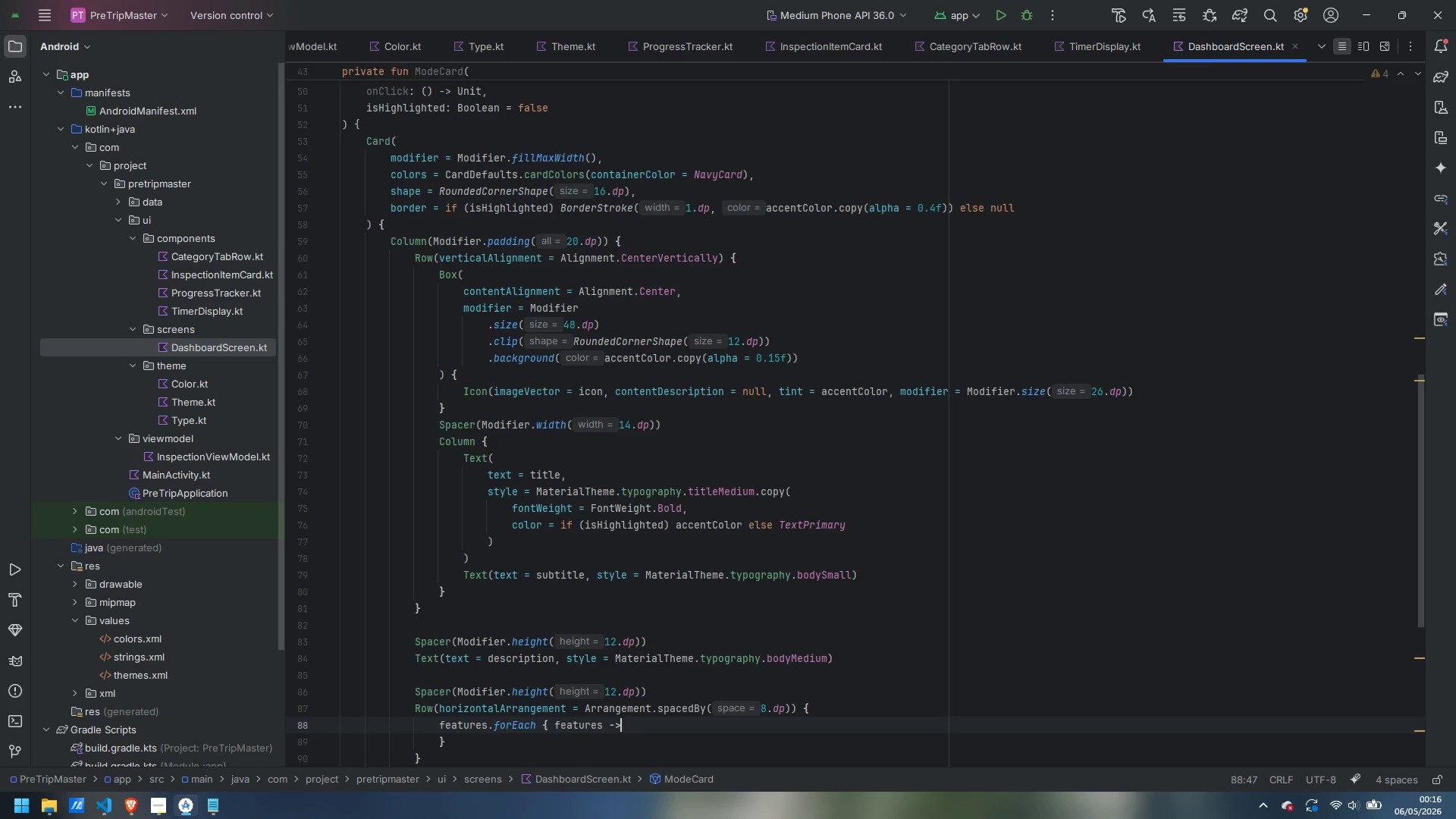 
key(Enter)
 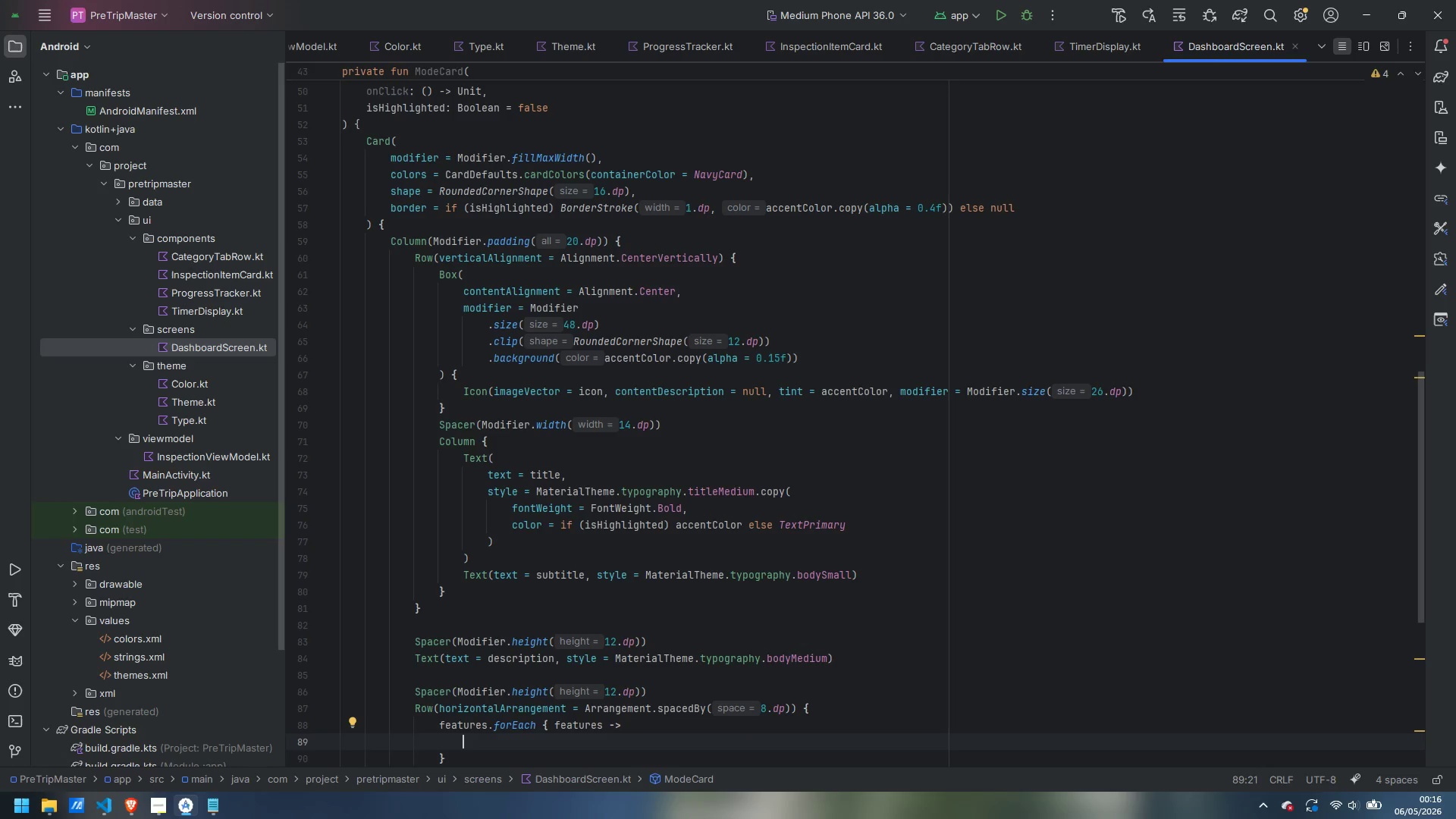 
type(Feature)
 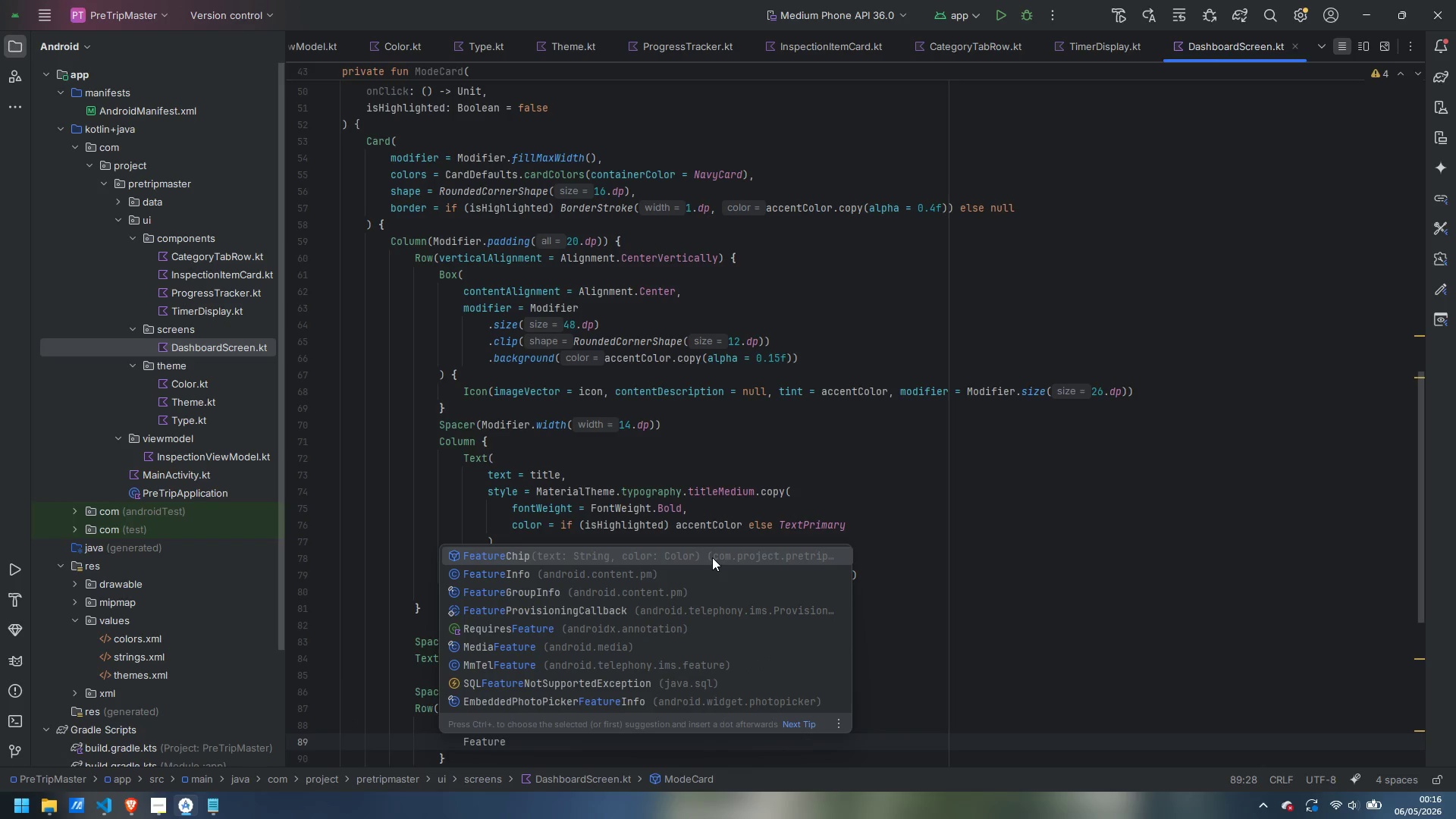 
key(Enter)
 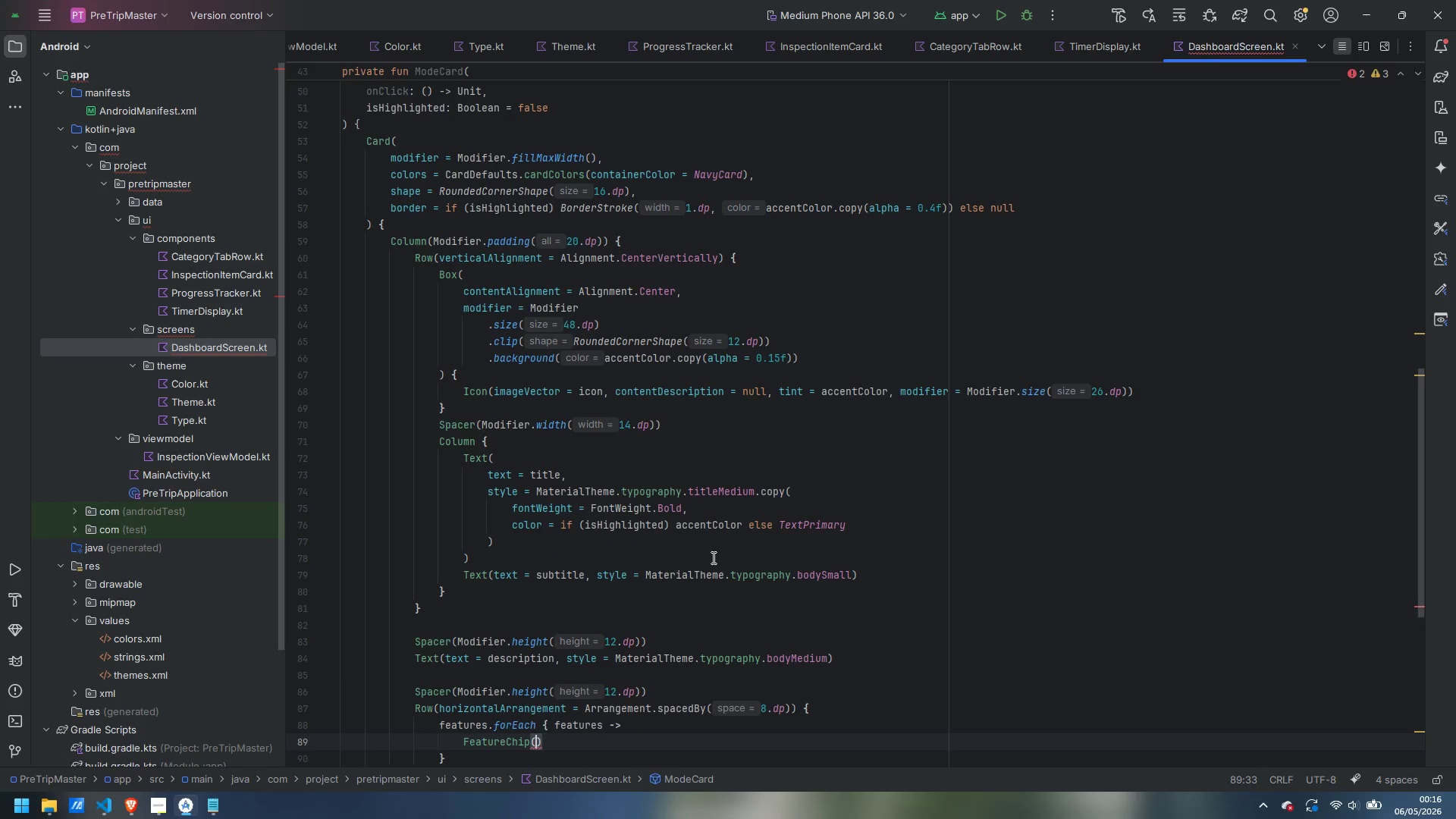 
type(text = fea)
 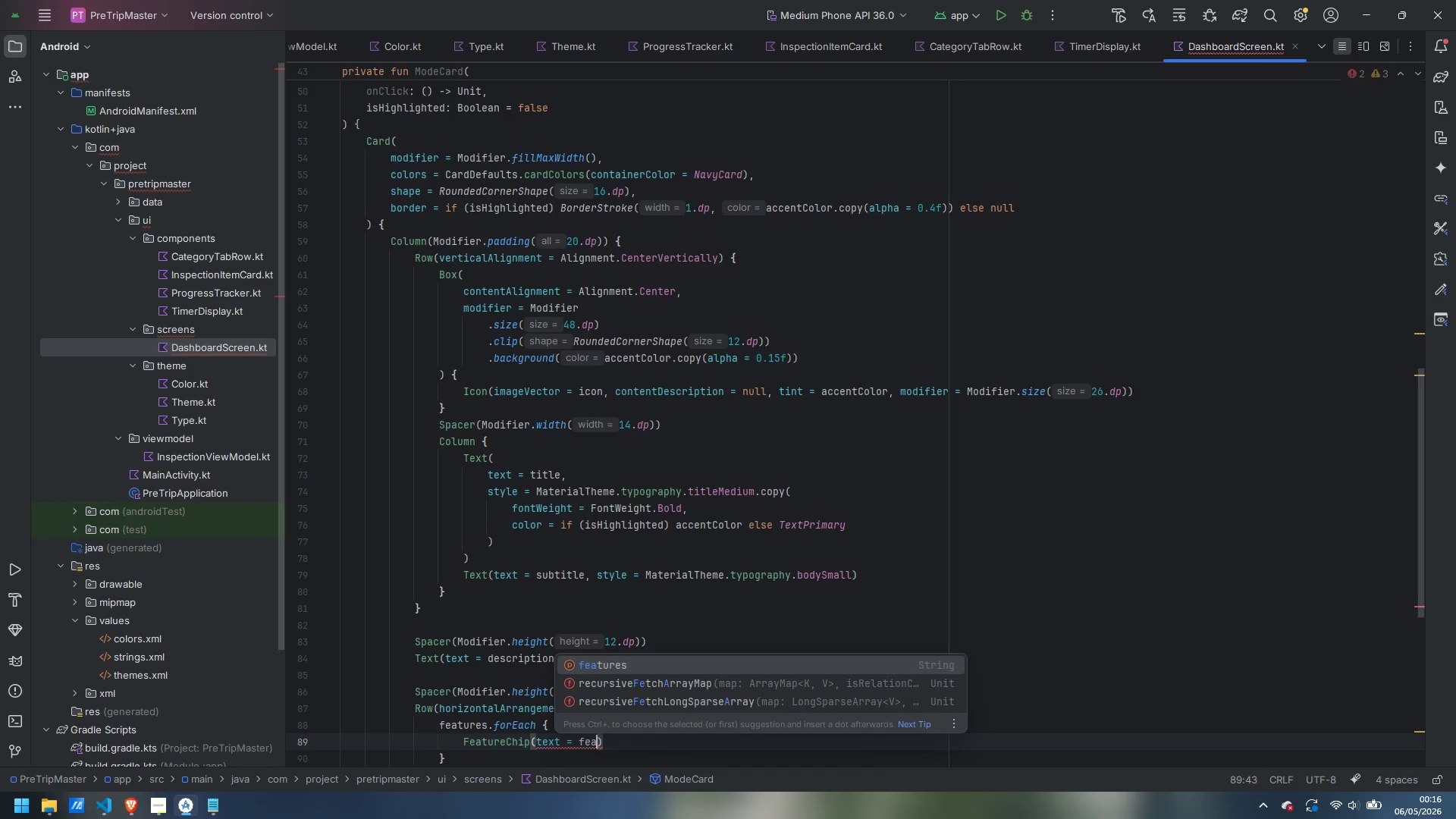 
key(Enter)
 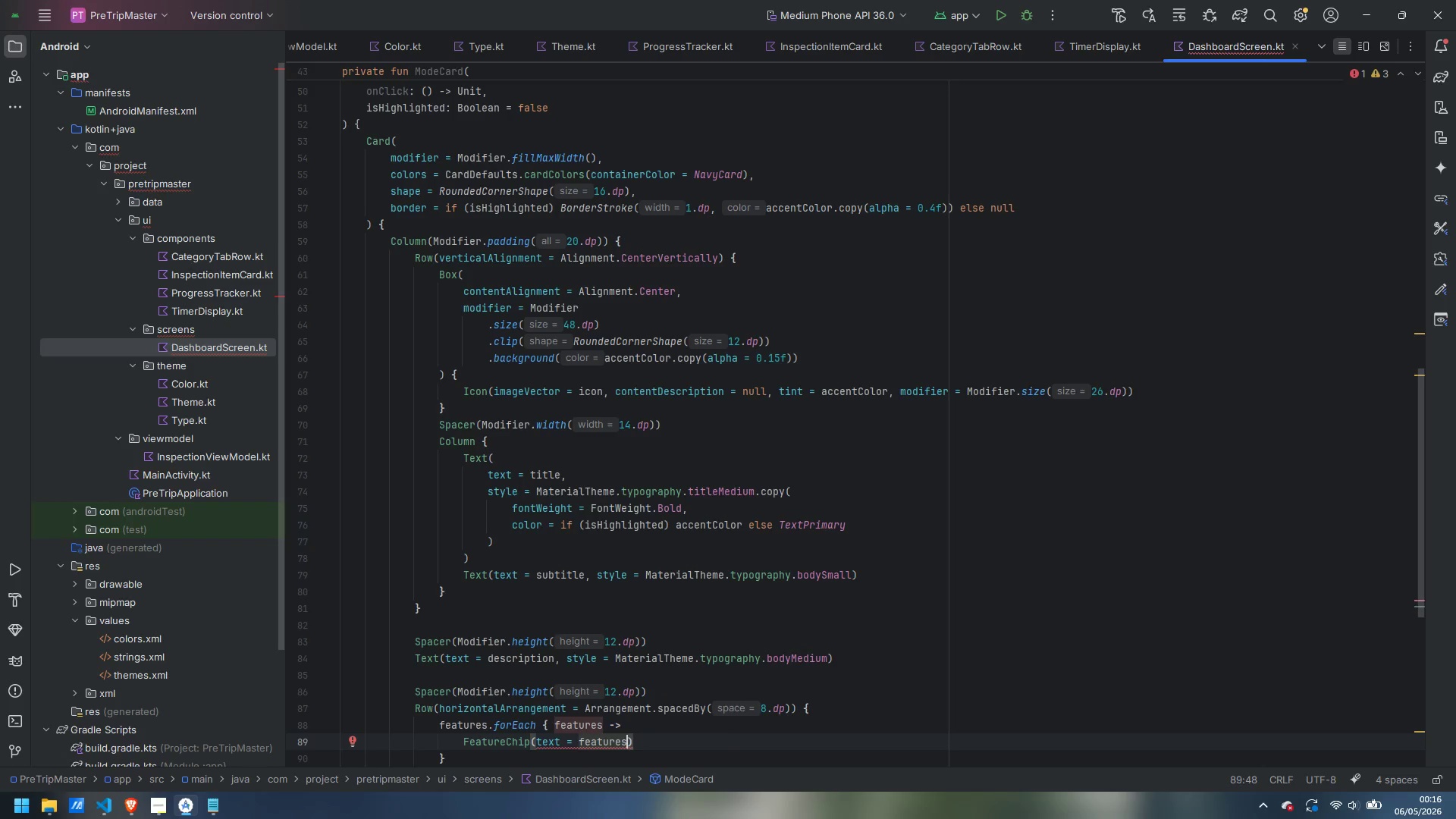 
type(, color = acc)
 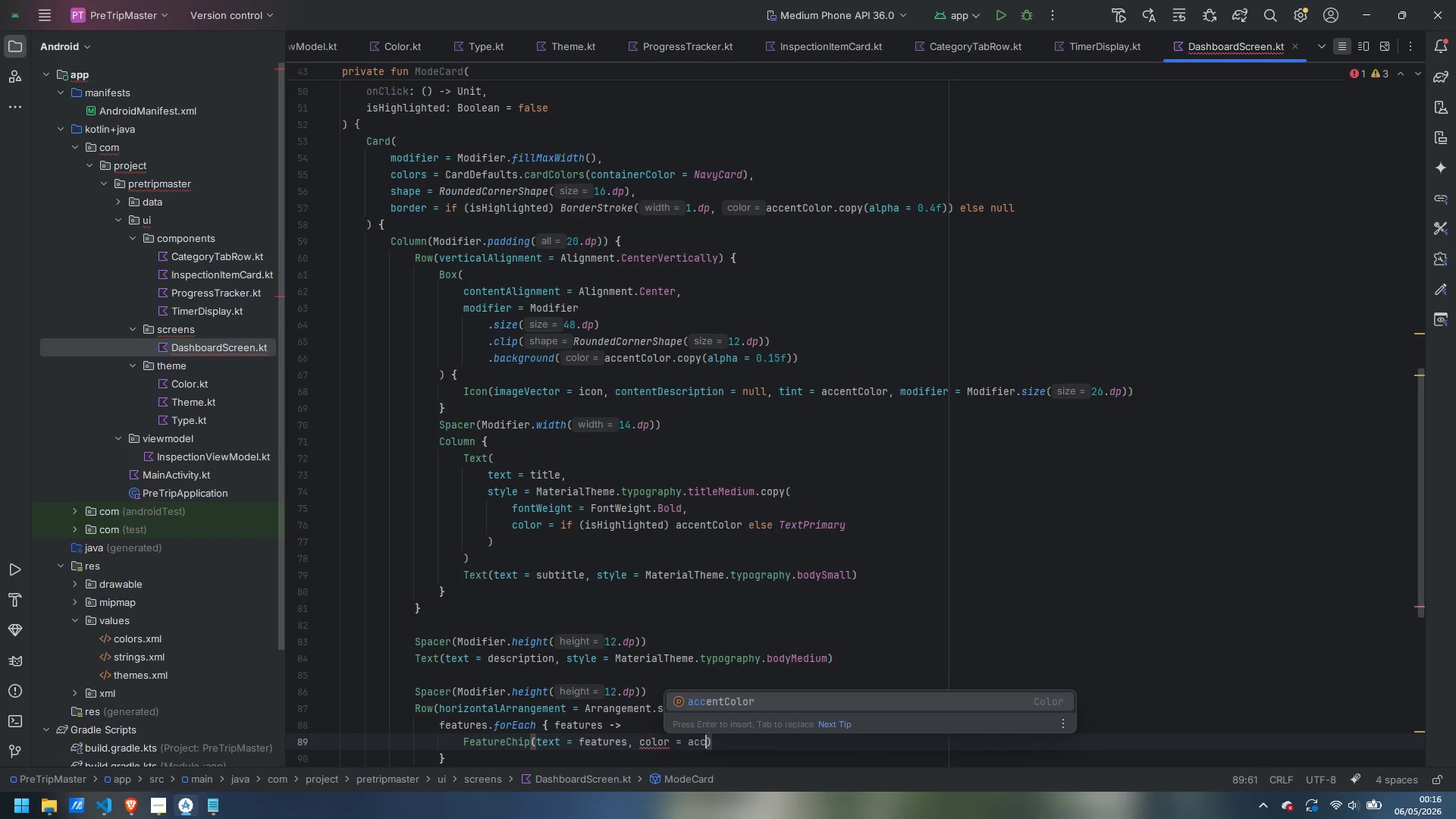 
key(Enter)
 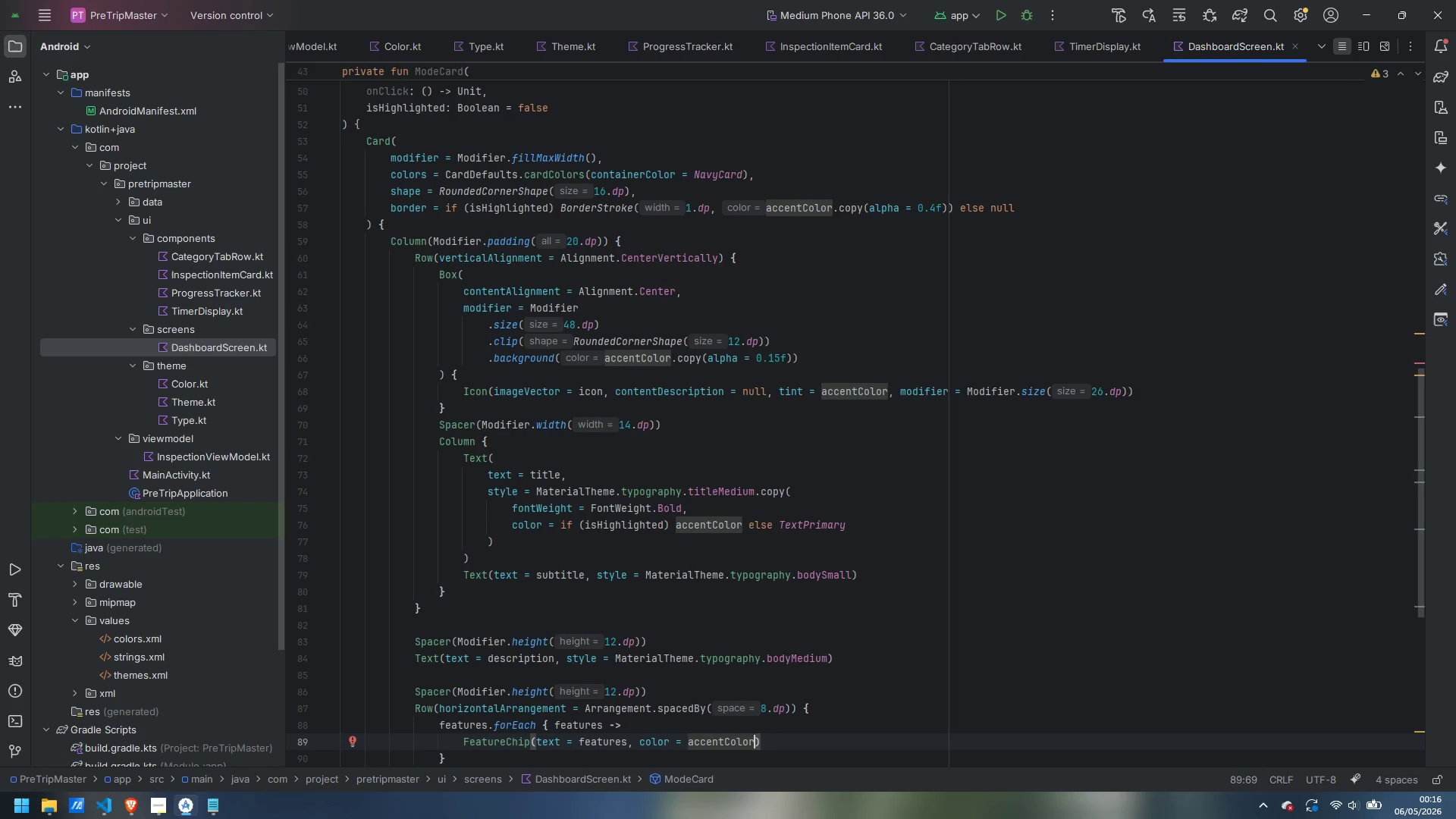 
key(ArrowDown)
 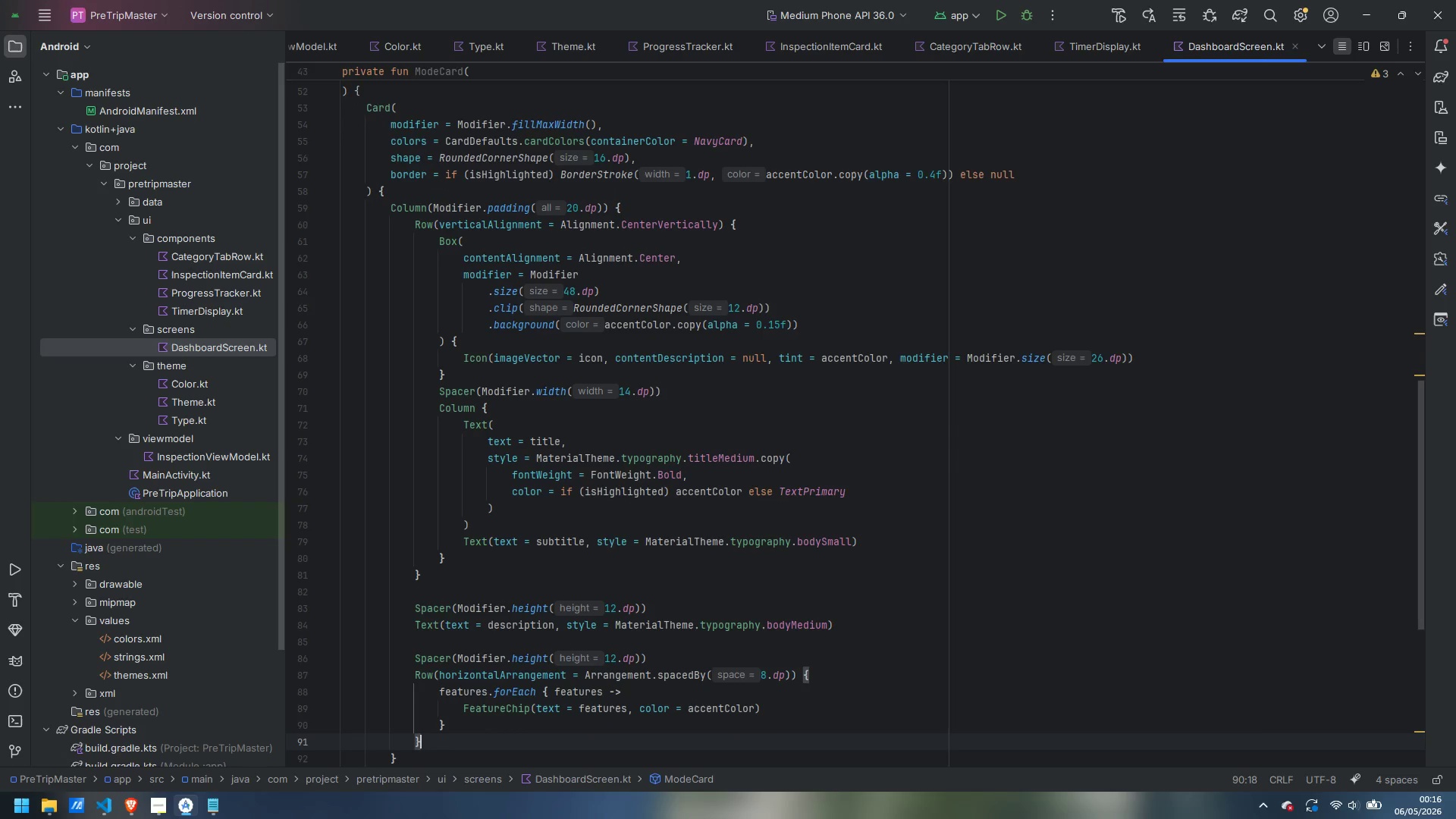 
key(ArrowDown)
 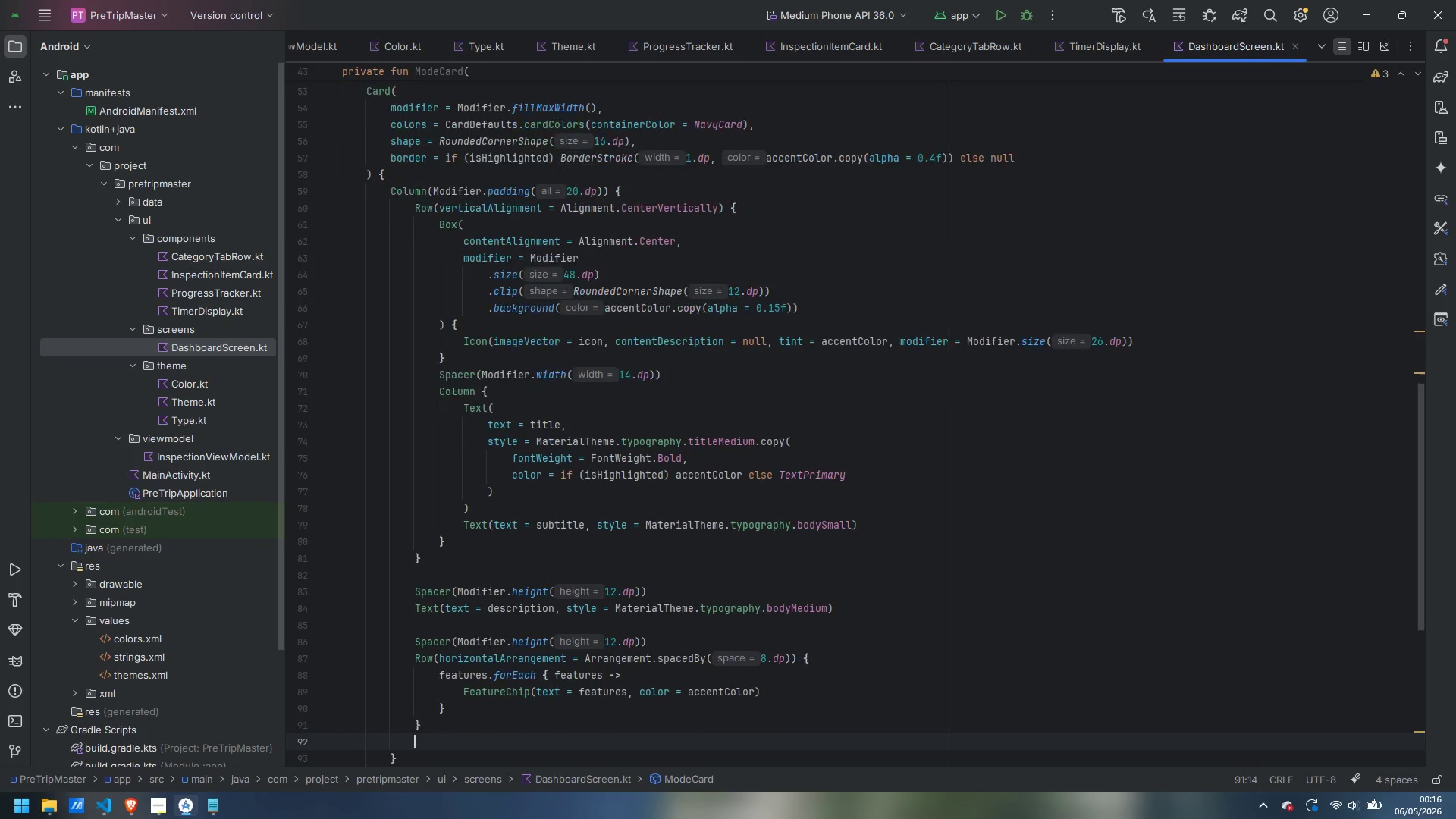 
key(Enter)
 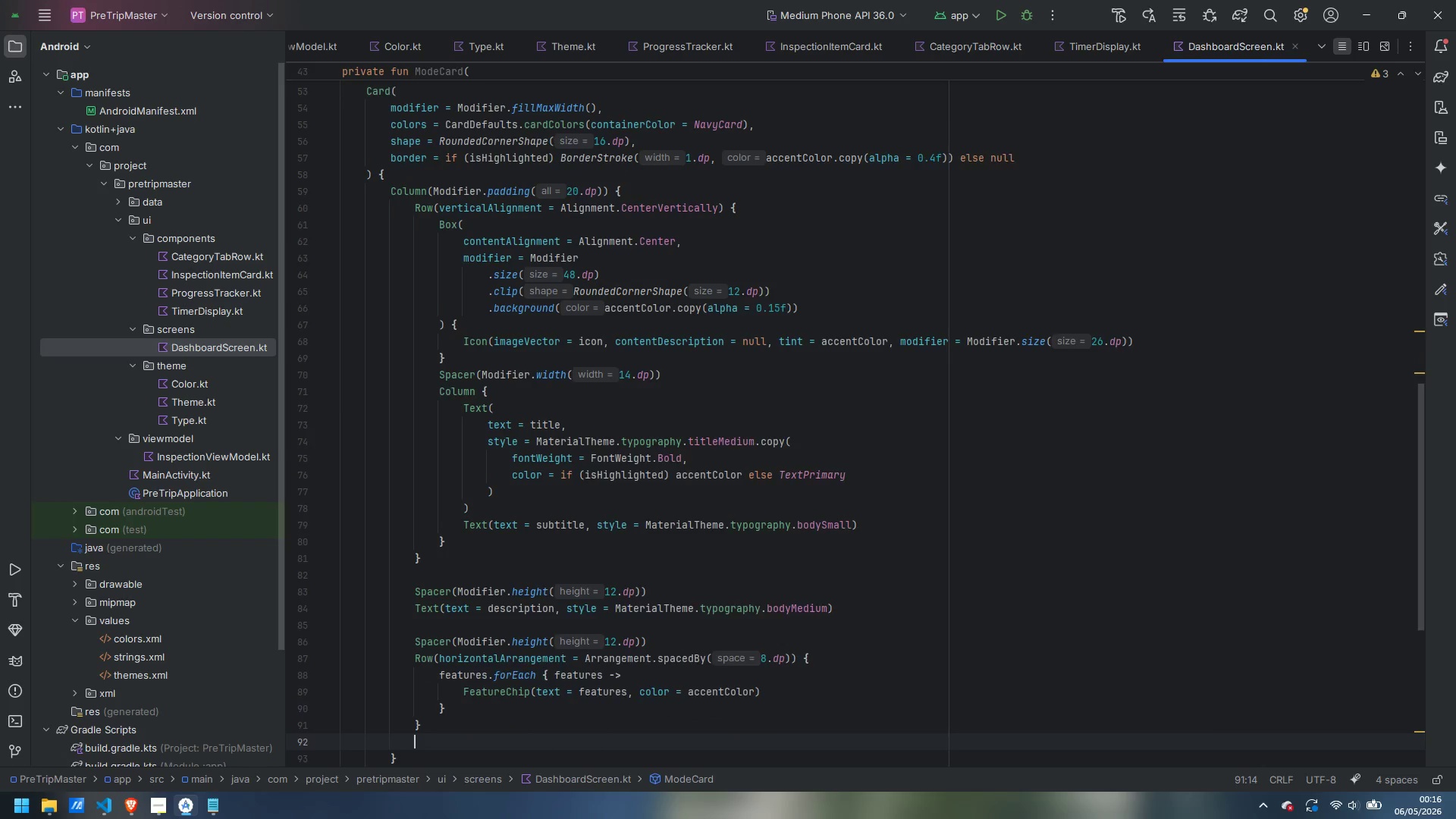 
key(Enter)
 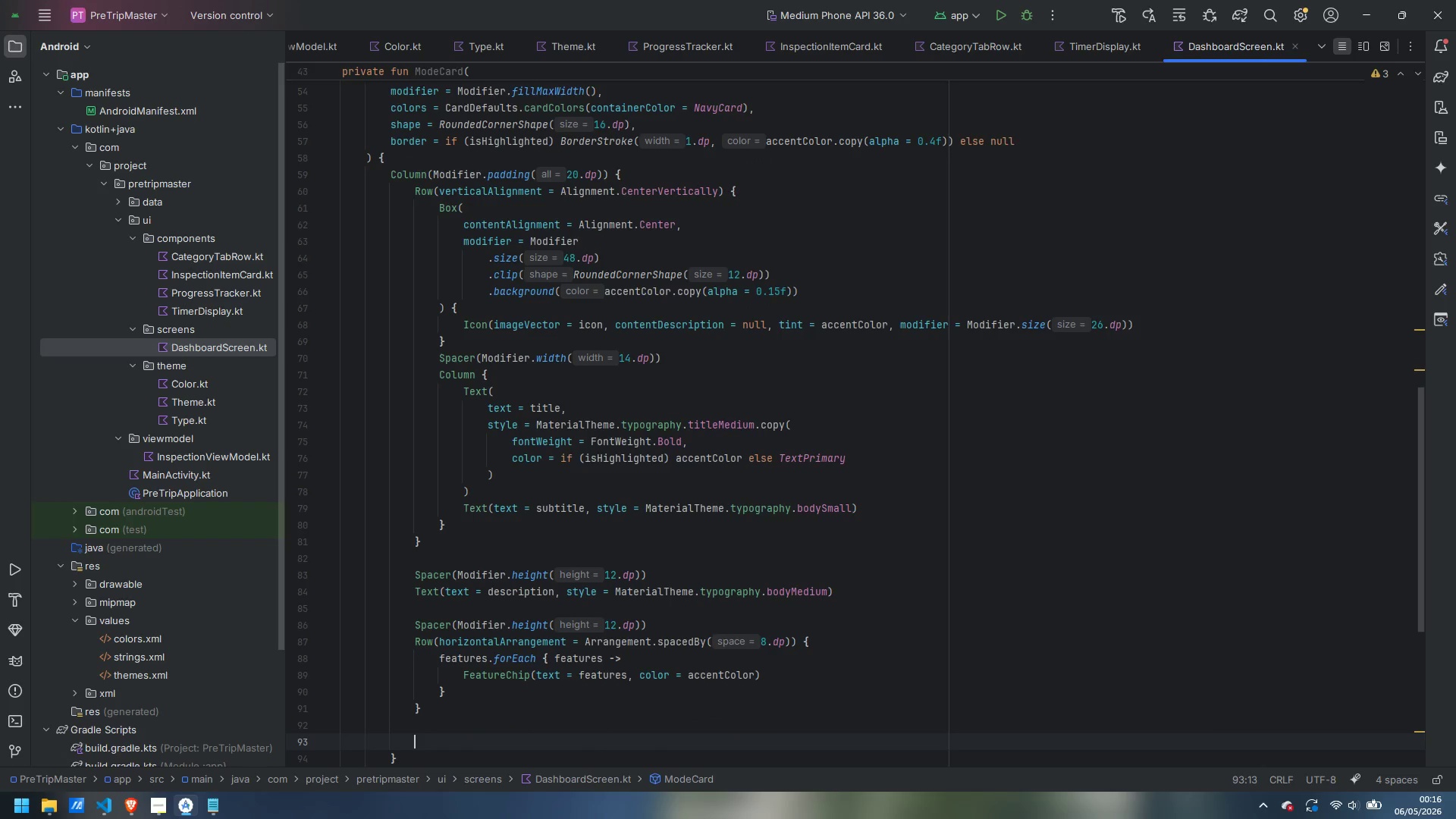 
type(Spacer)
 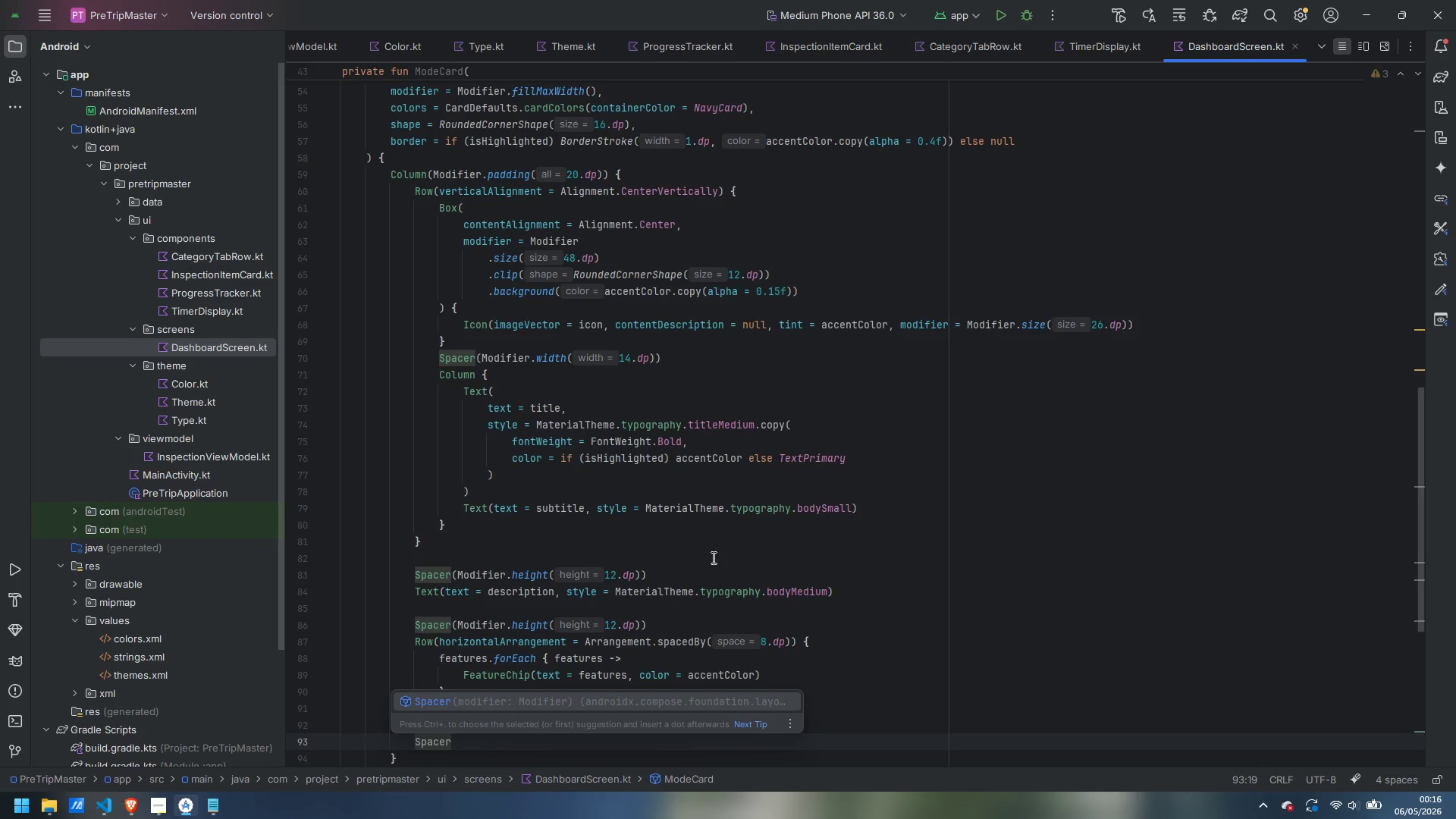 
key(Enter)
 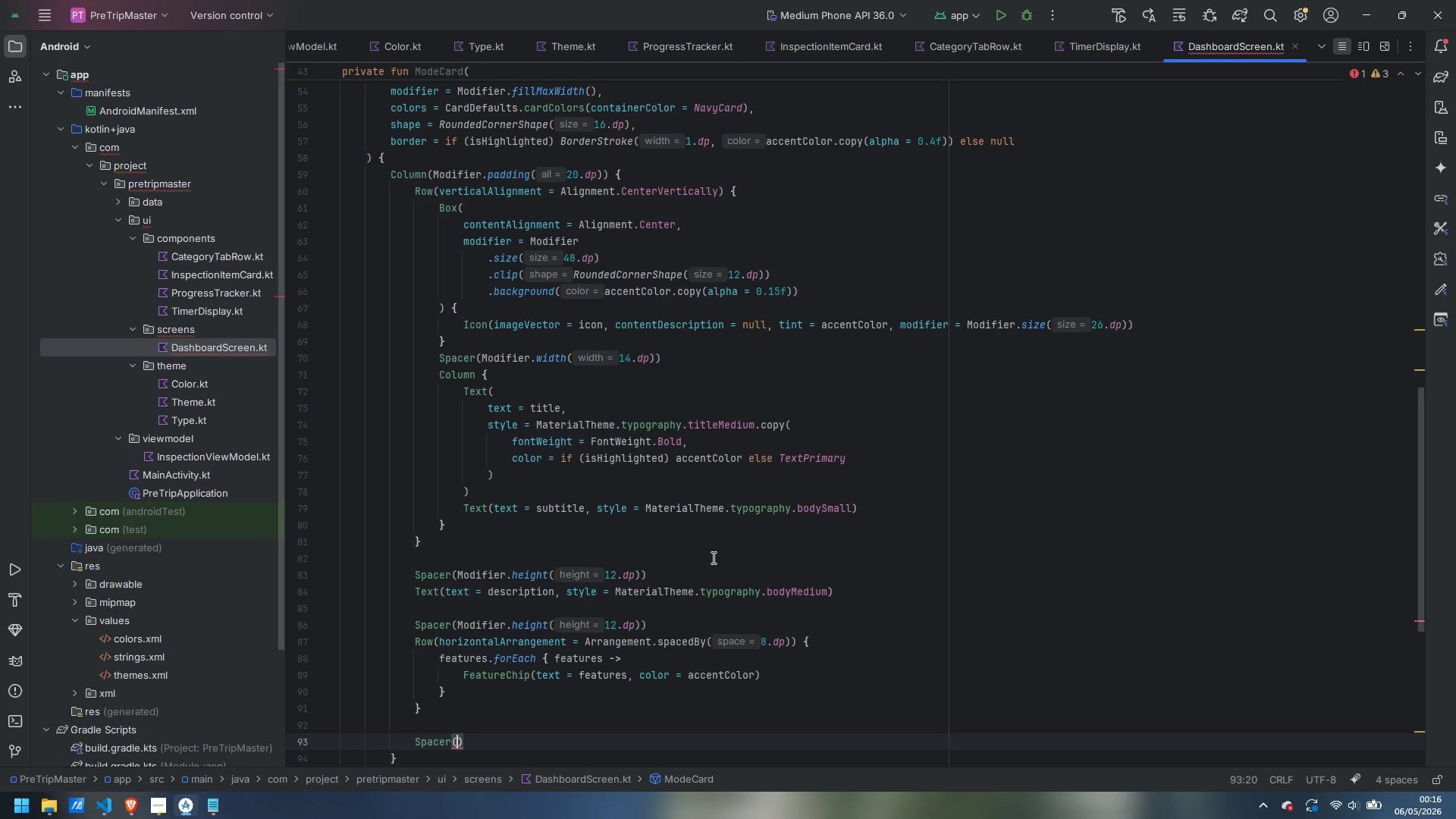 
type(Modifier.heig)
 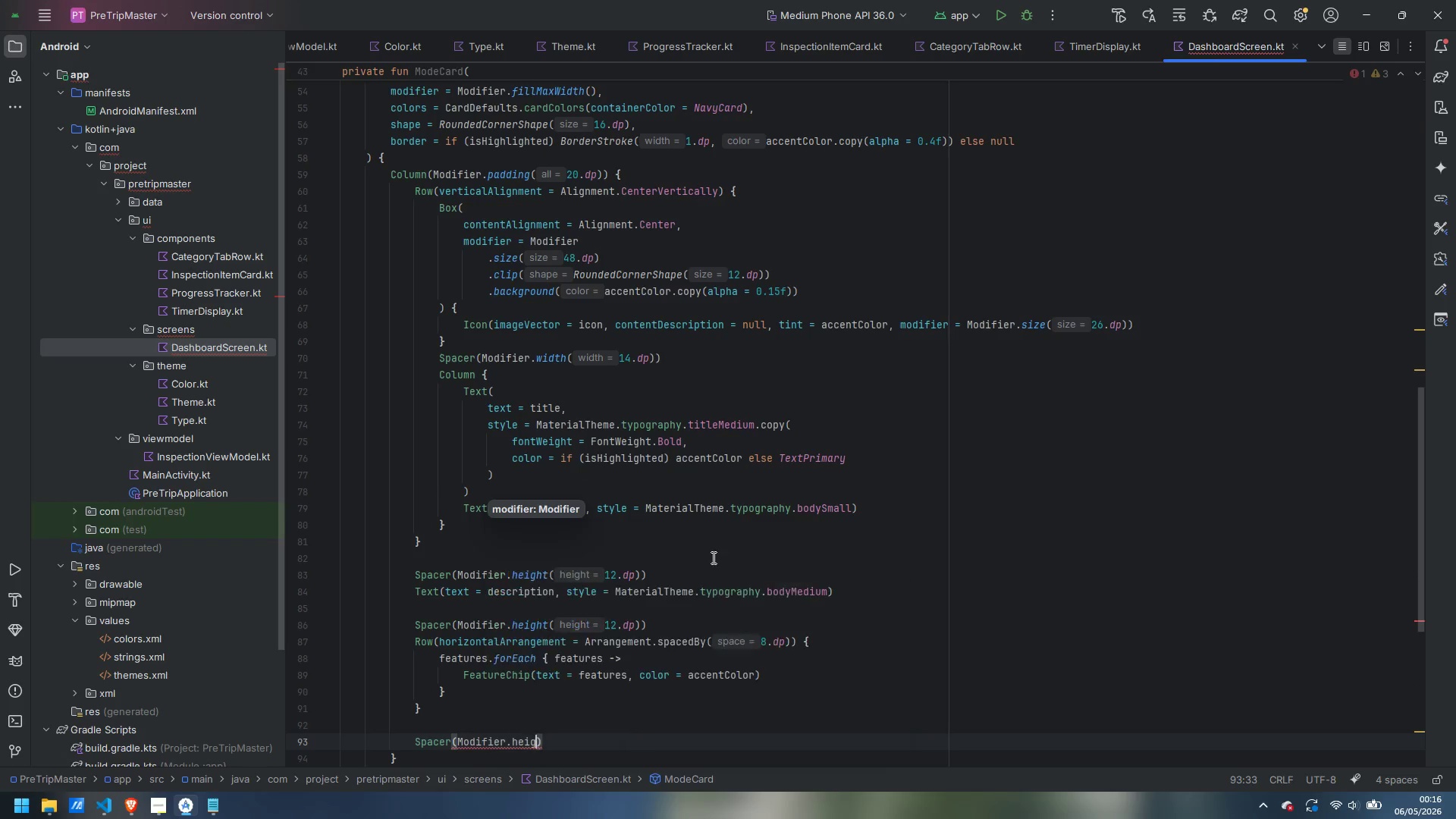 
key(Enter)
 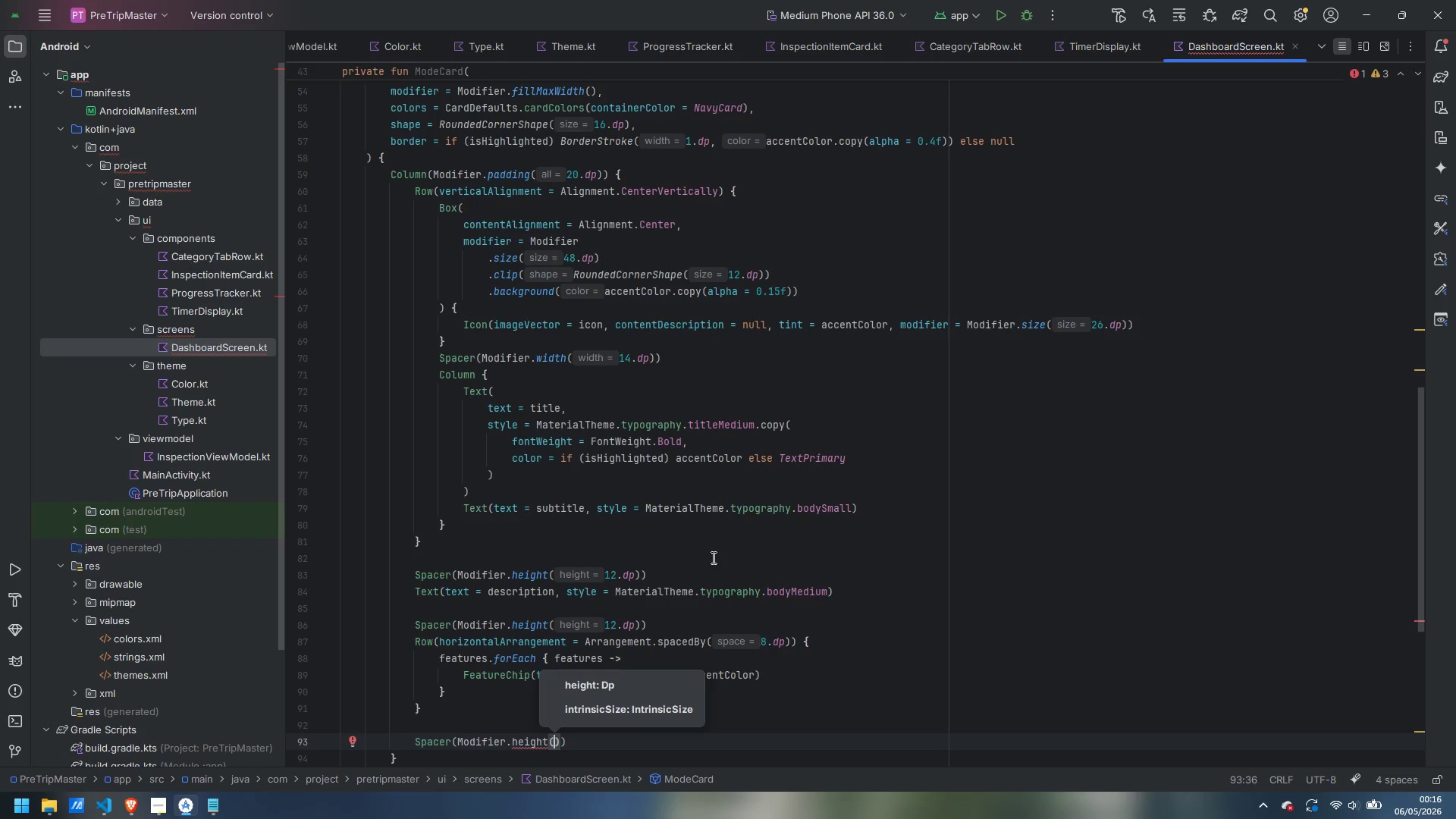 
type(16.dp)
 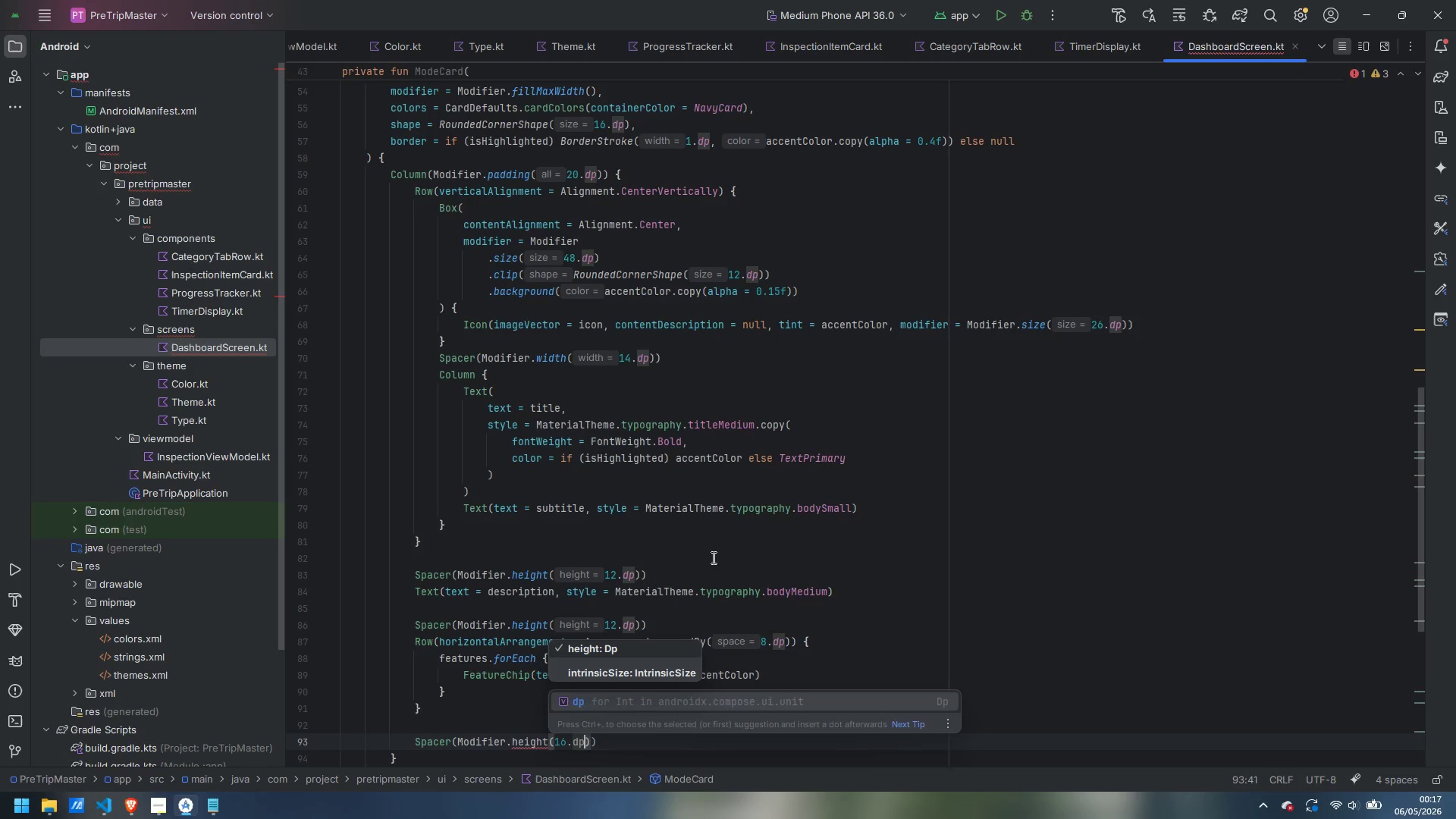 
key(Enter)
 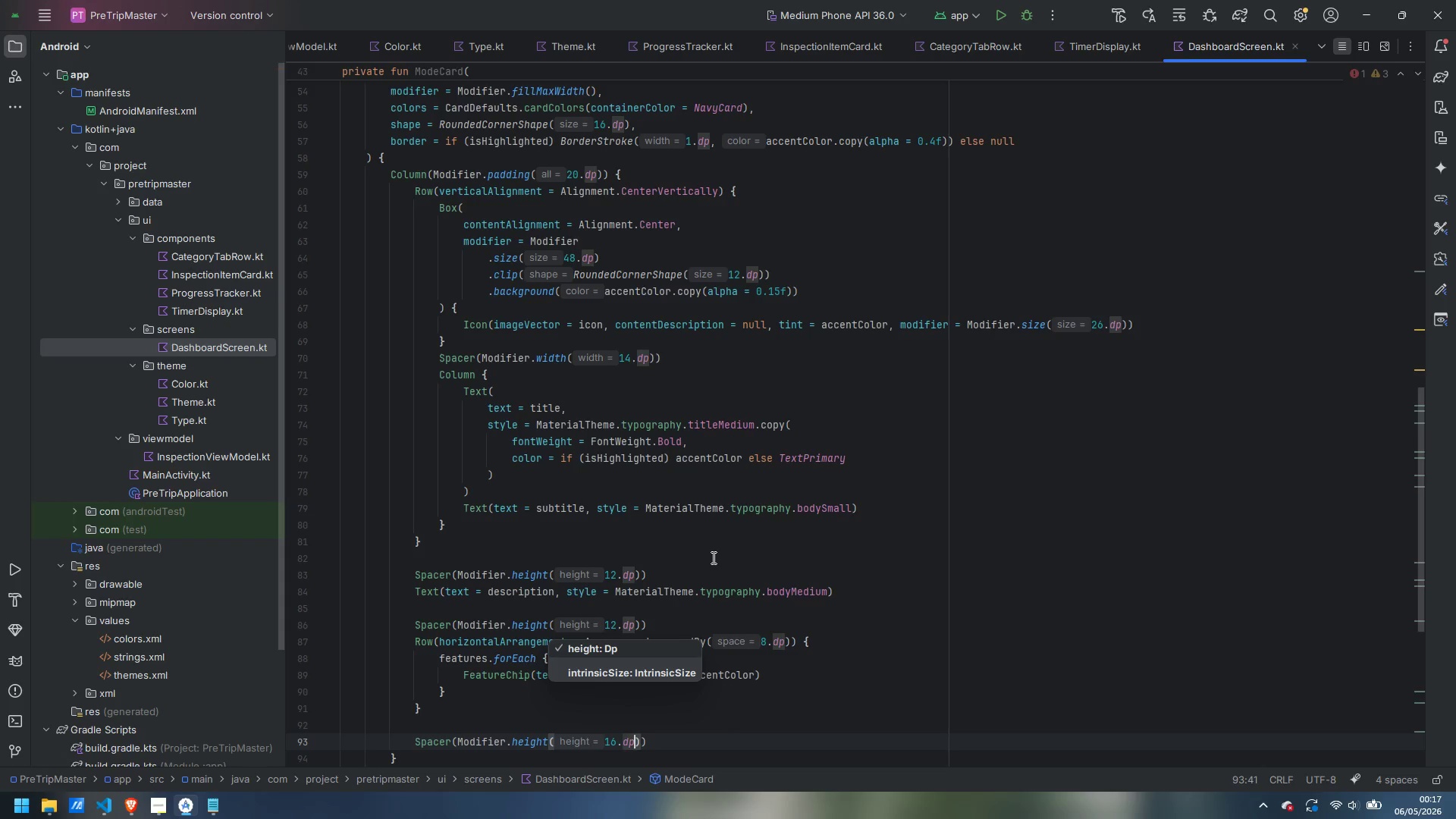 
key(ArrowRight)
 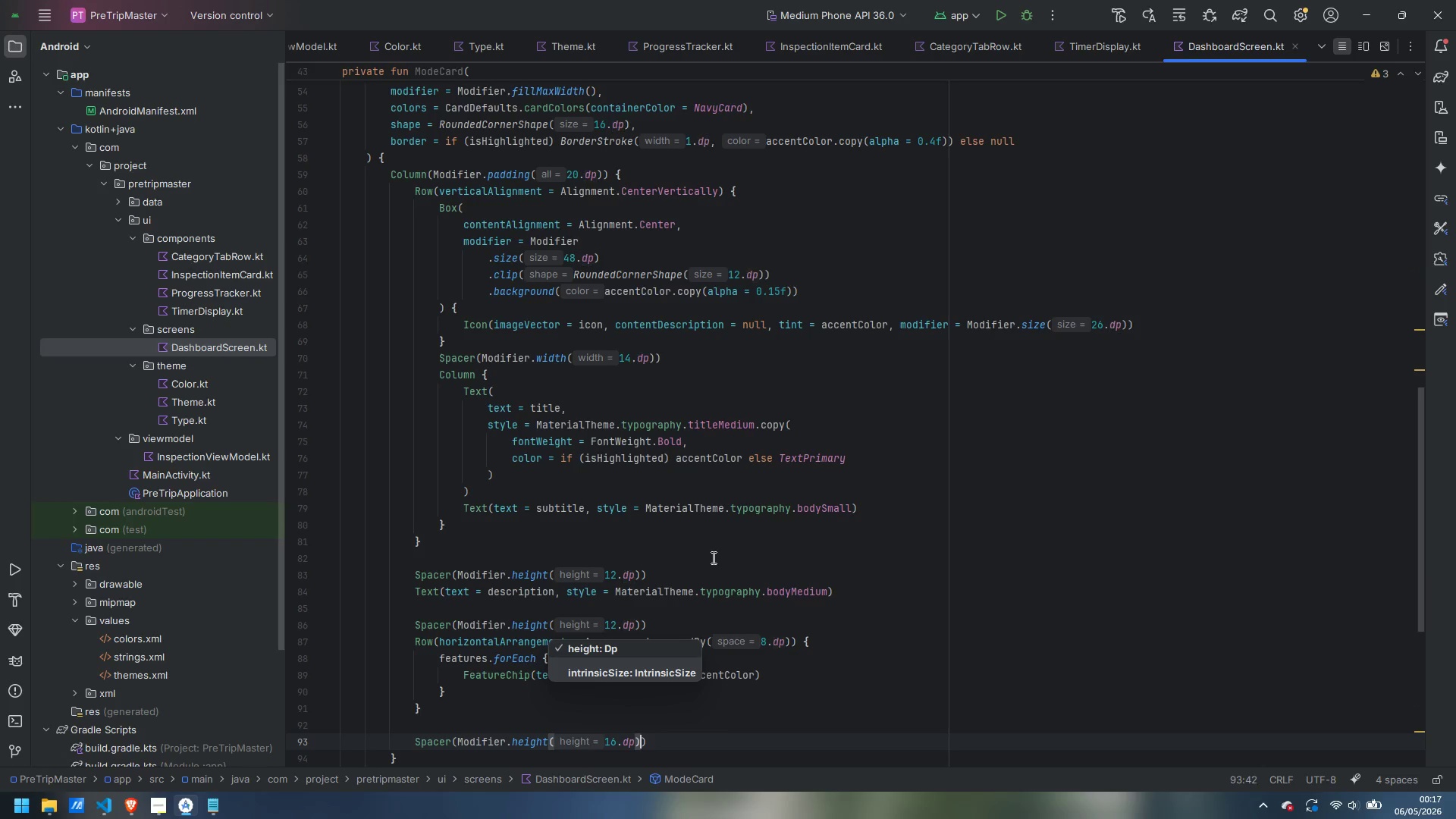 
key(ArrowRight)
 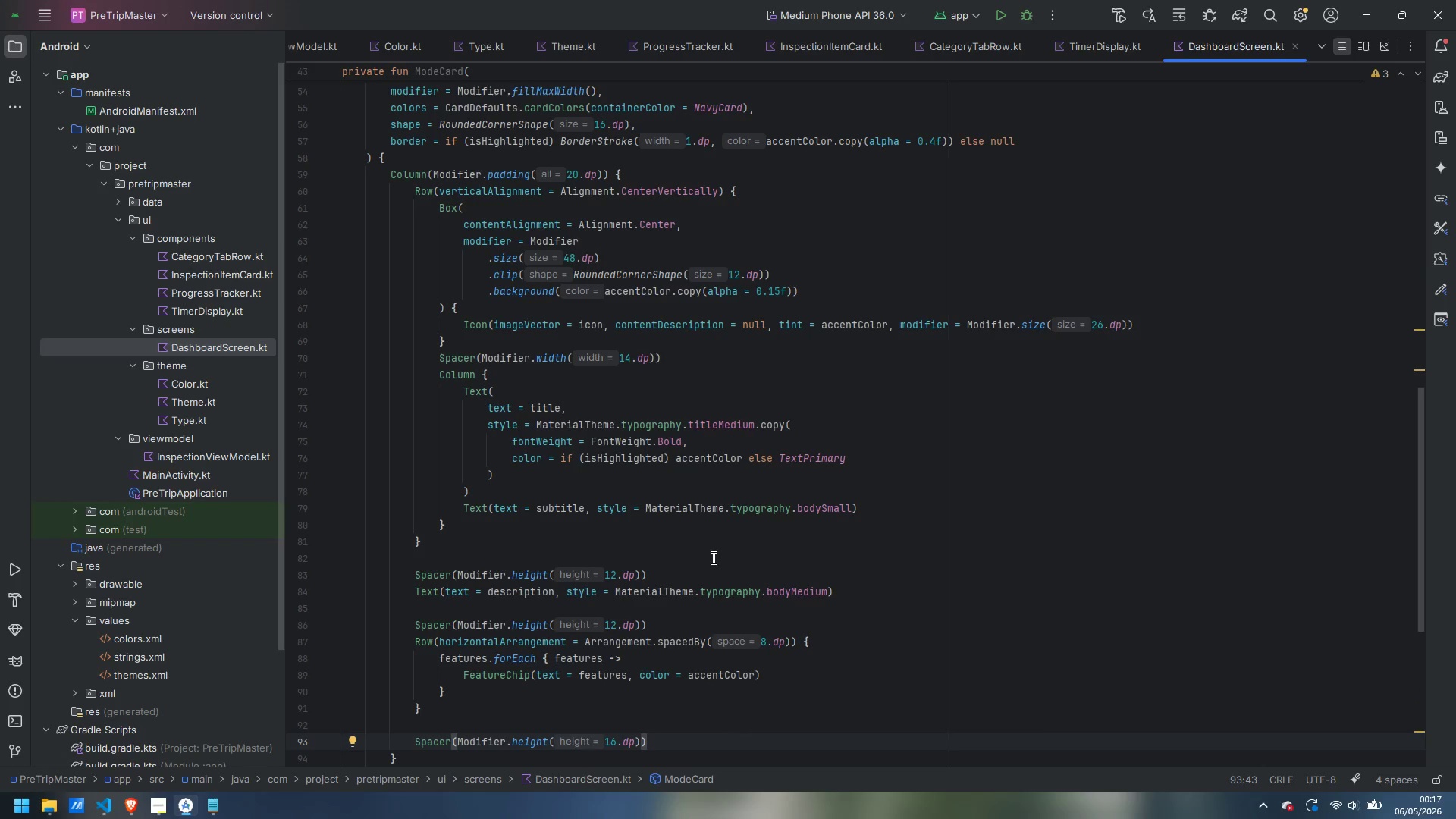 
key(Enter)
 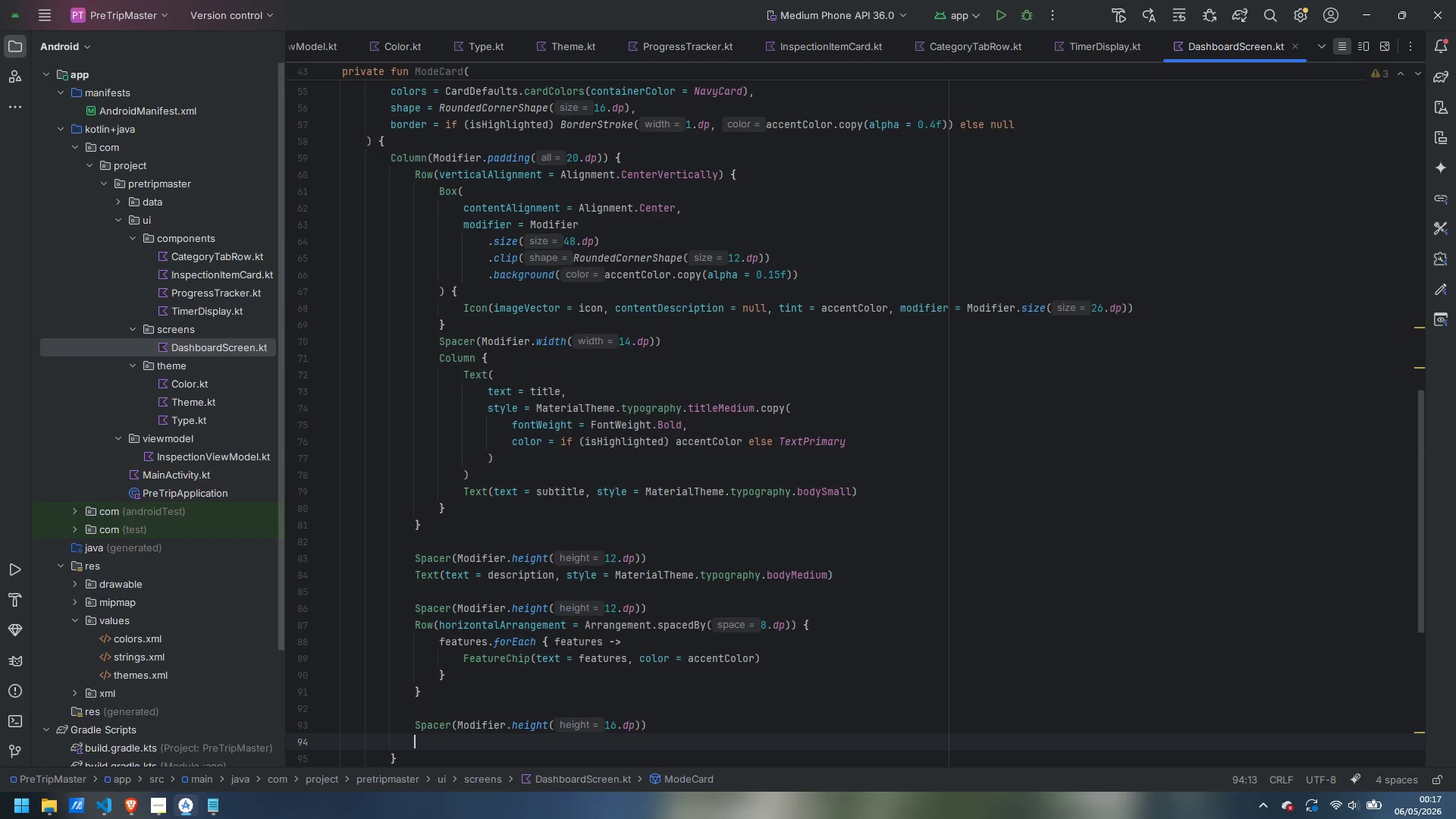 
type(Button)
 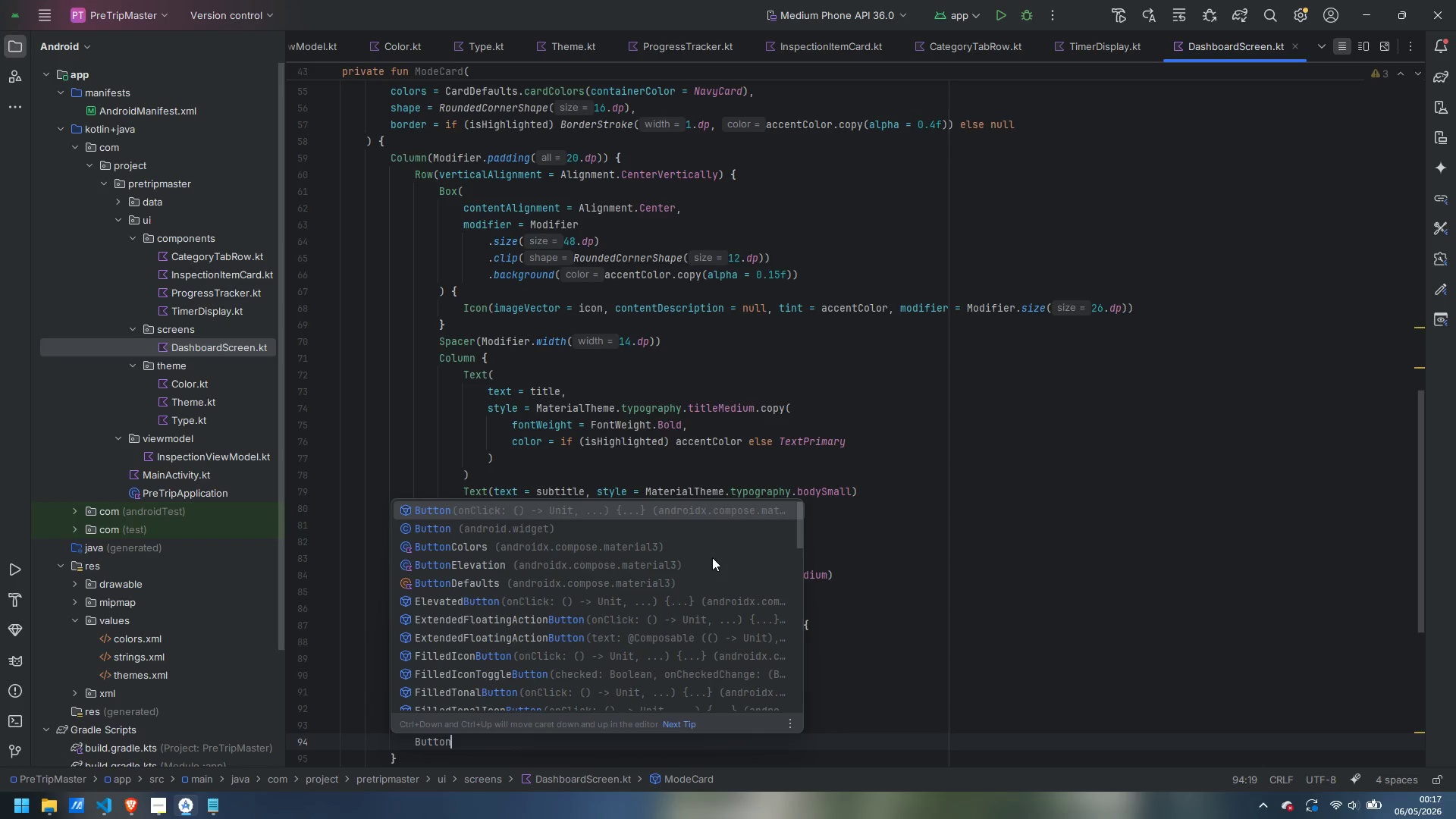 
wait(37.97)
 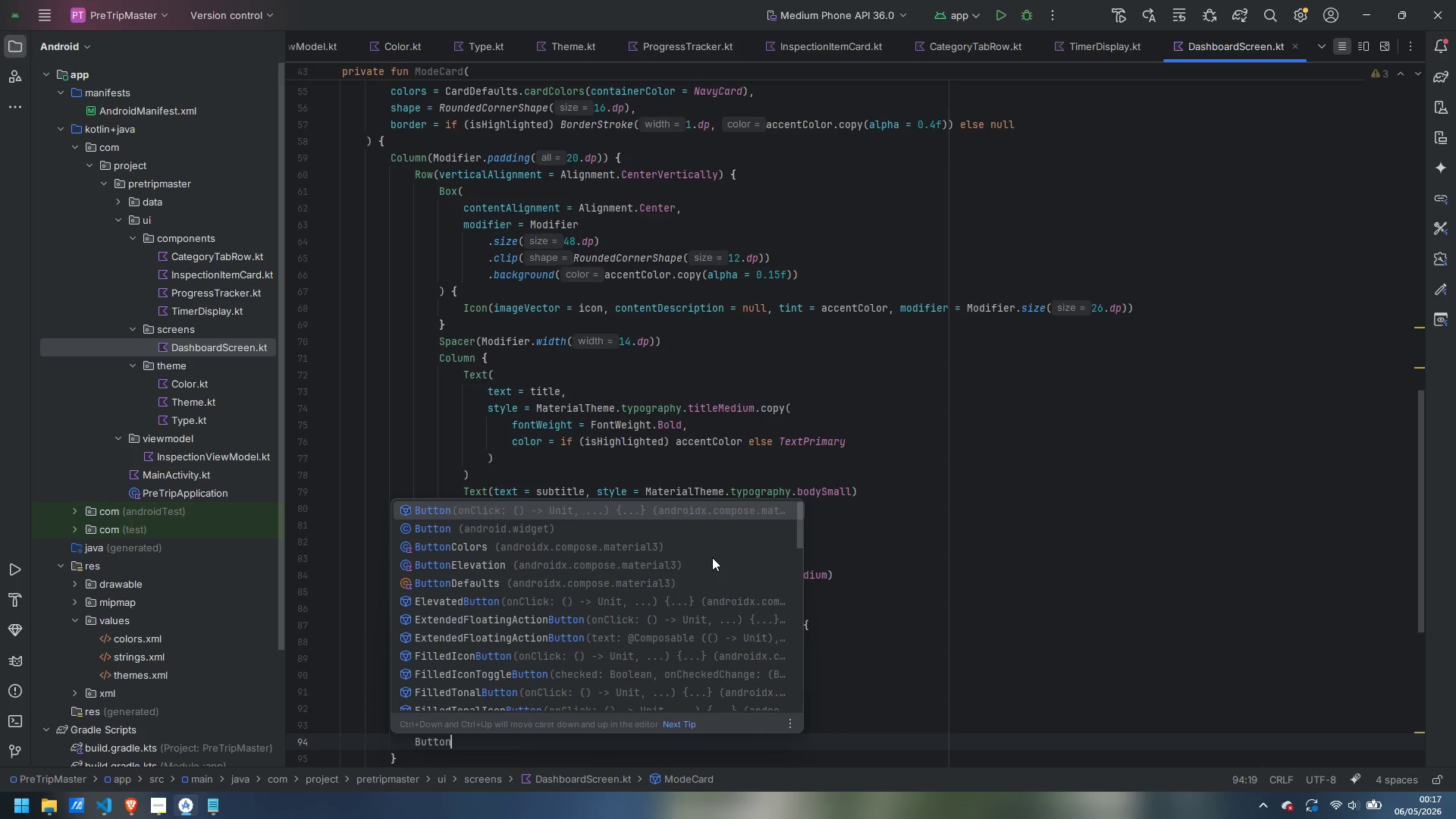 
key(Escape)
 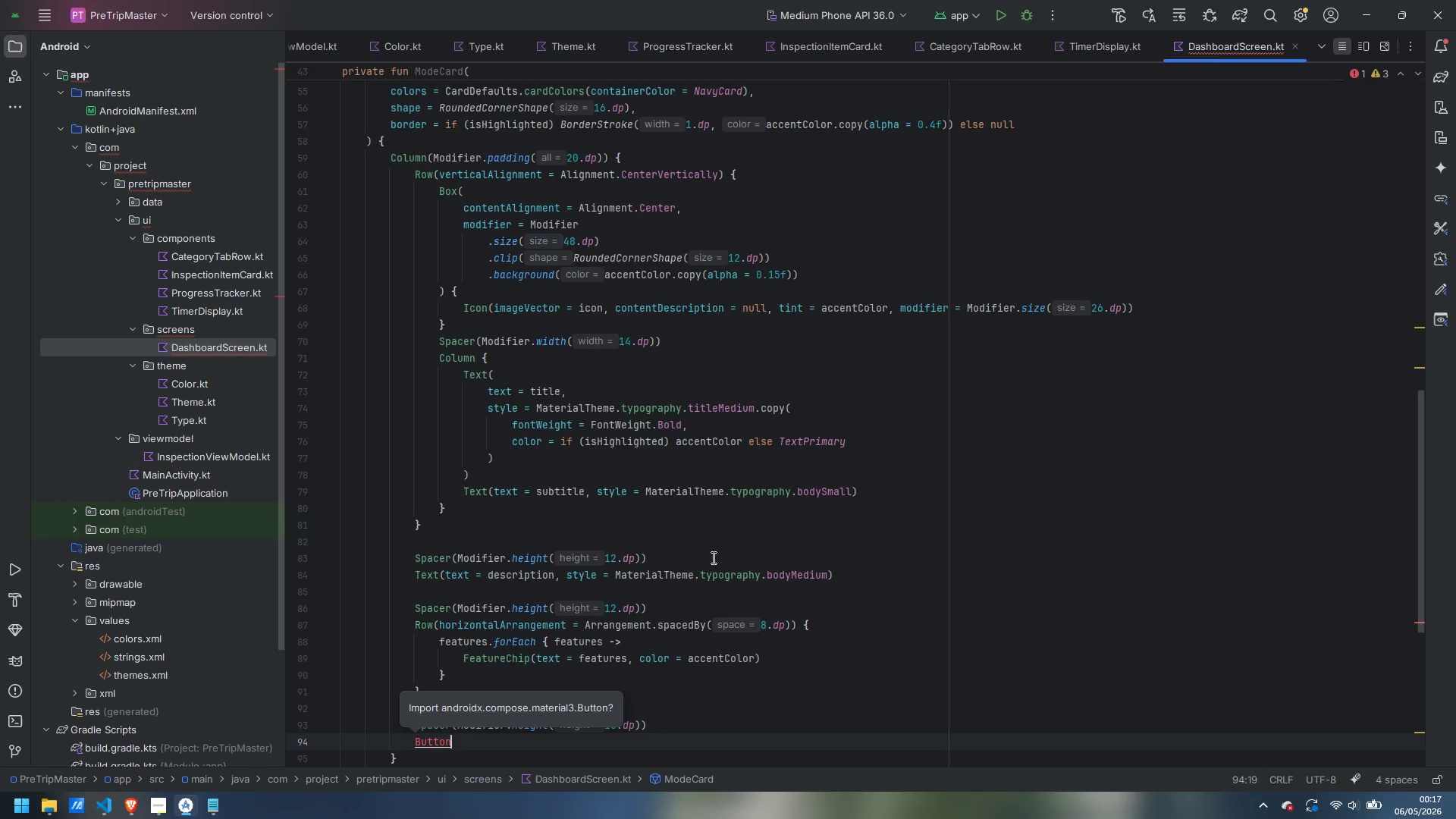 
key(Shift+9)
 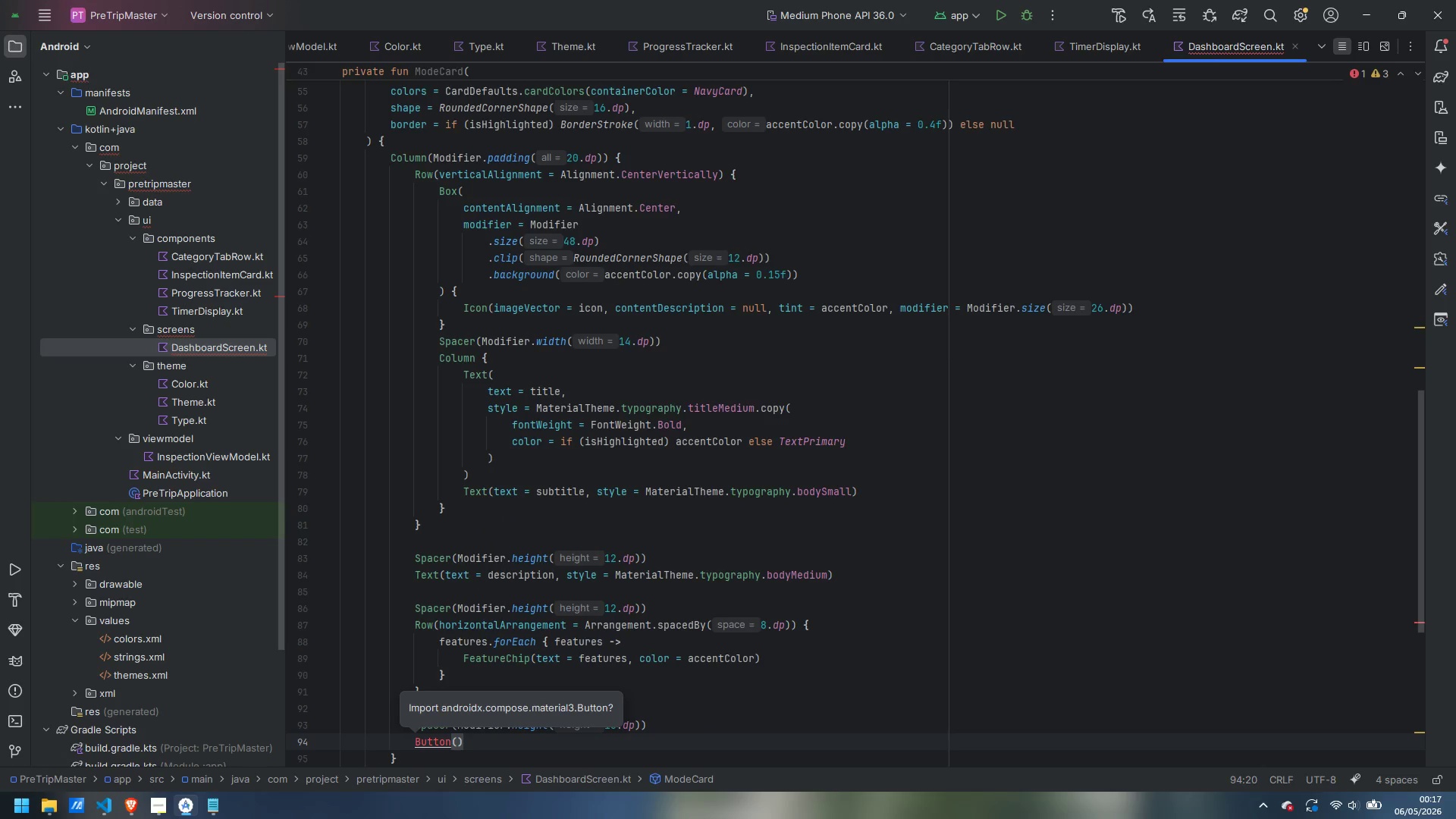 
key(Alt+Enter)
 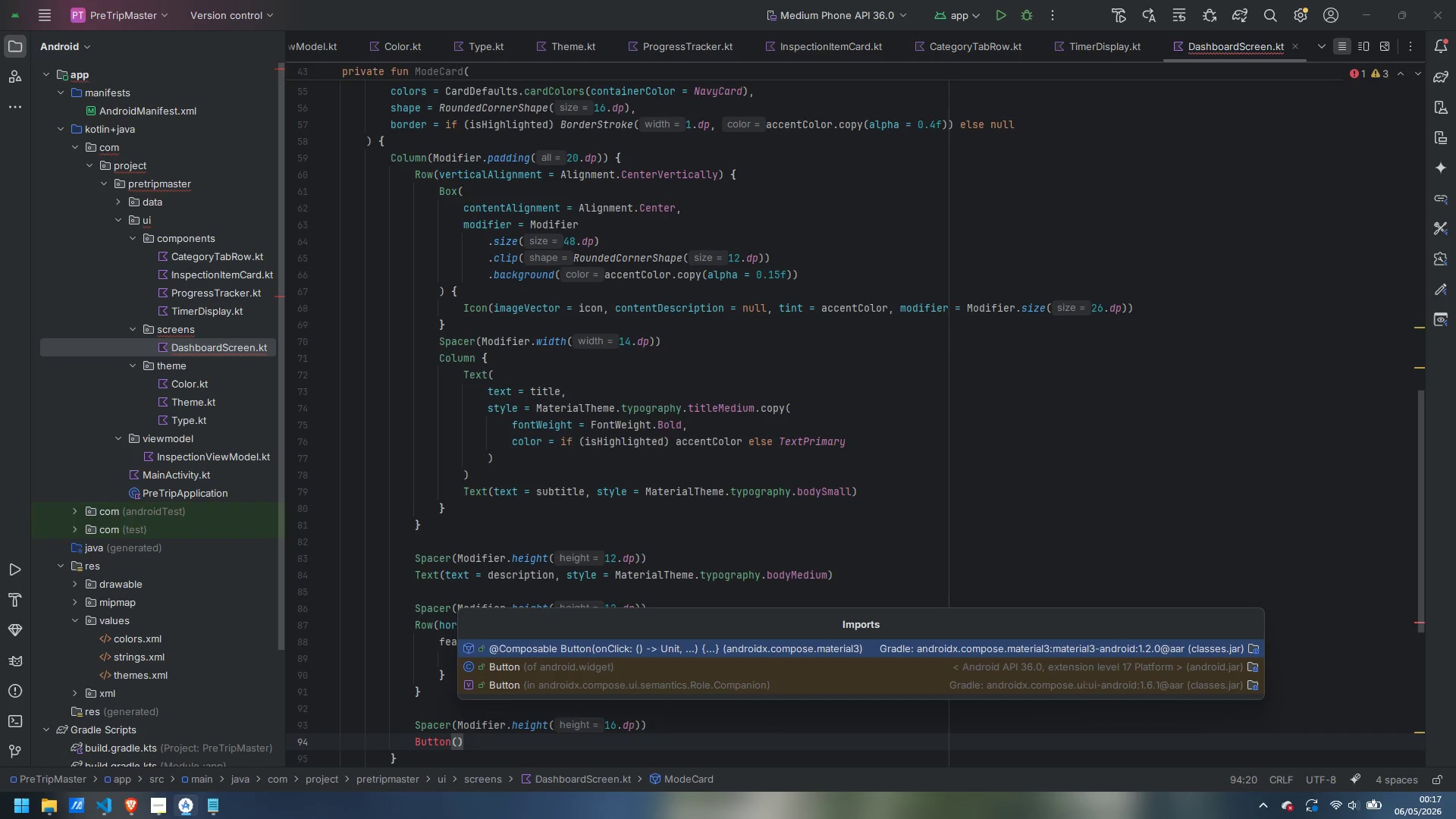 
key(Enter)
 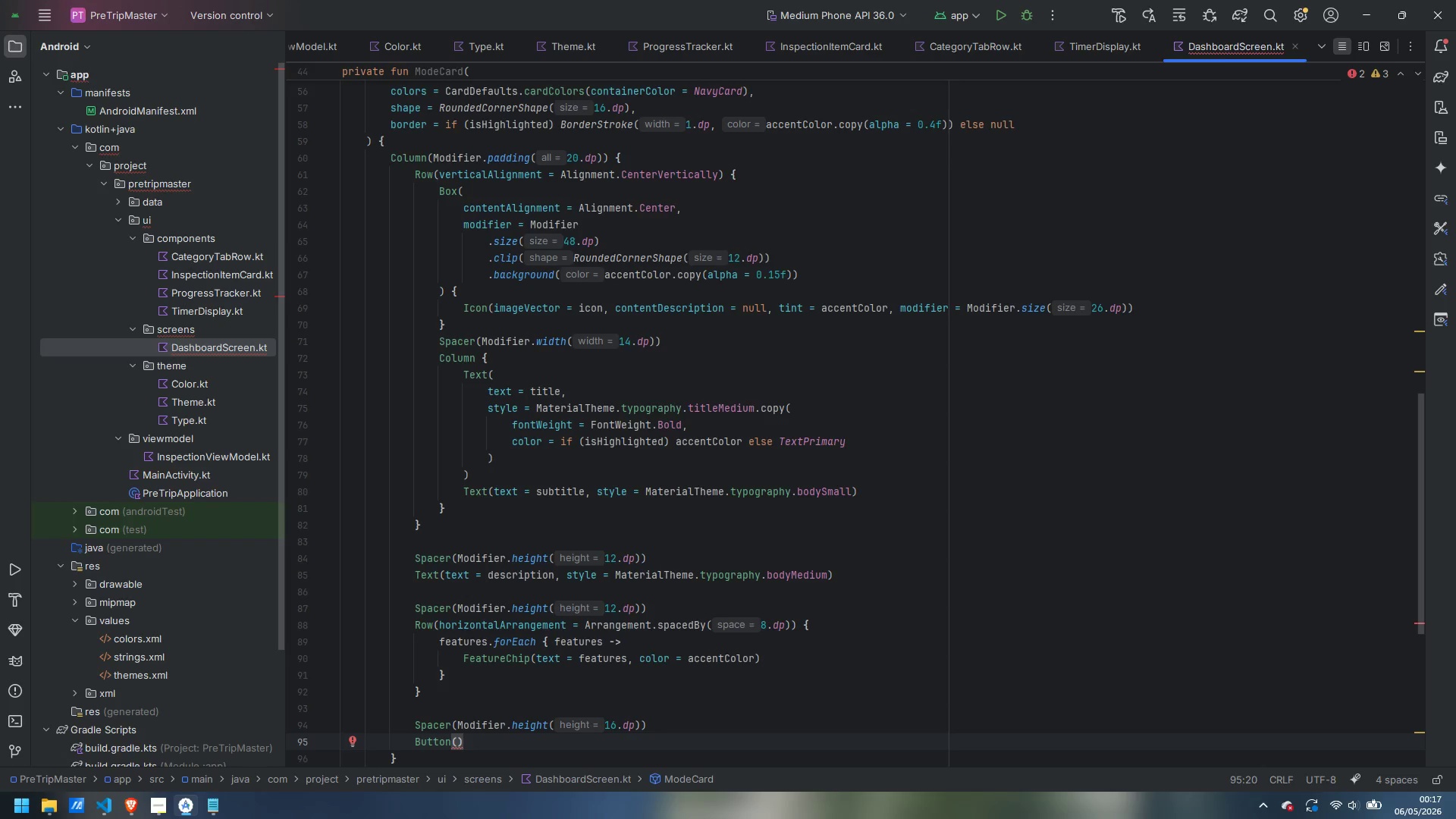 
key(Enter)
 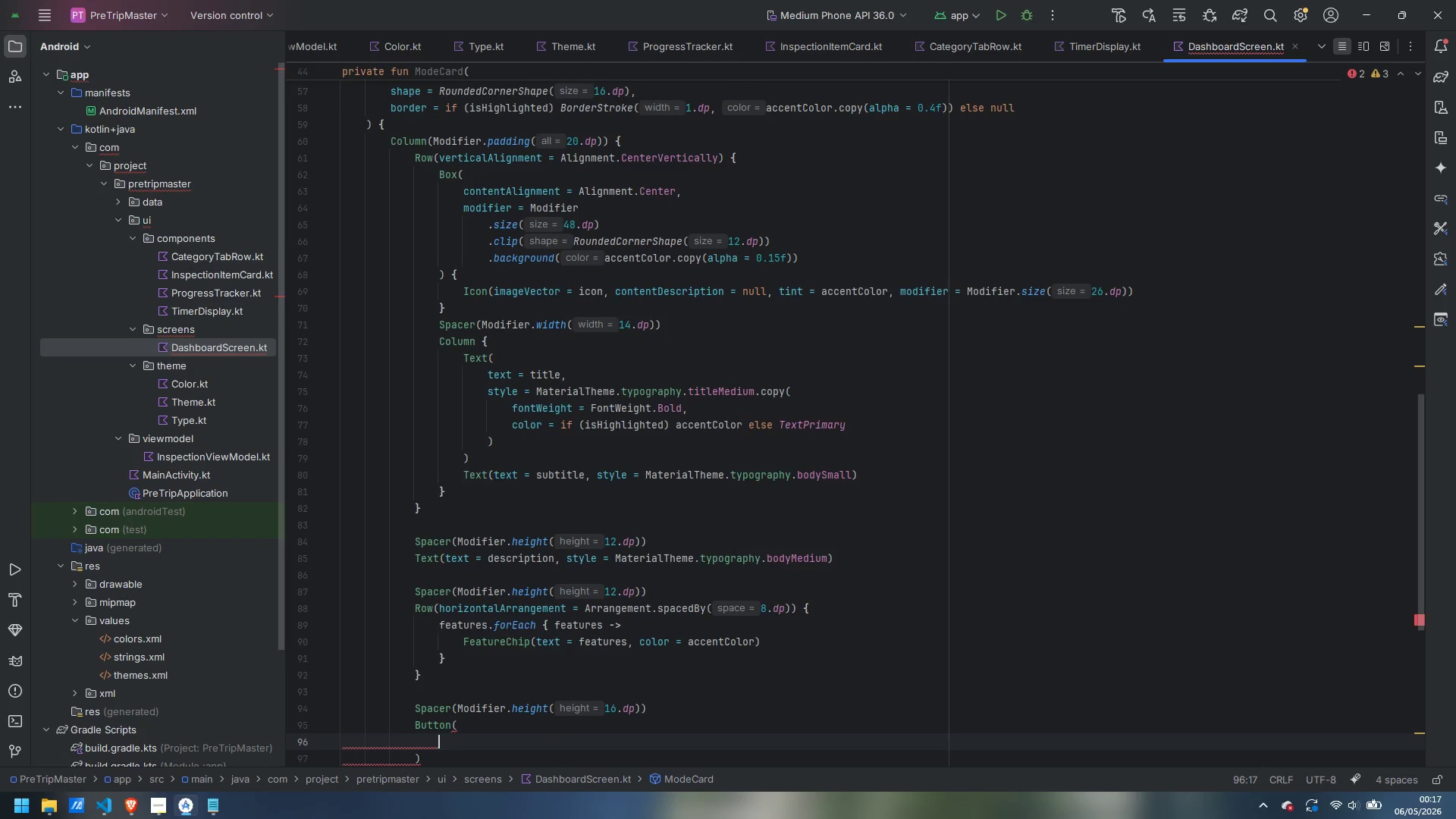 
type(onClick)
 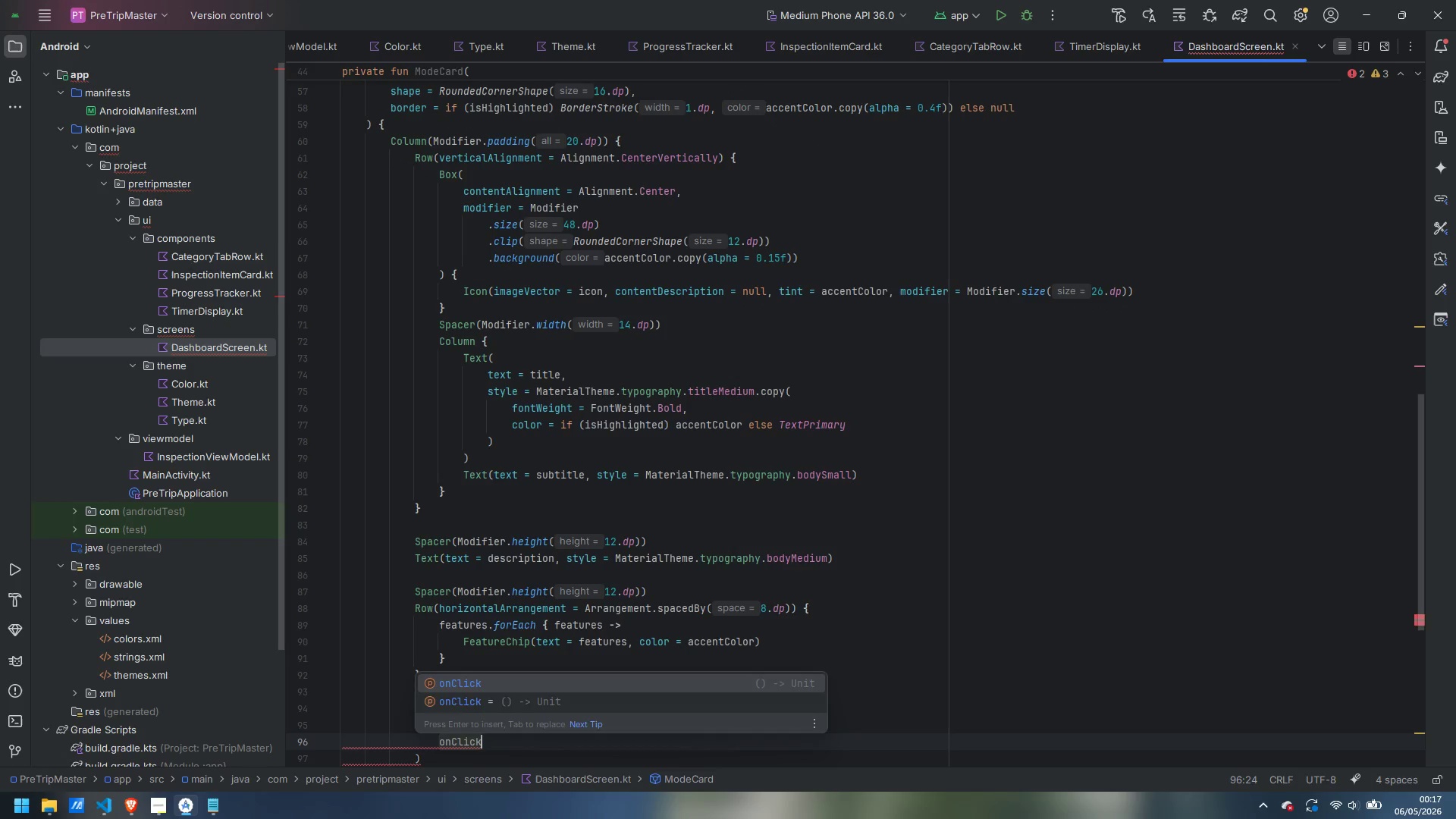 
key(Enter)
 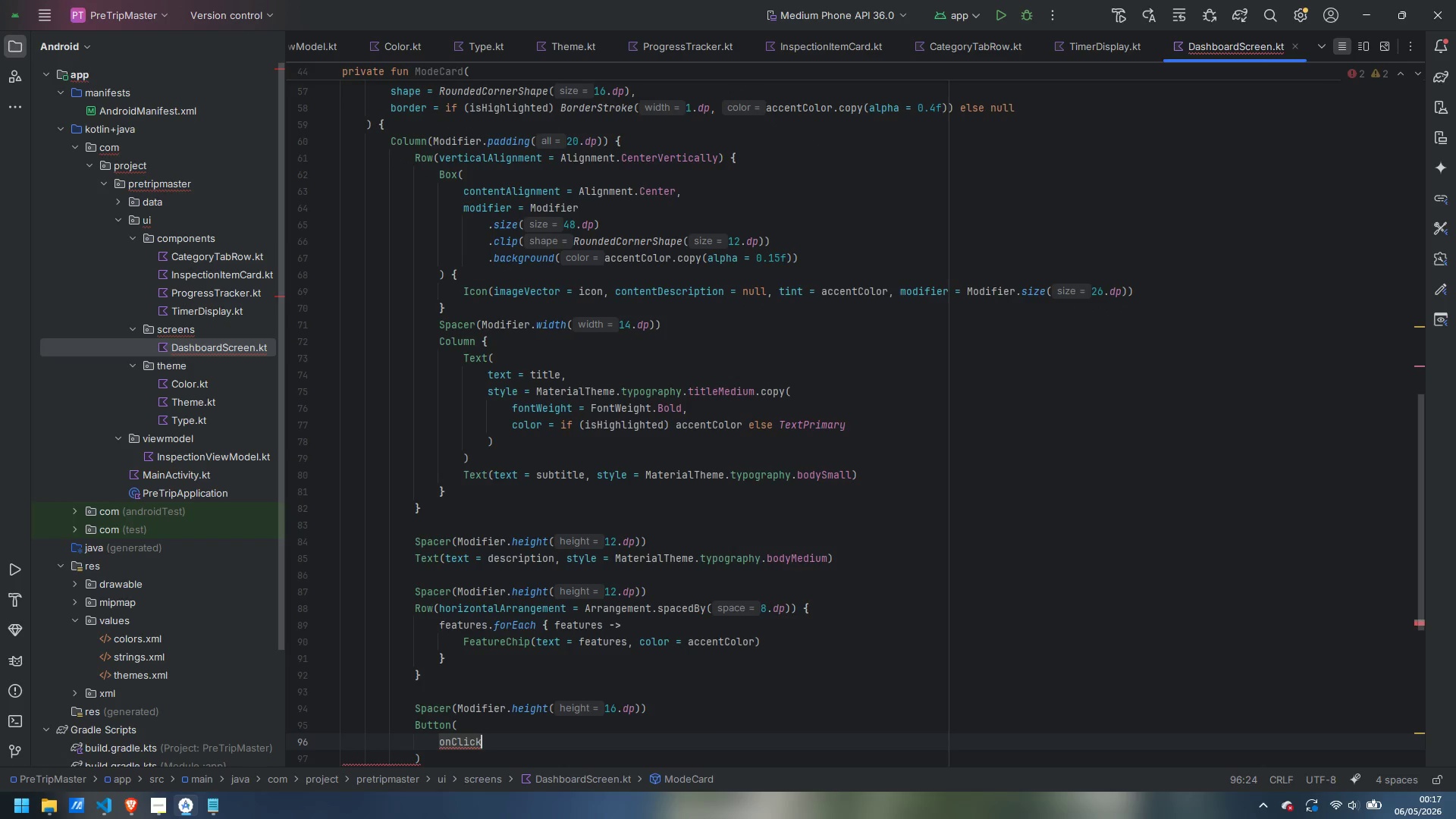 
type( = onClick,)
 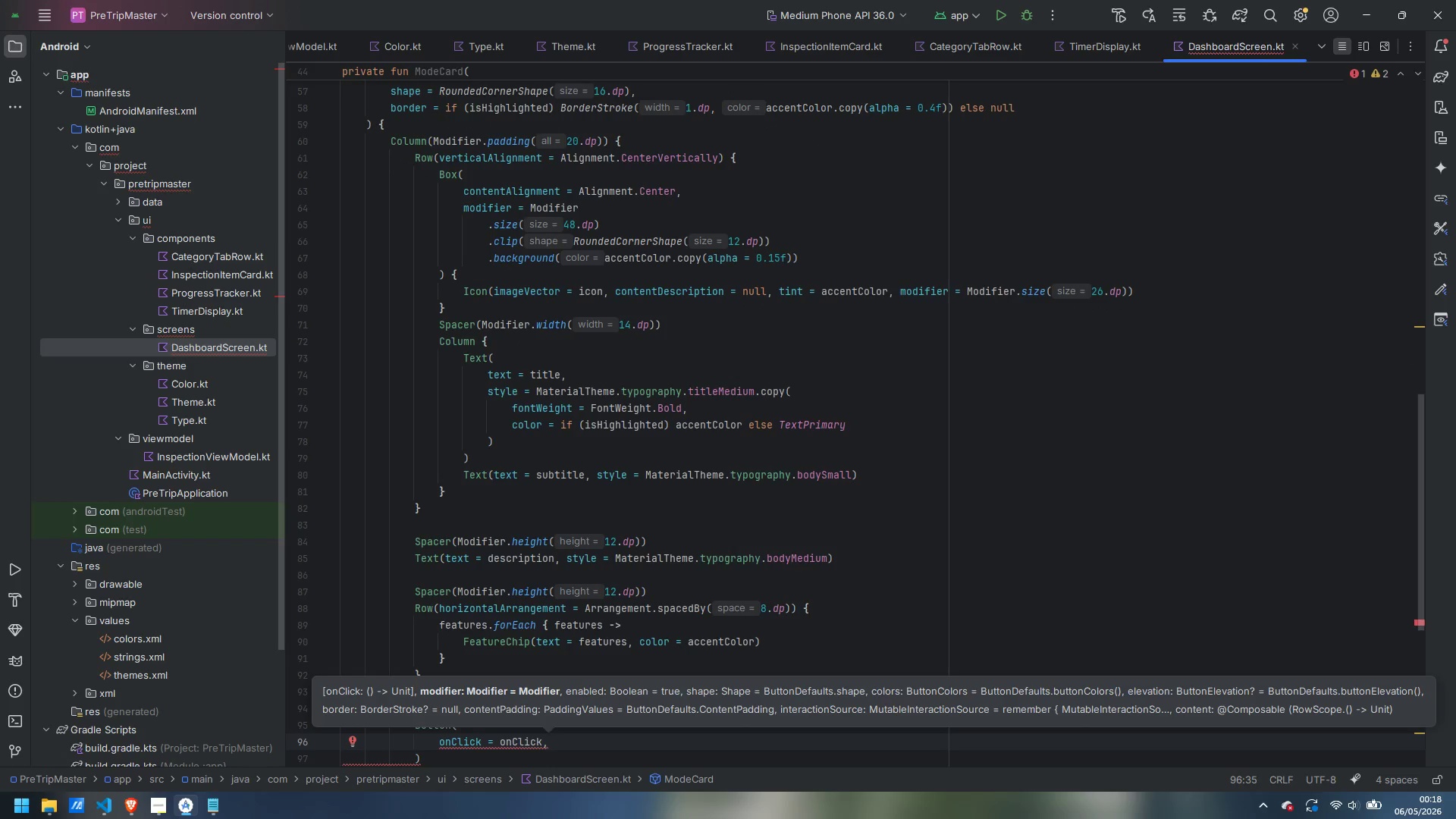 
key(Enter)
 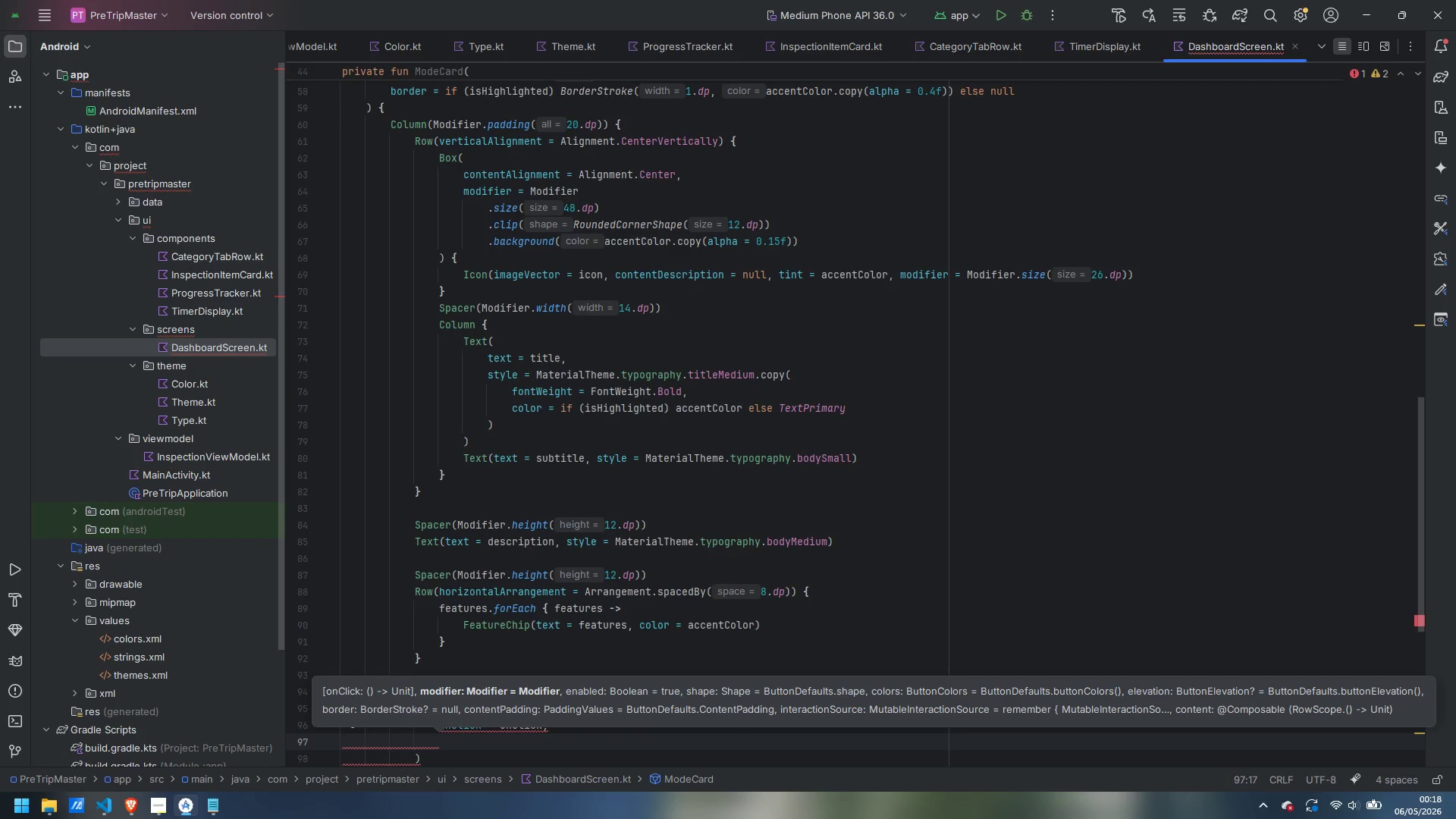 
type(modifier = Modifier.)
 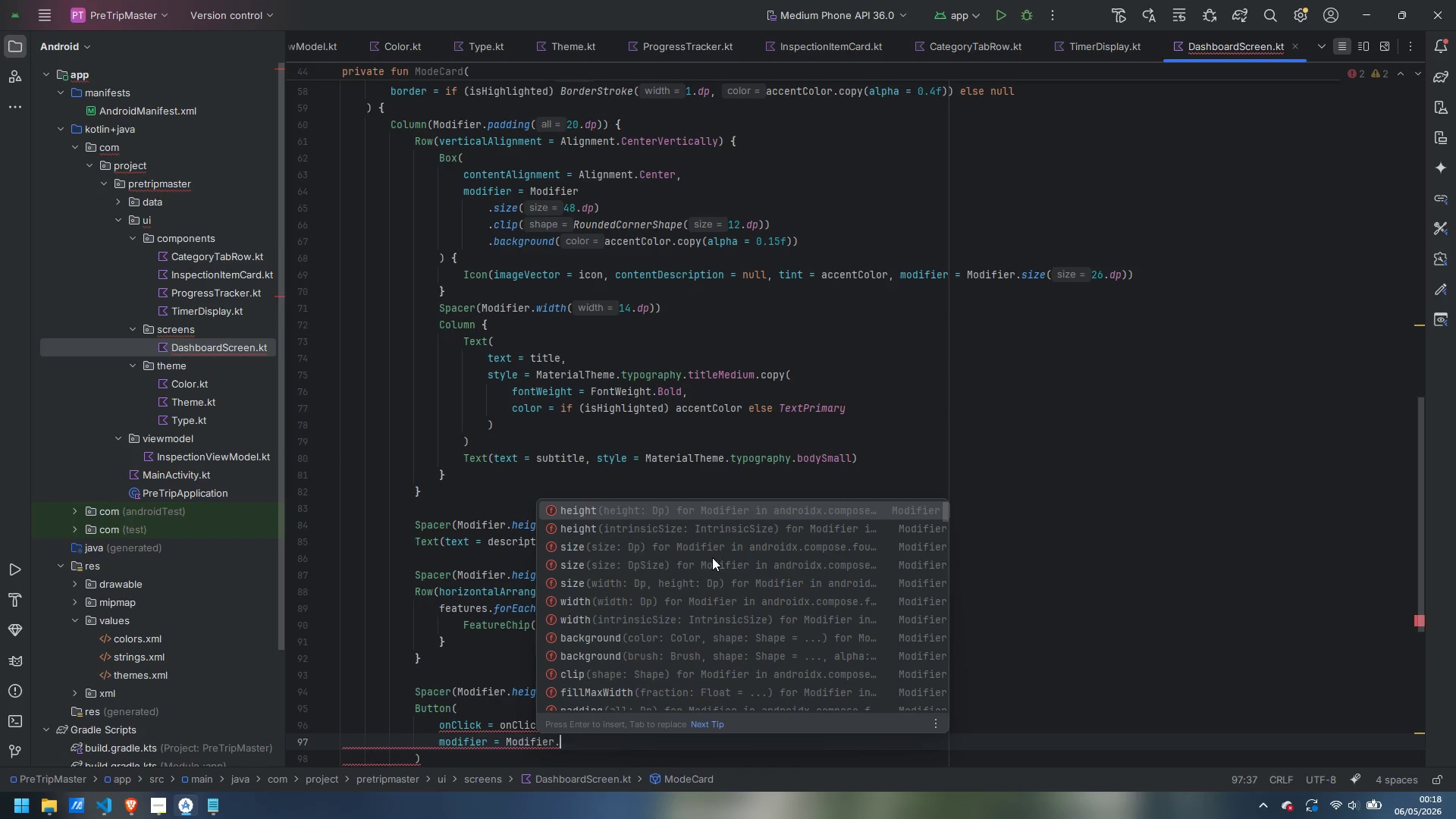 
wait(8.3)
 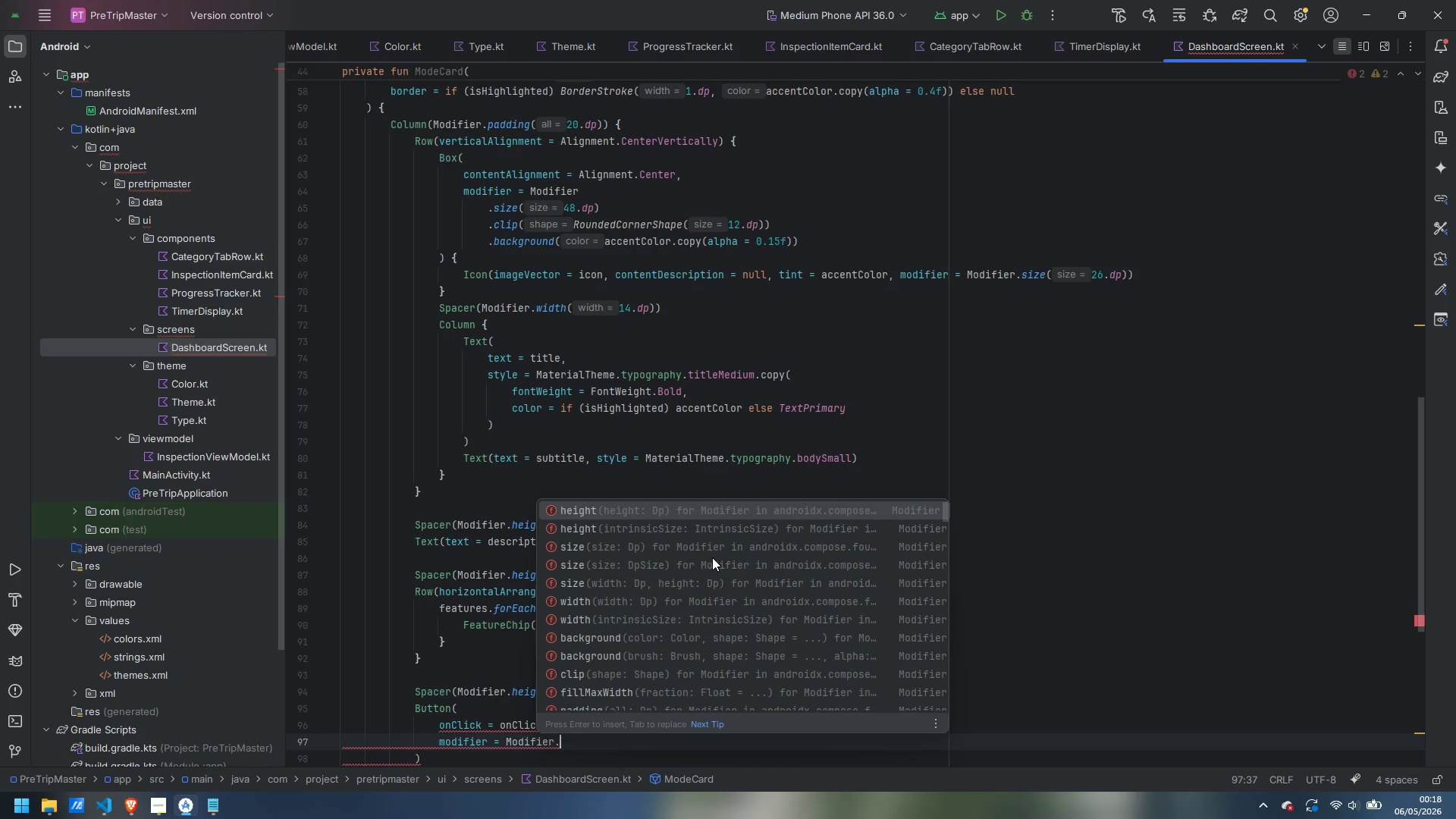 
type(fill)
 